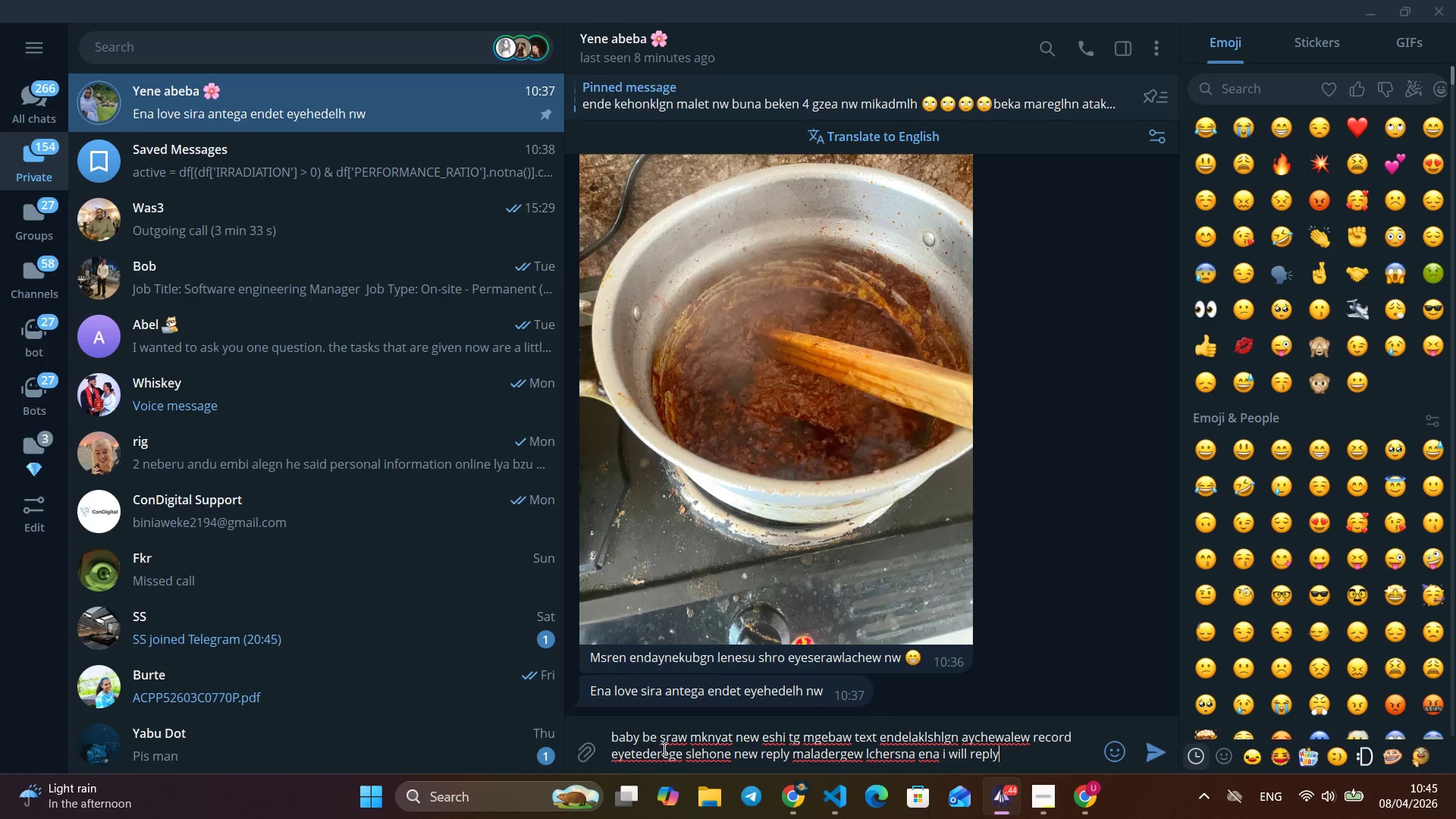 
key(Alt+Y)
 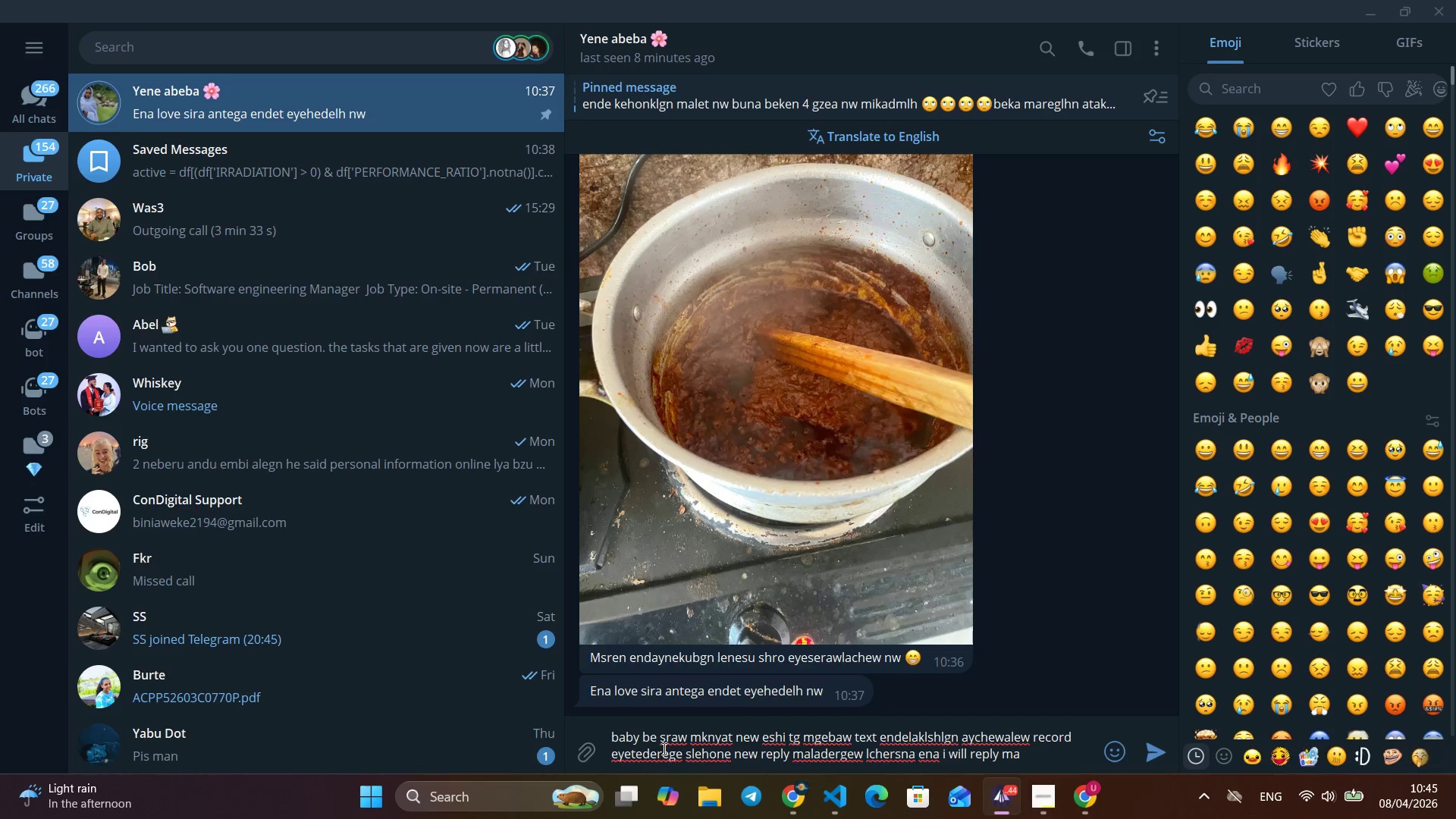 
key(Alt+Space)
 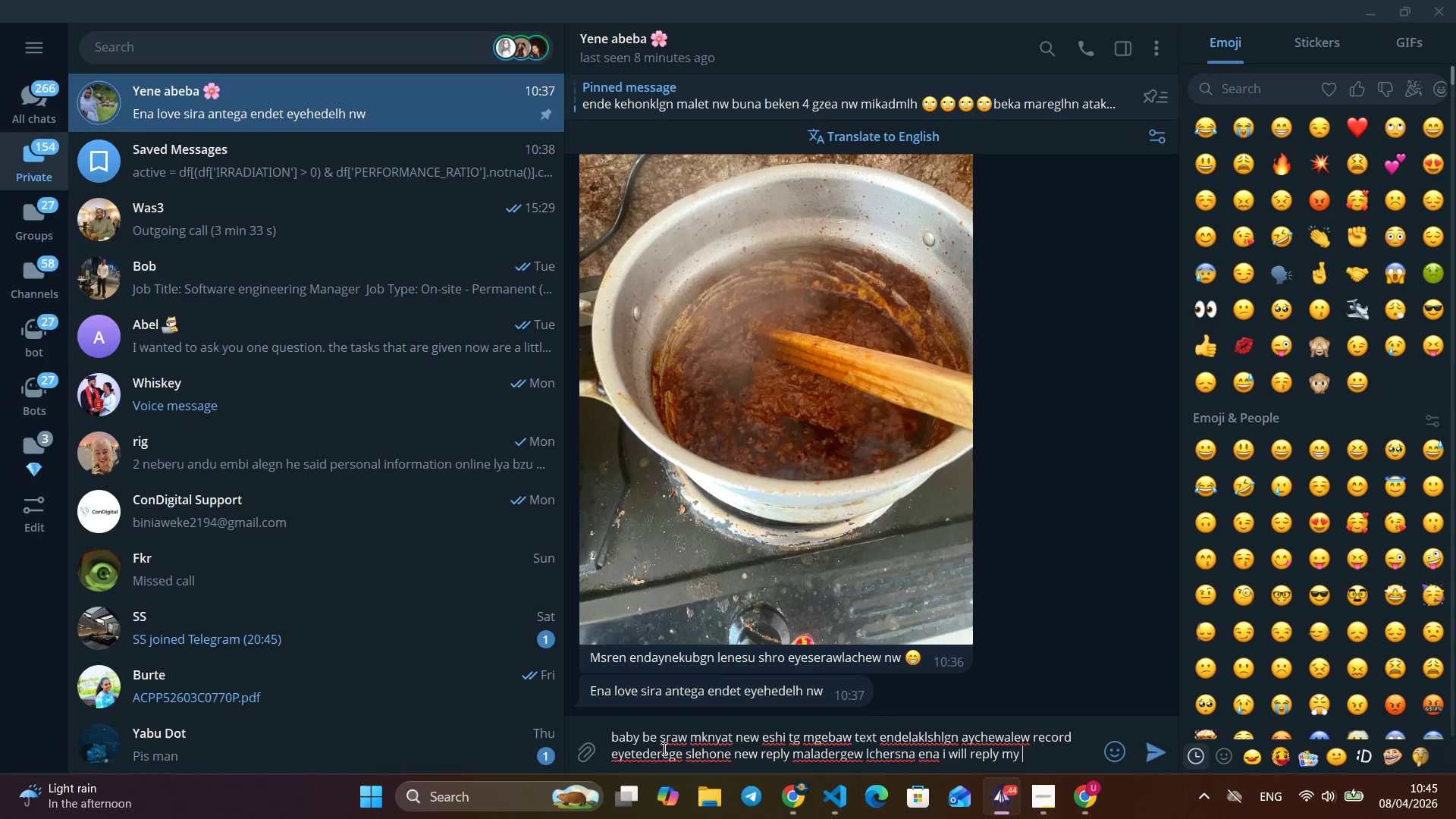 
key(Alt+M)
 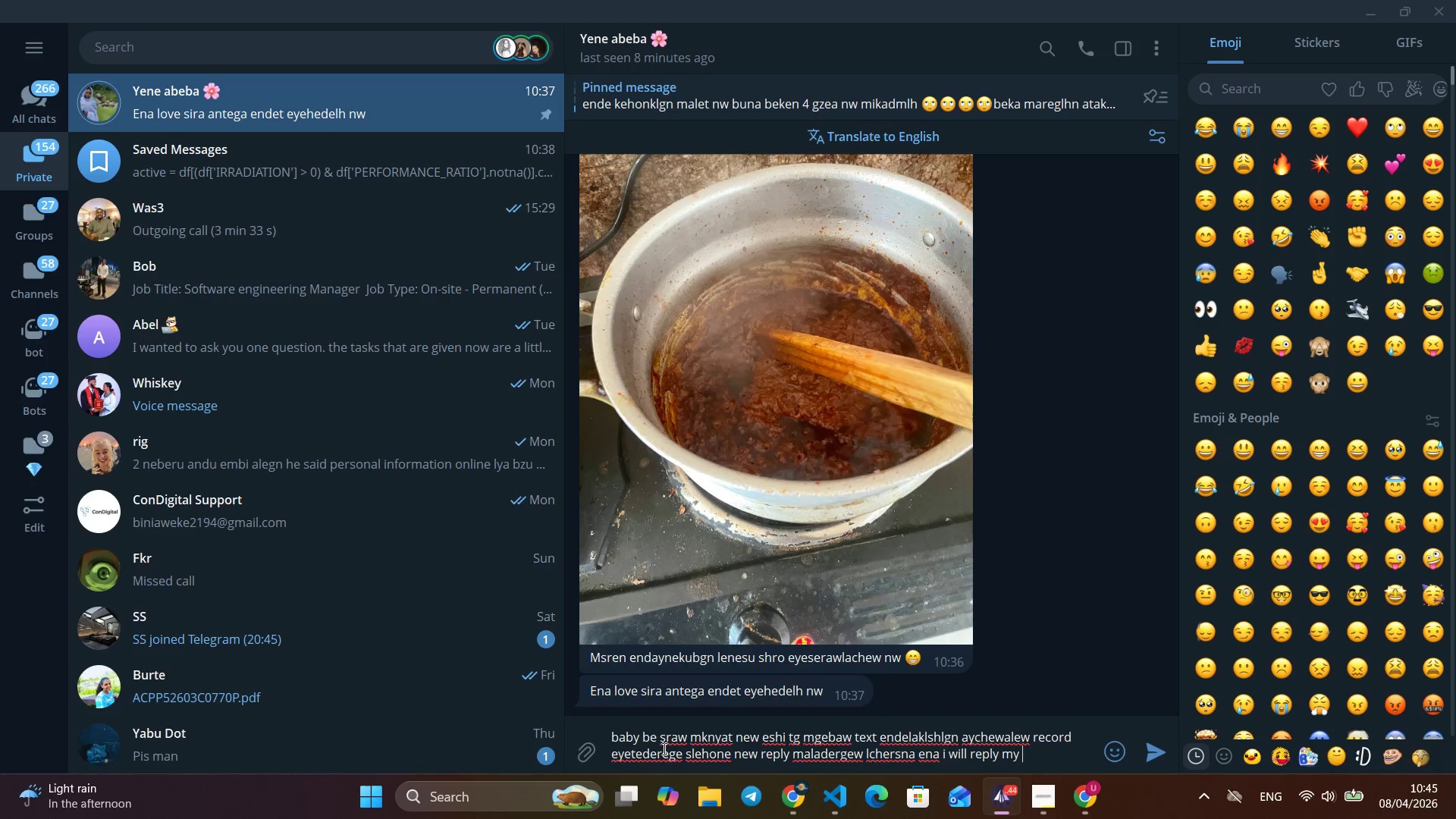 
key(Alt+A)
 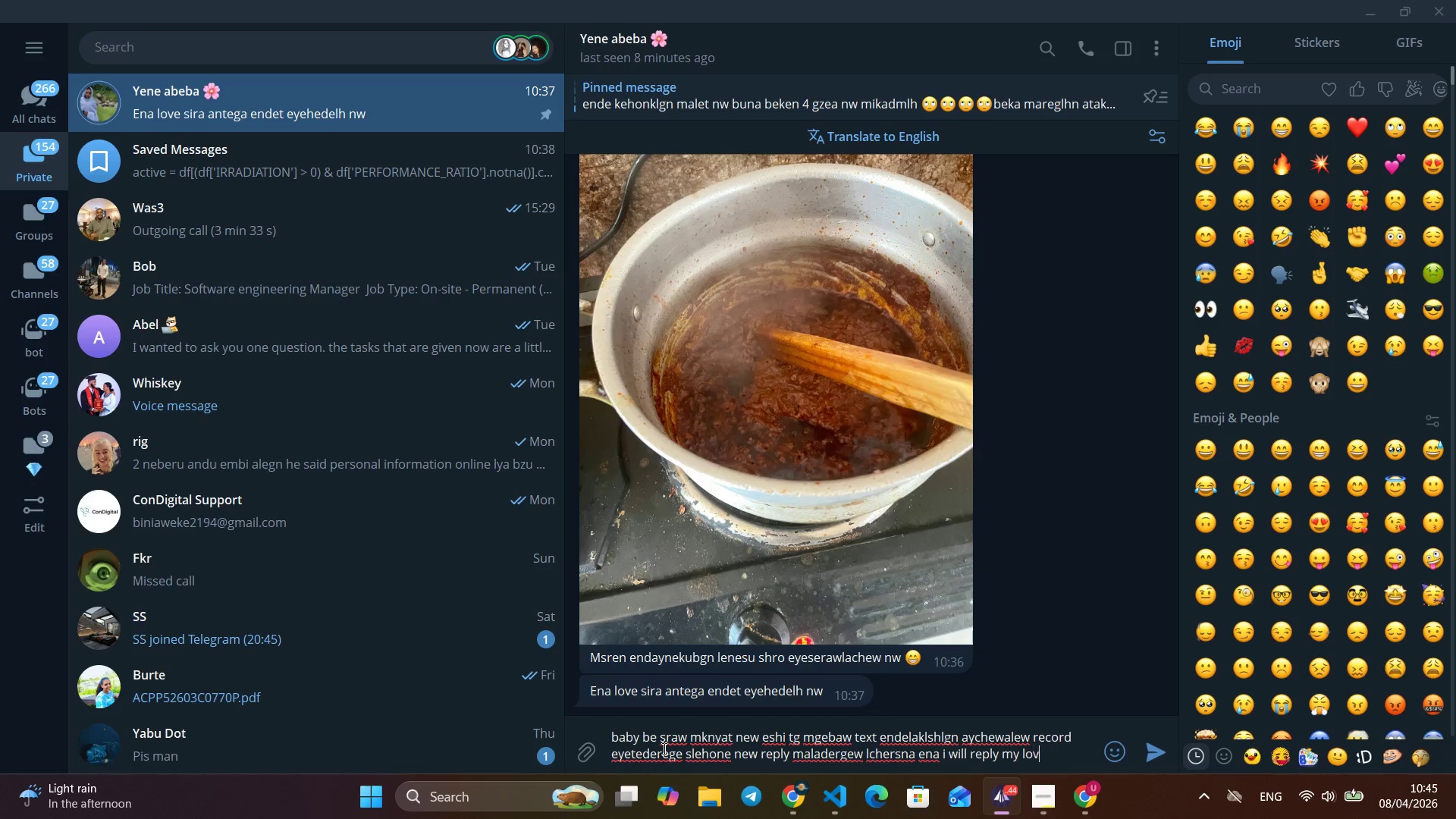 
key(Alt+Backspace)
 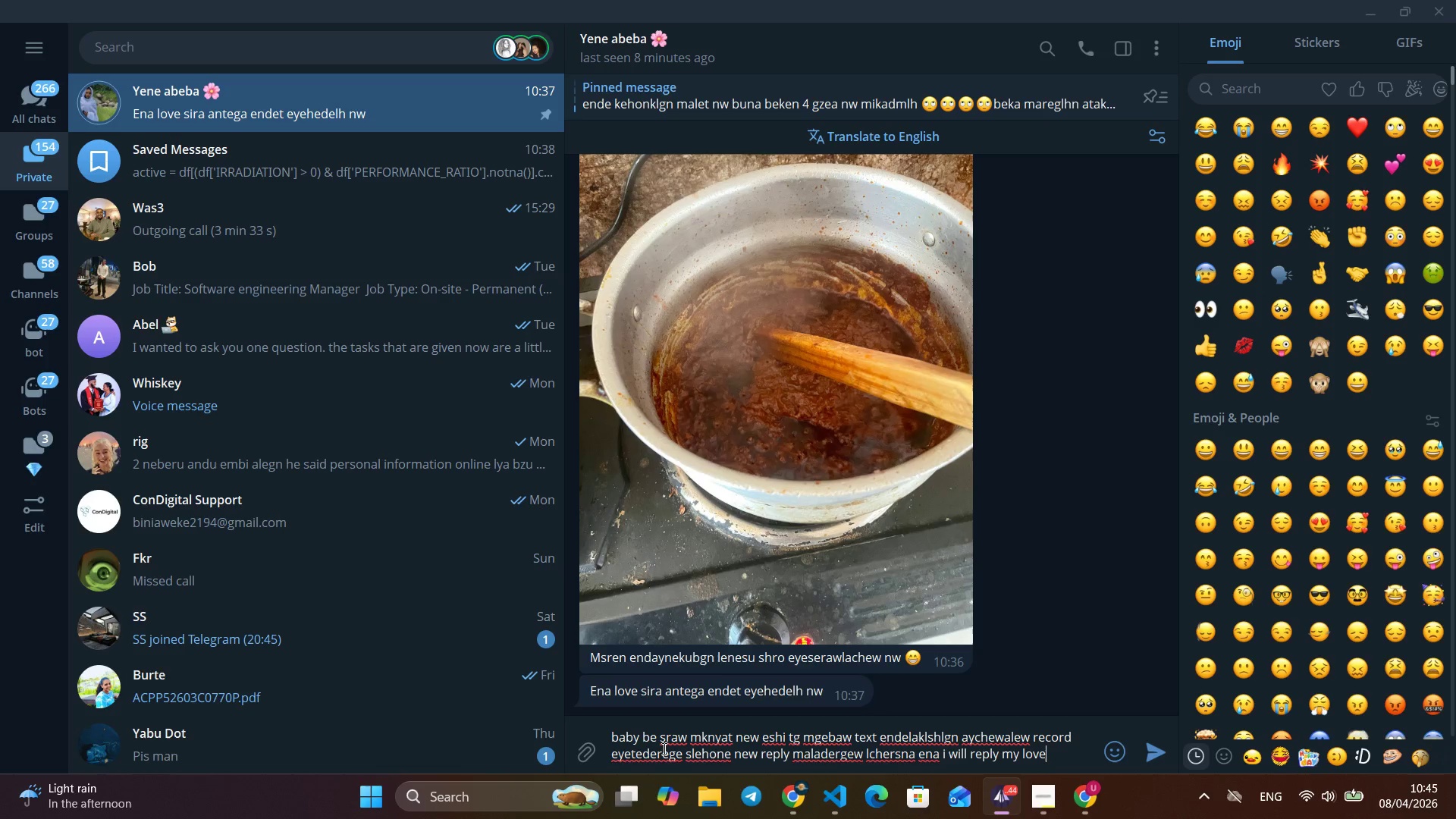 
key(Alt+Y)
 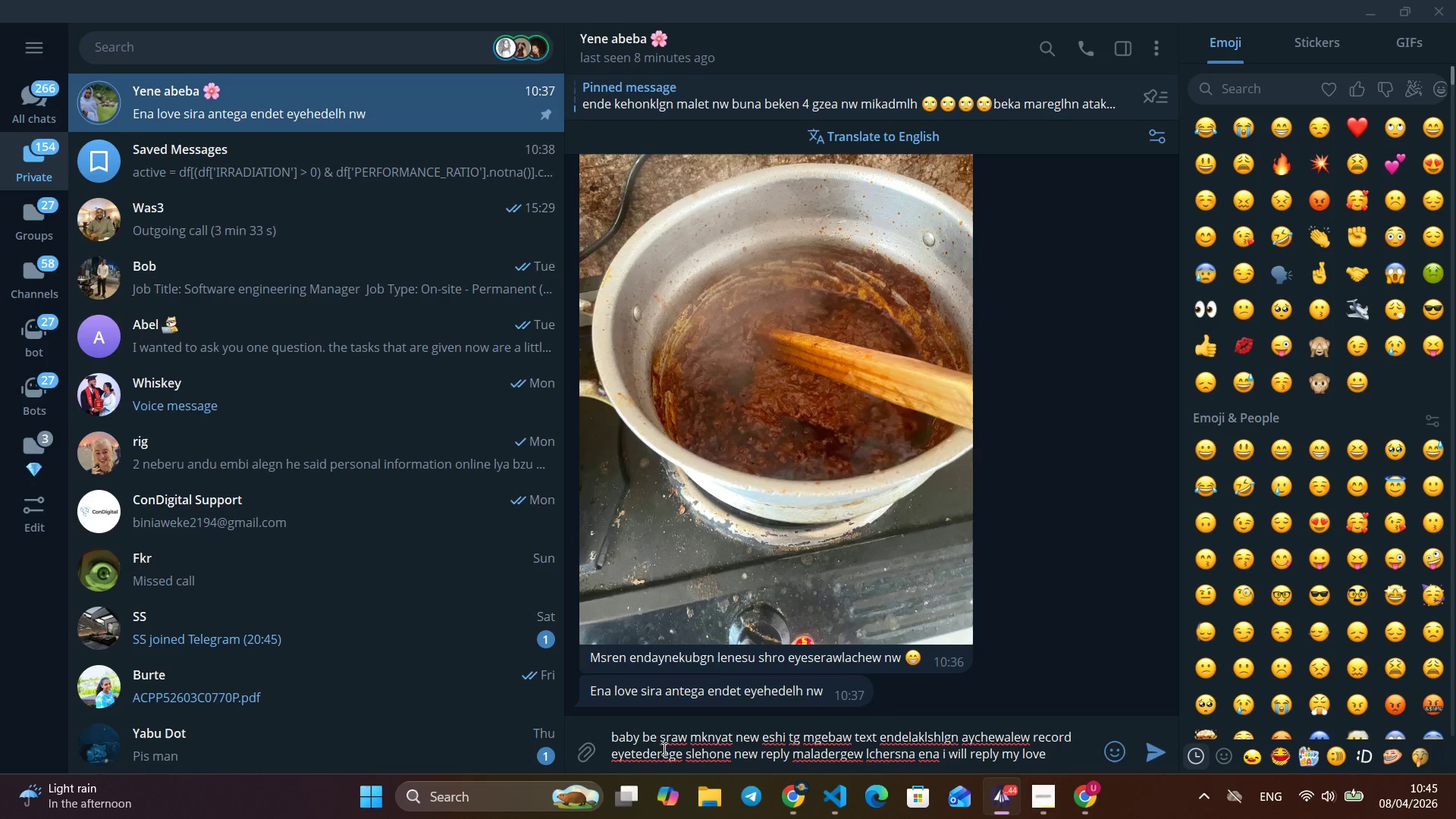 
key(Alt+Space)
 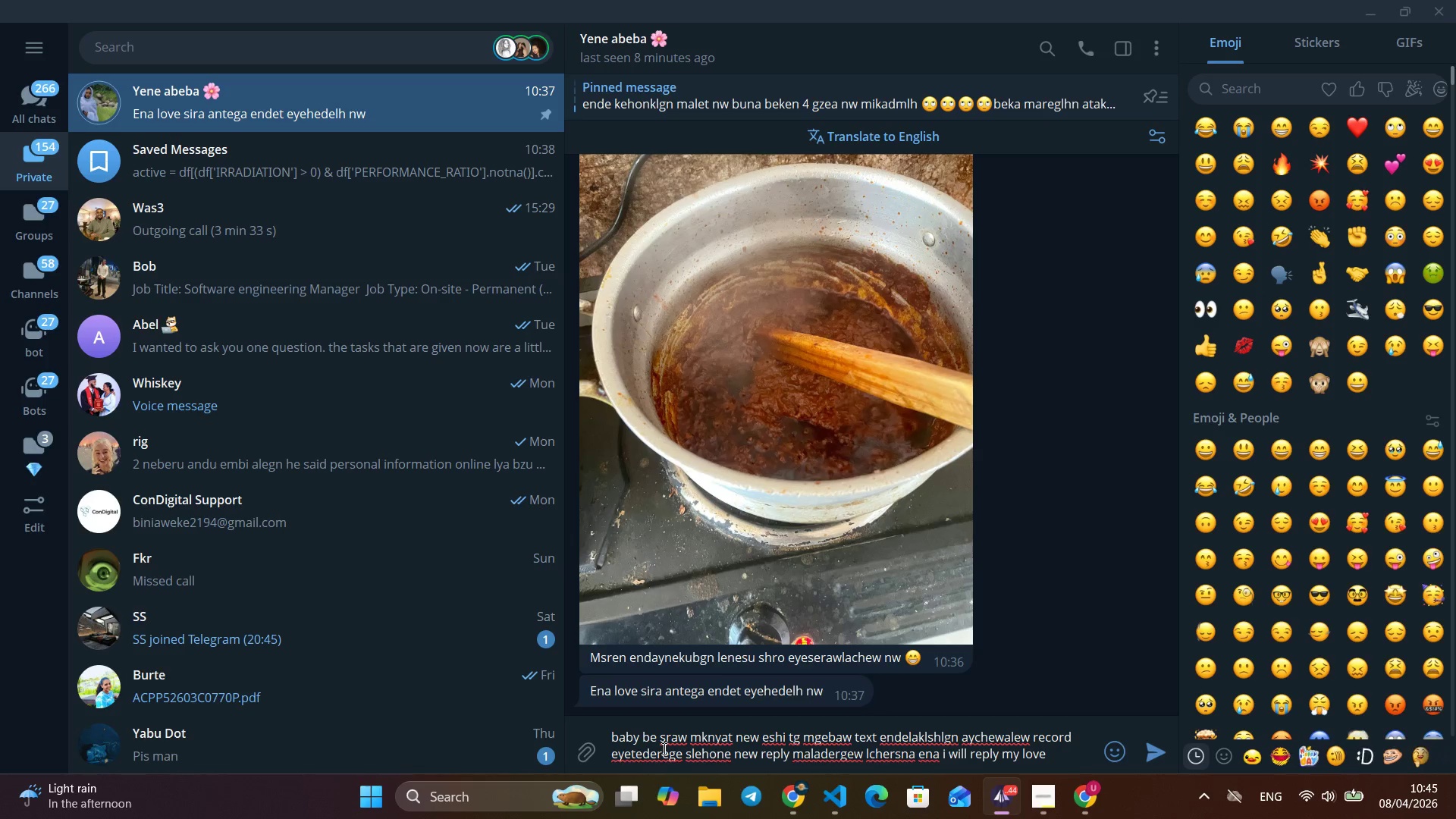 
key(Alt+L)
 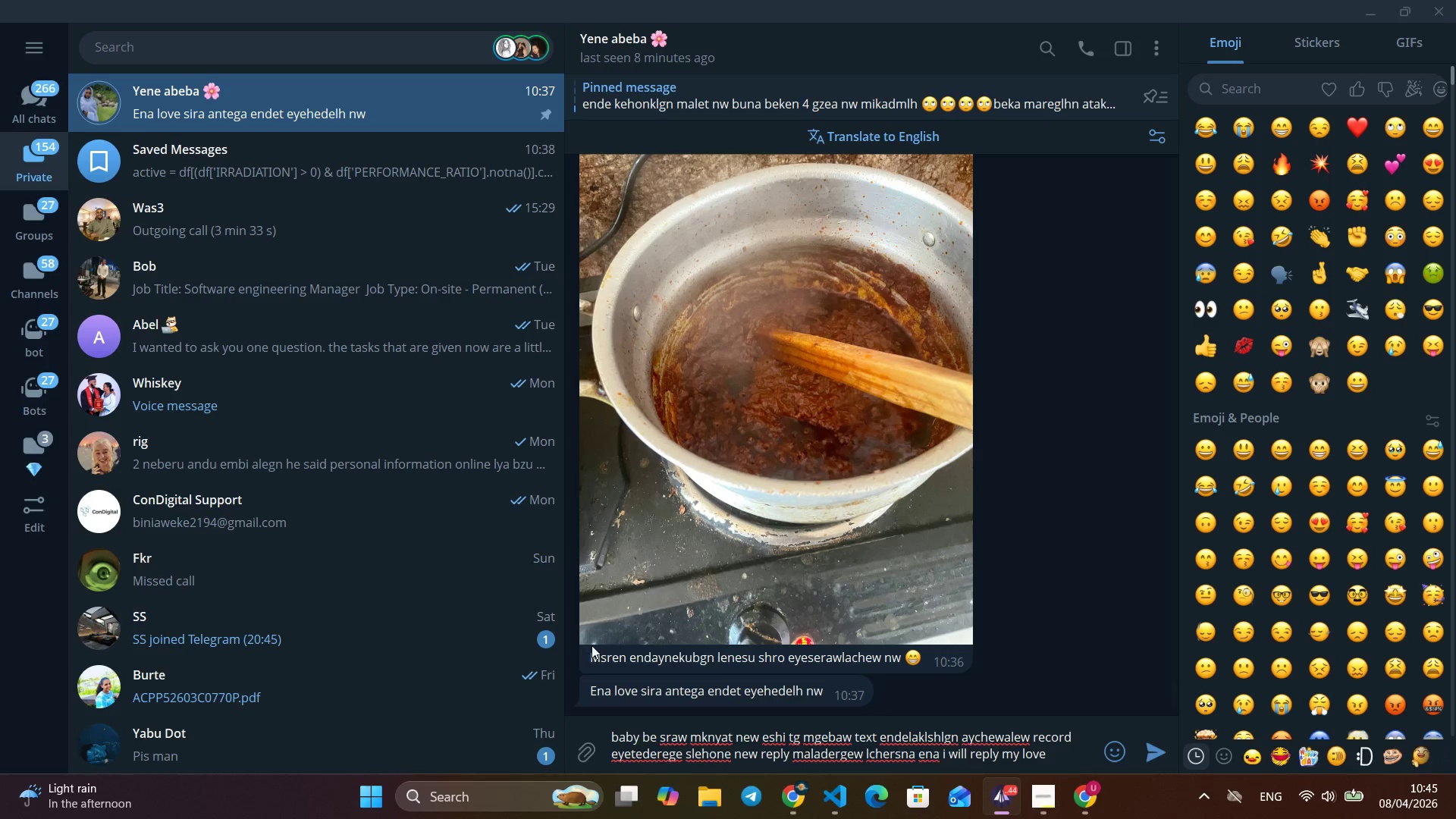 
key(Alt+O)
 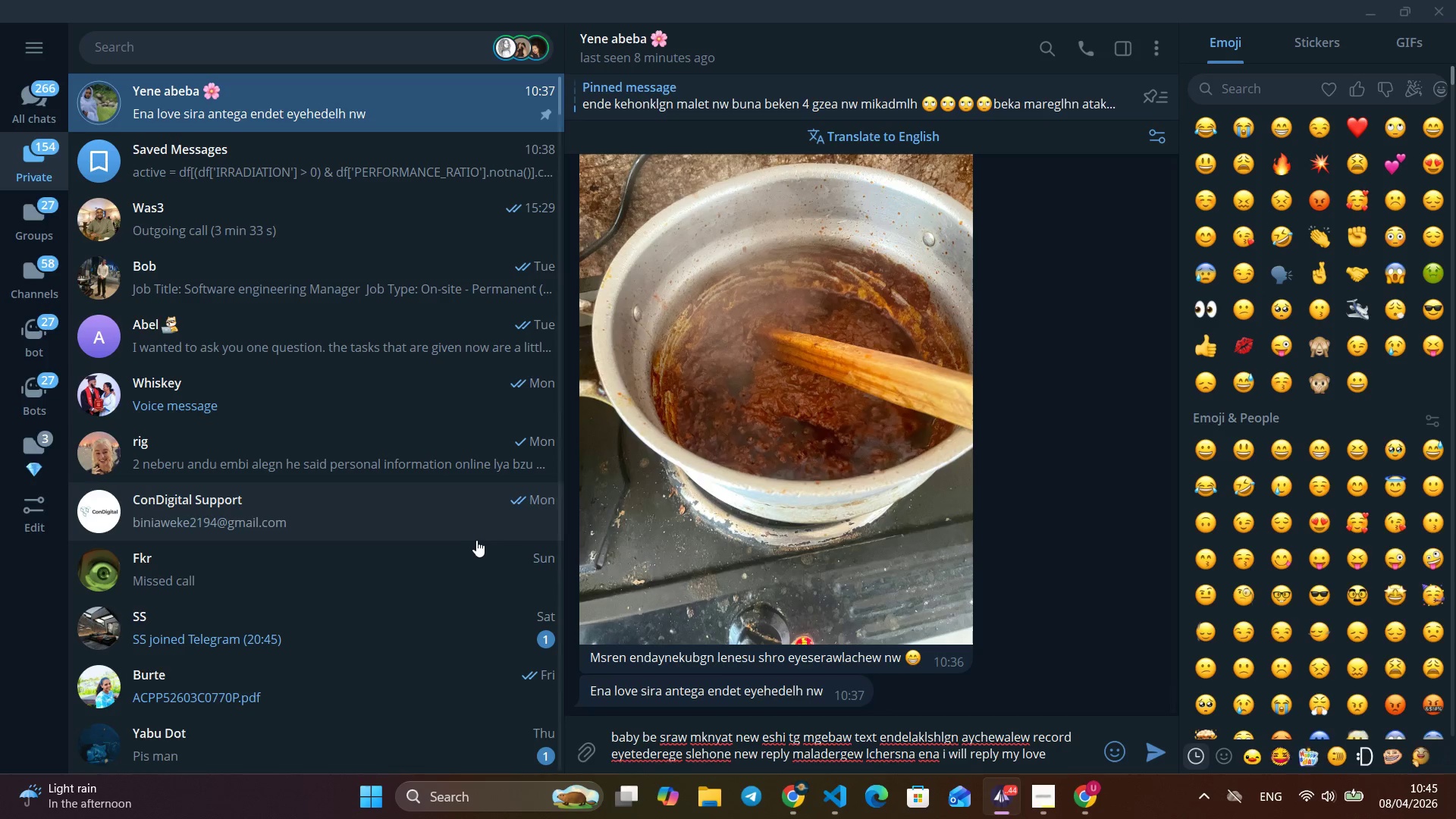 
key(Alt+V)
 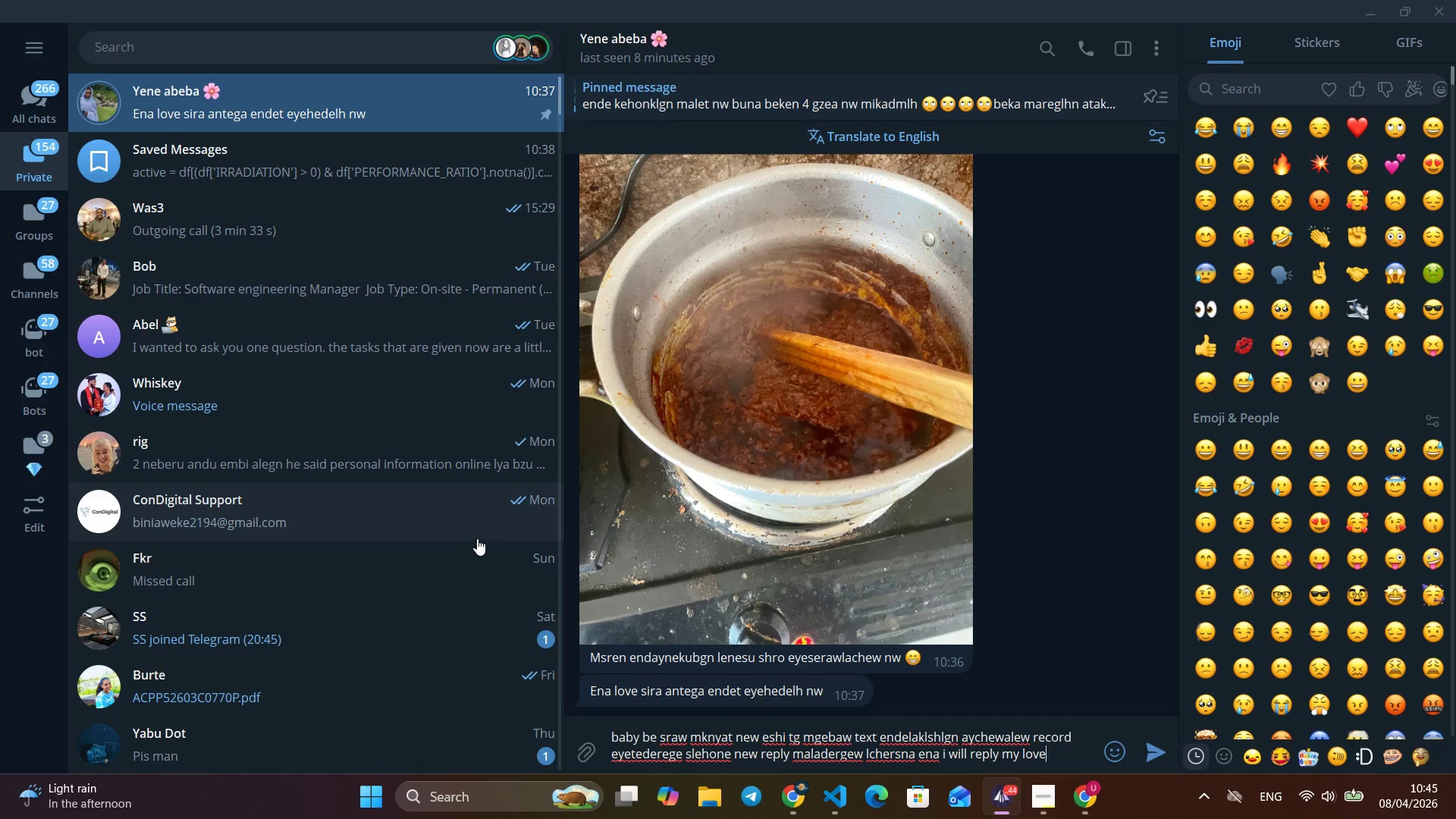 
key(Alt+E)
 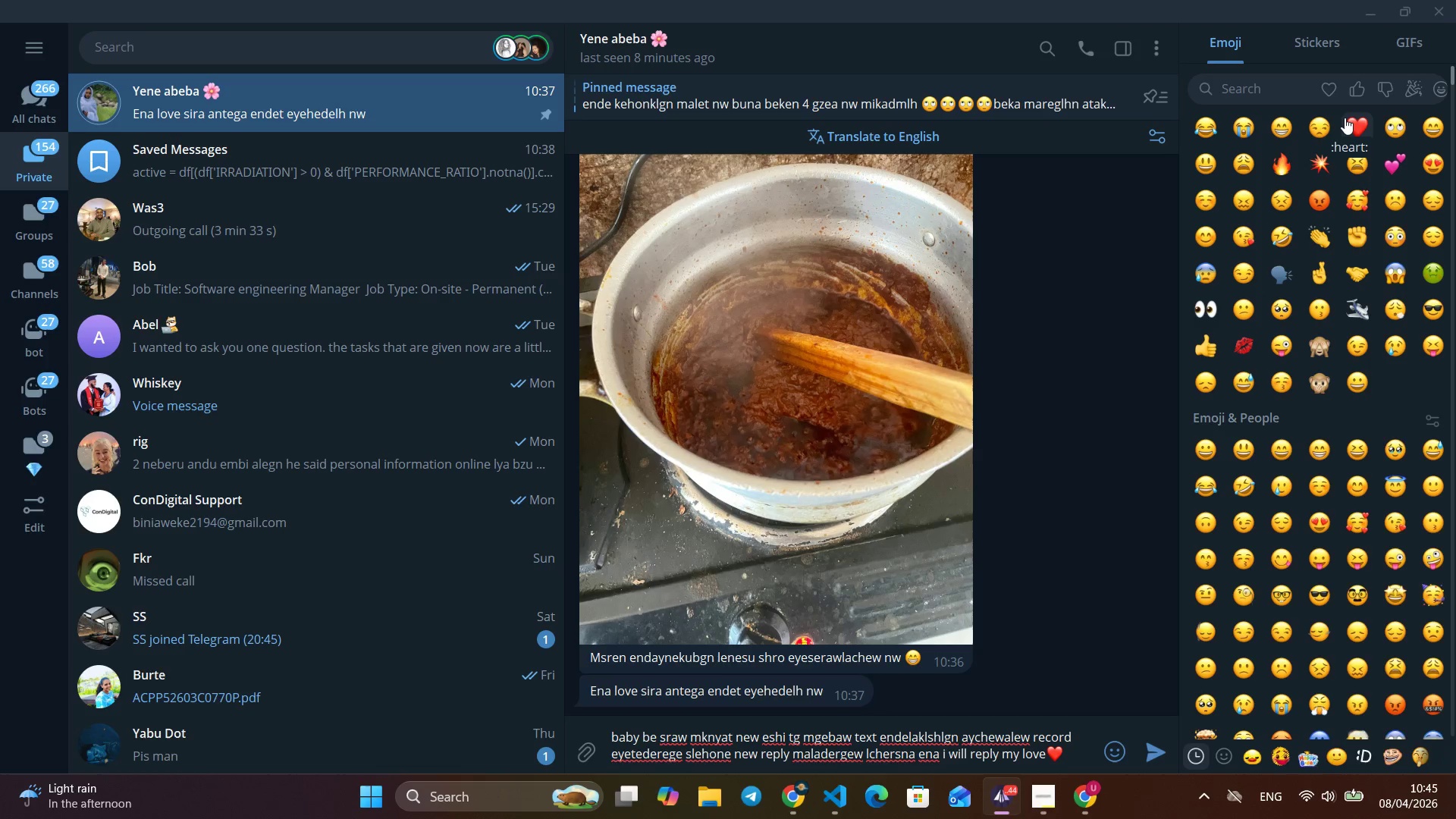 
left_click([1345, 118])
 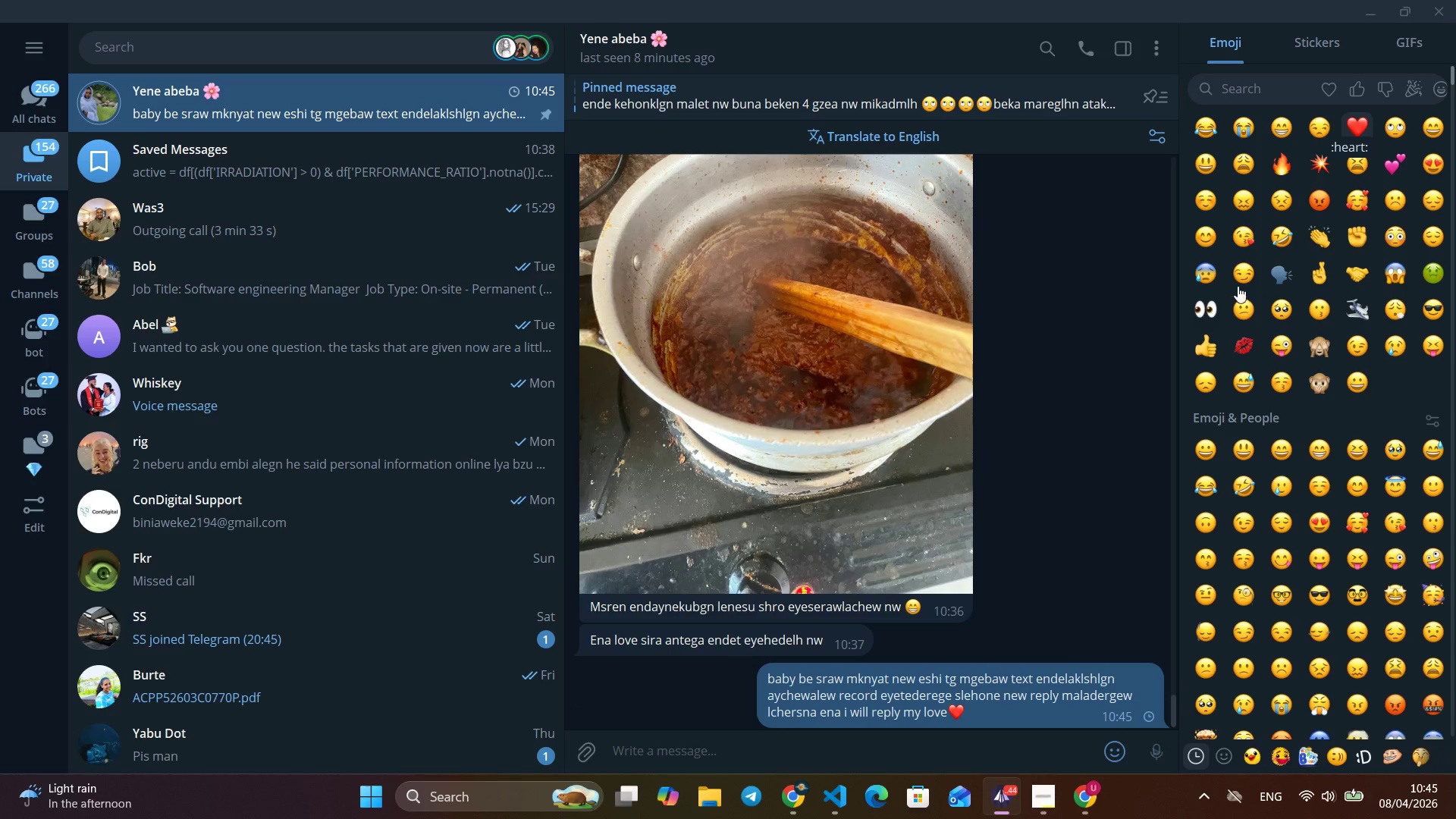 
key(Enter)
 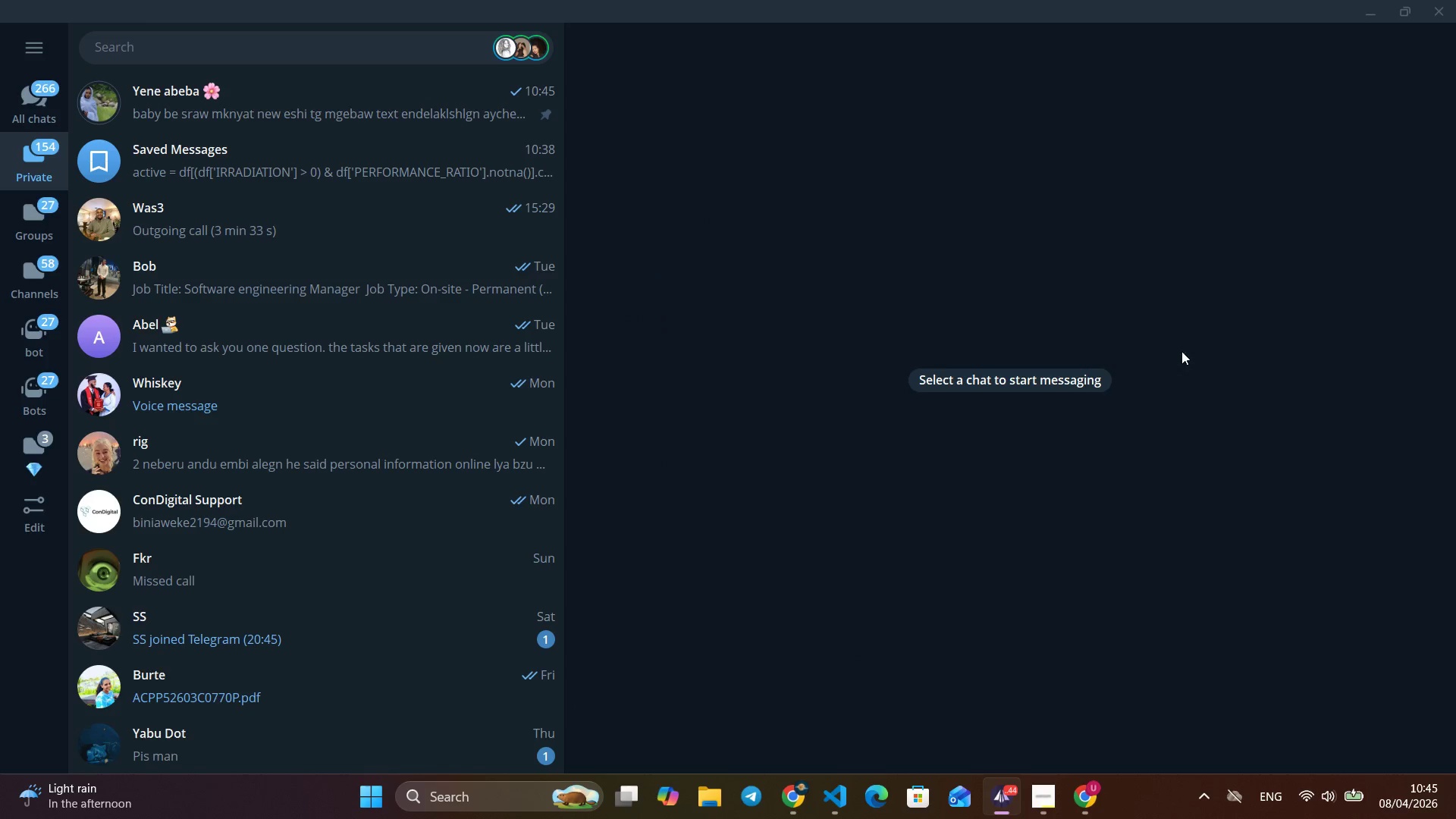 
key(Escape)
 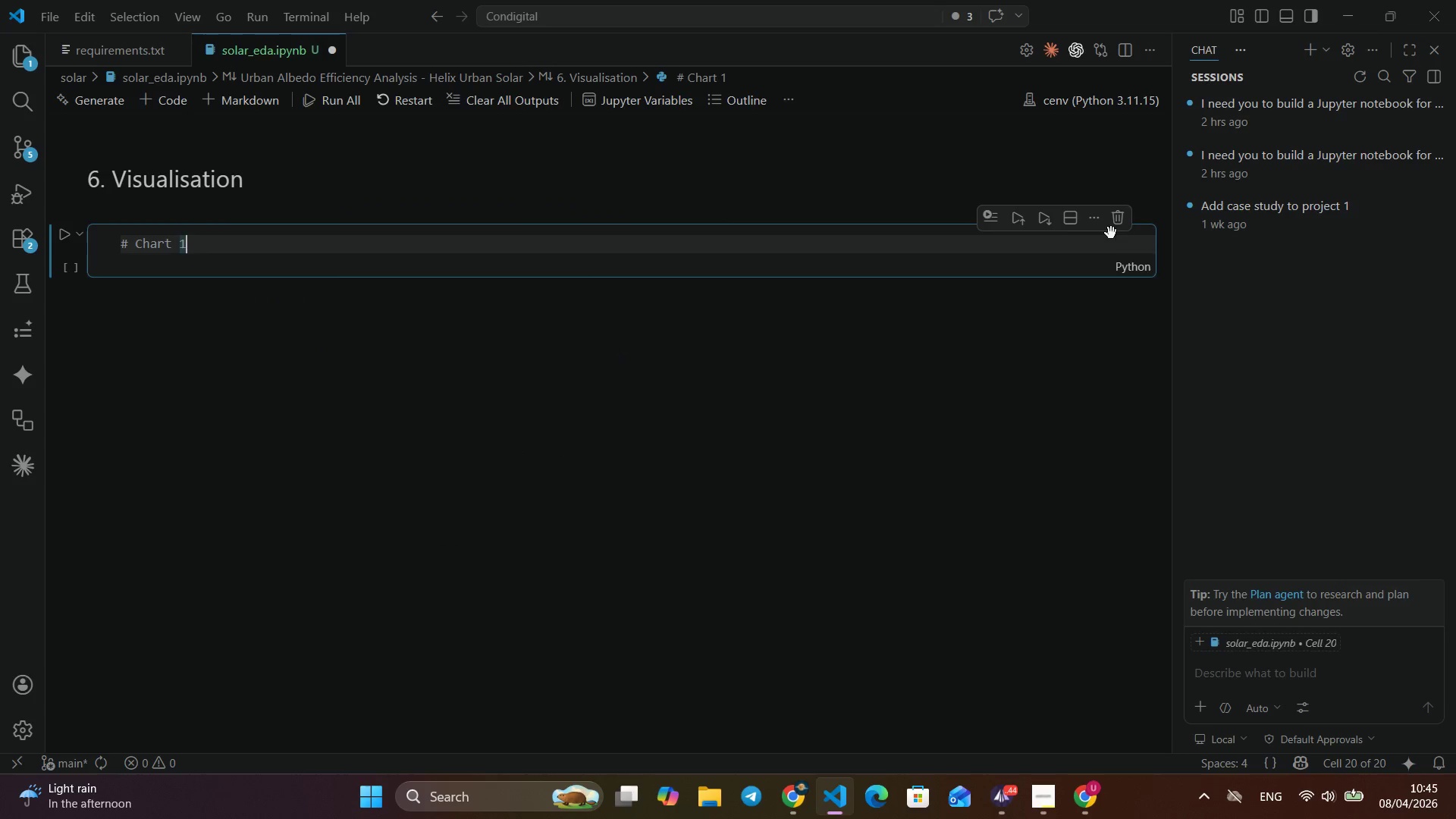 
left_click([1372, 0])
 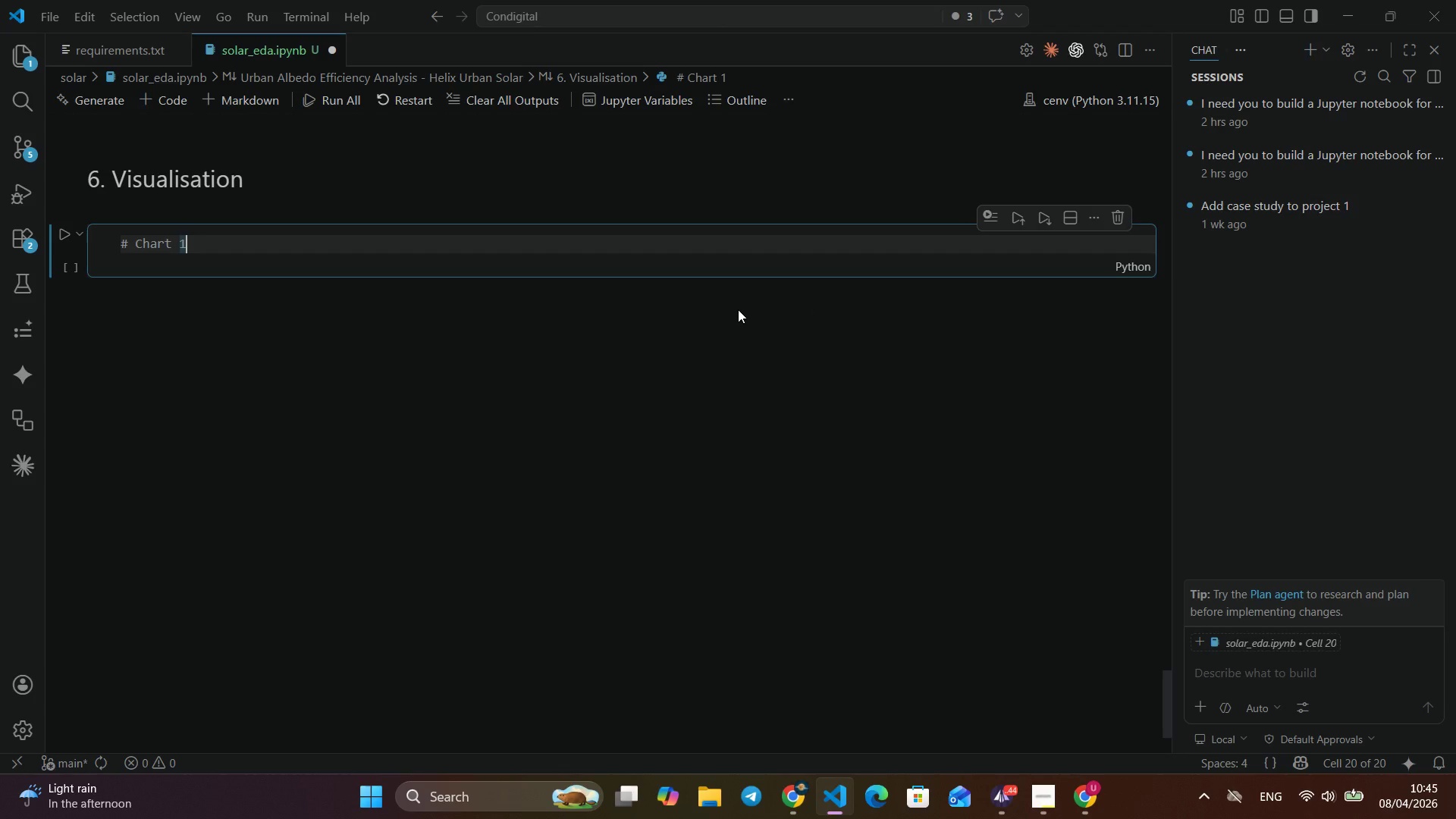 
wait(5.7)
 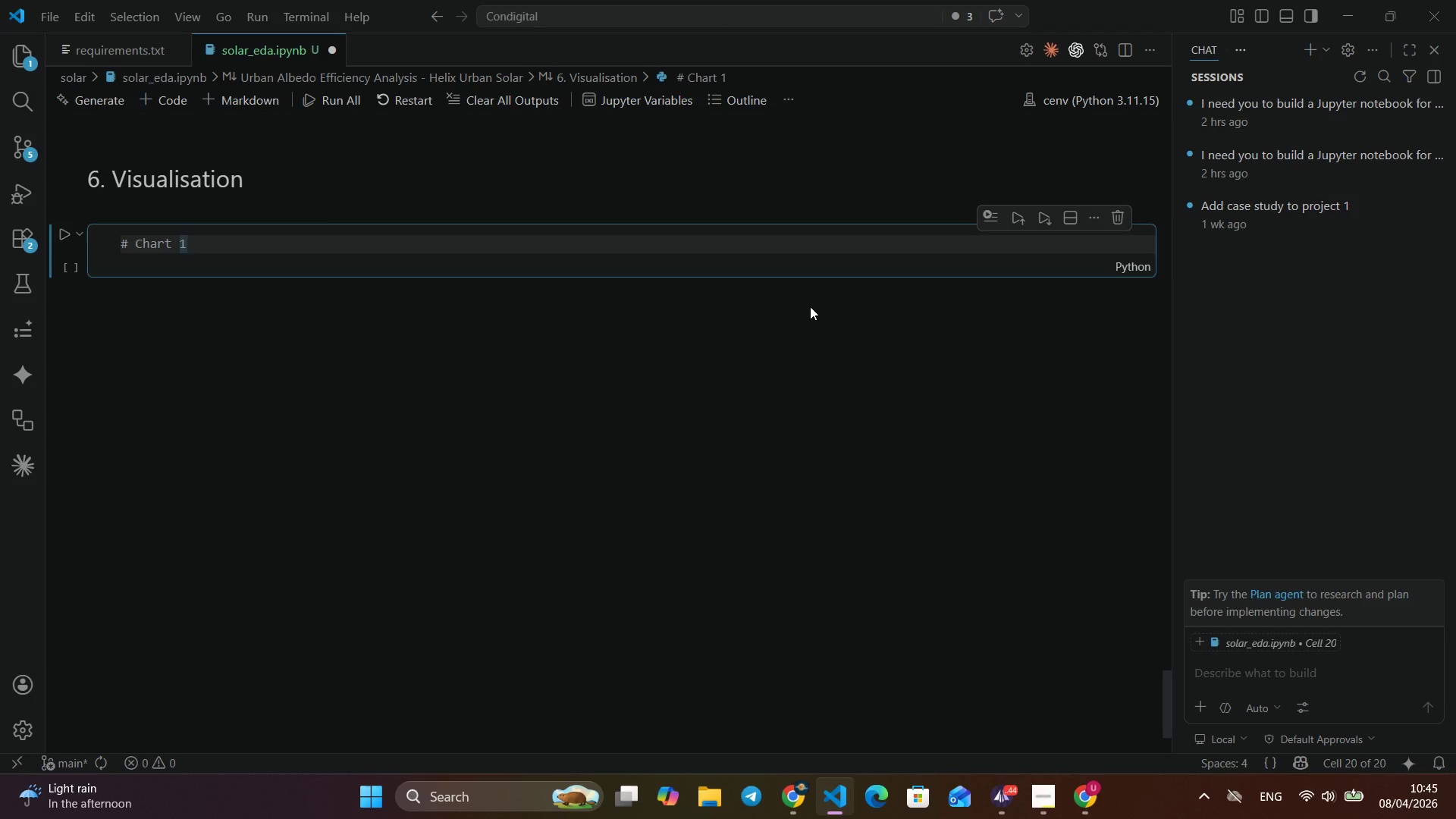 
type( - Box plot : daily energy yield by environmet)
key(Backspace)
type(nt )
 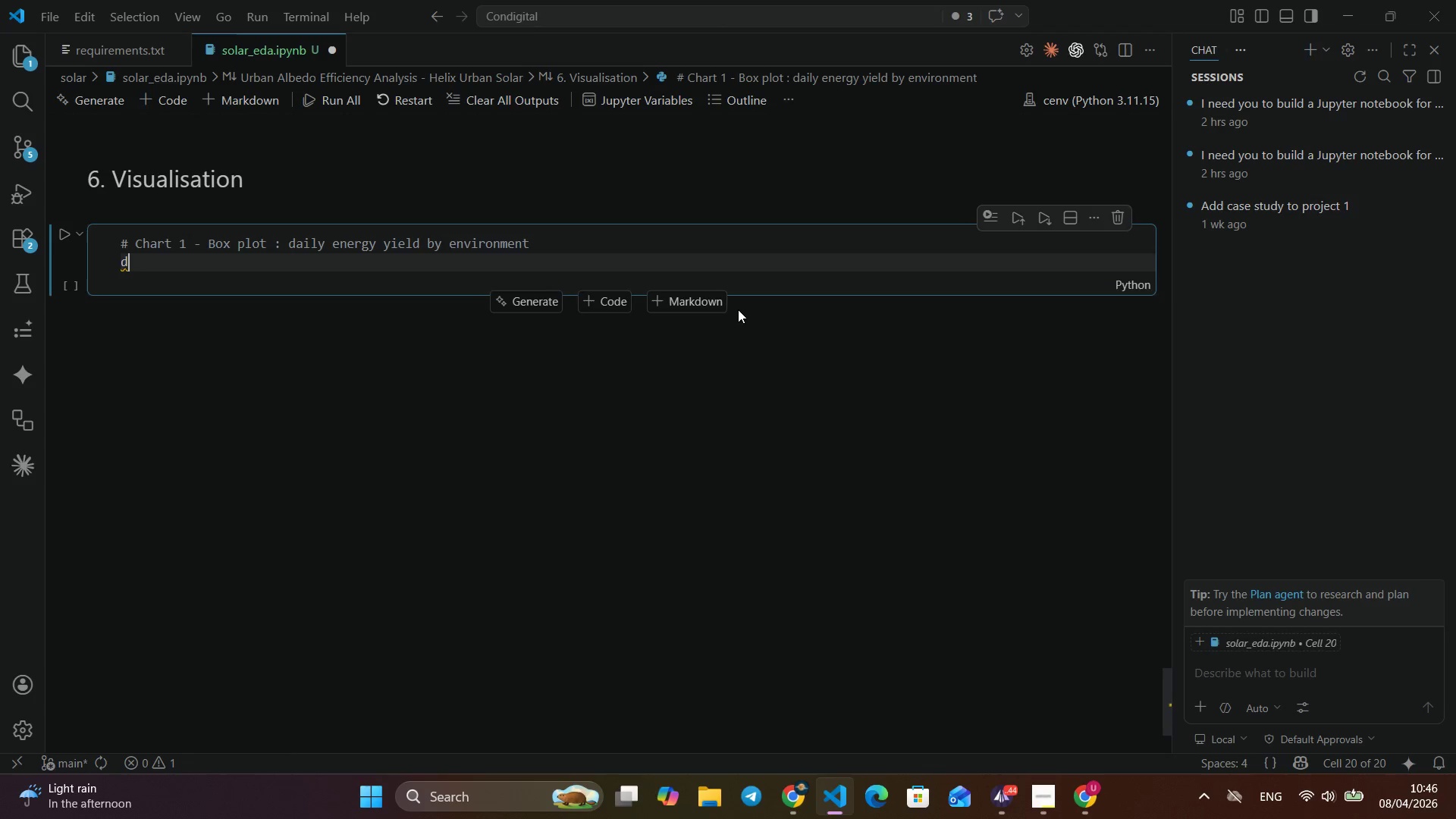 
key(Enter)
 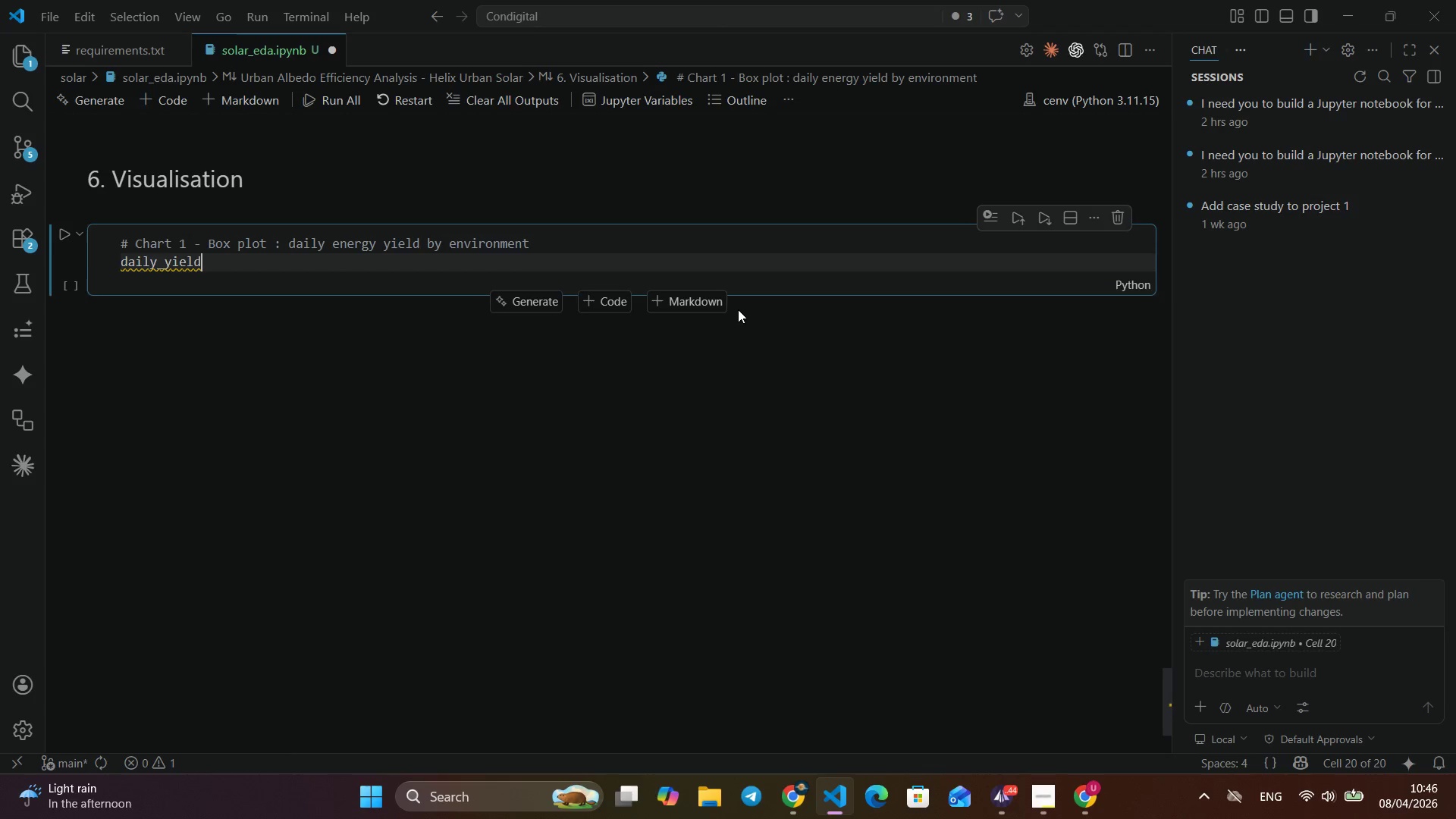 
type(dai)
 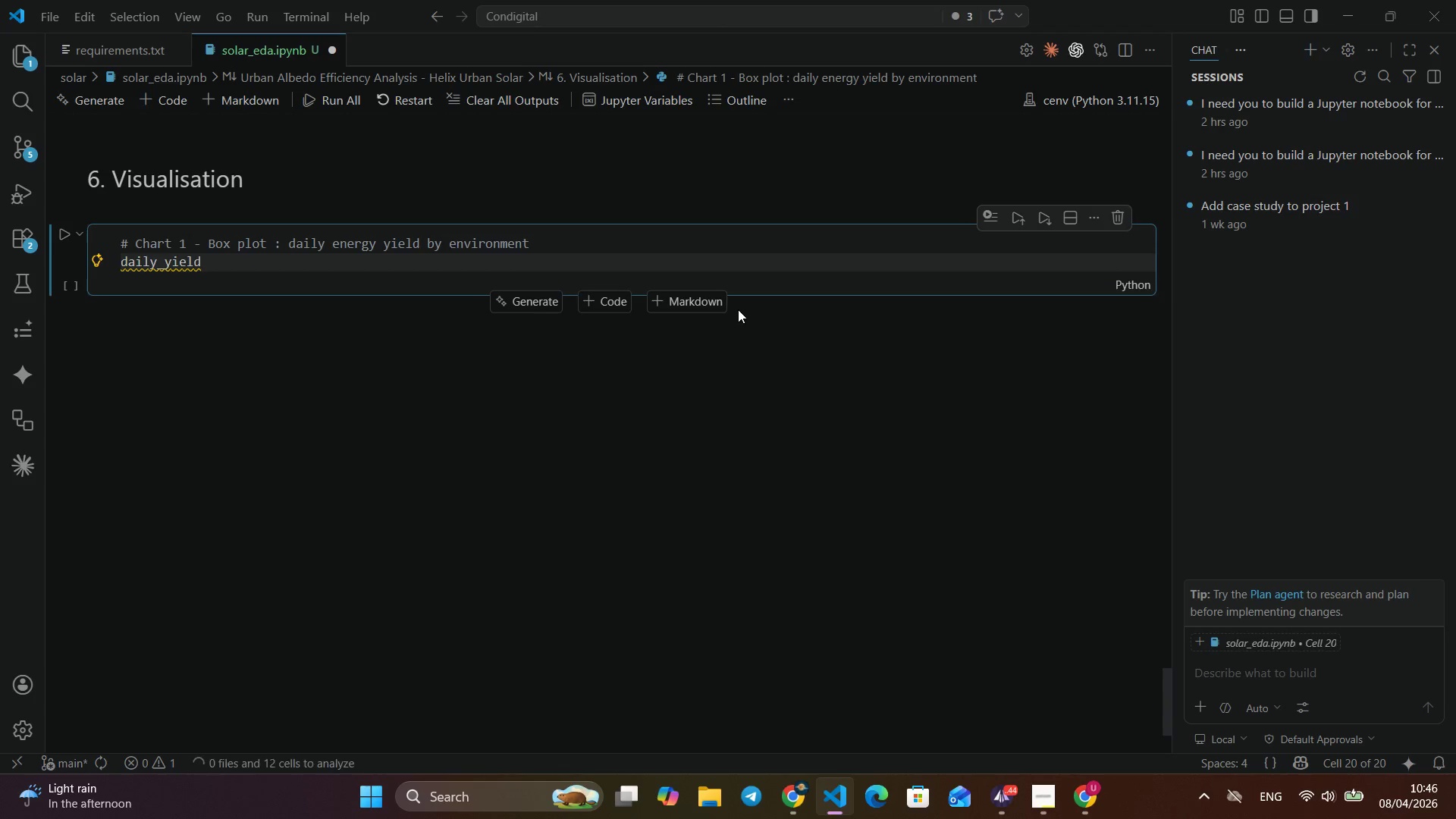 
key(Enter)
 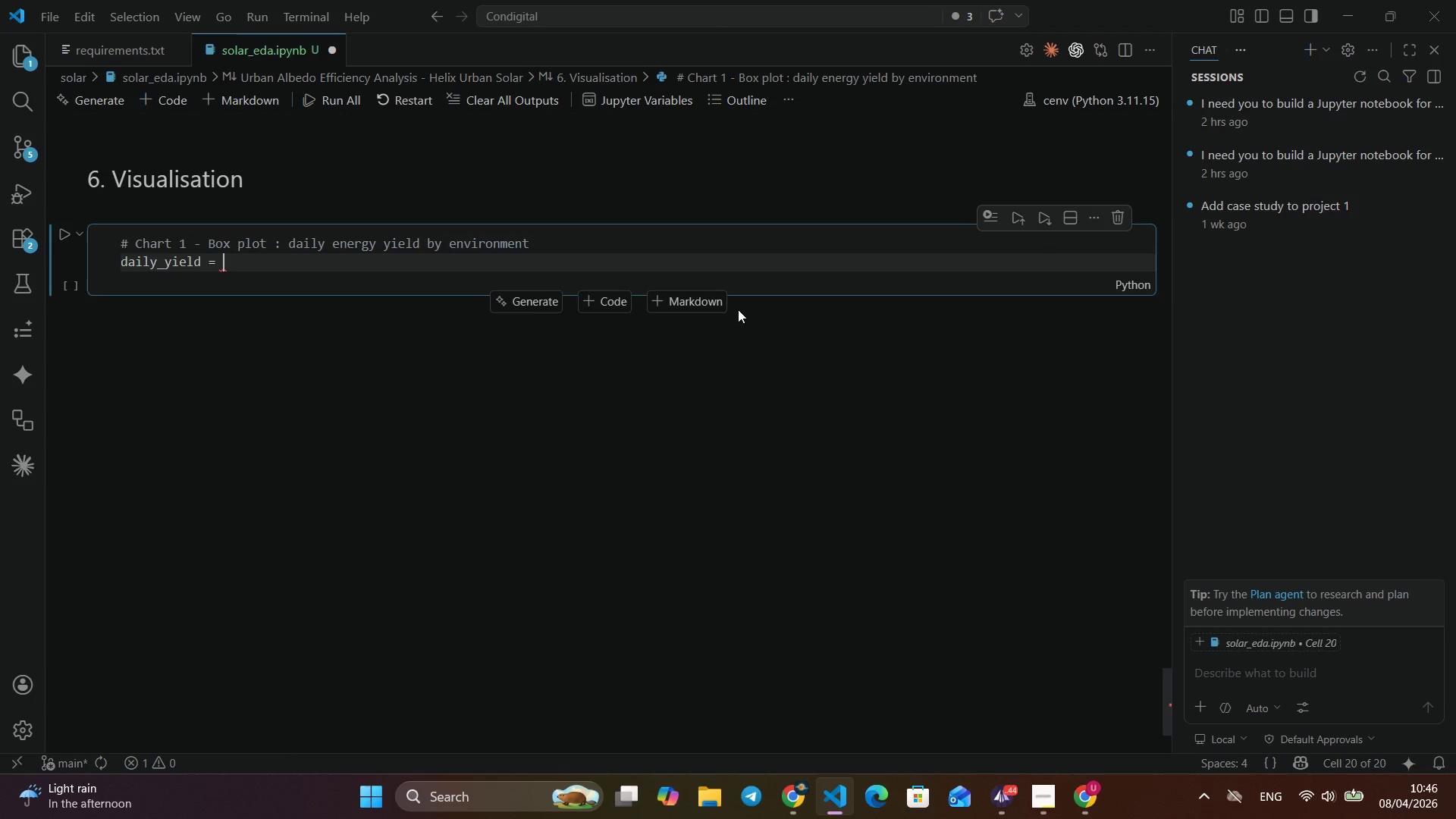 
type( = df.goru)
key(Backspace)
key(Backspace)
key(Backspace)
type(rou)
 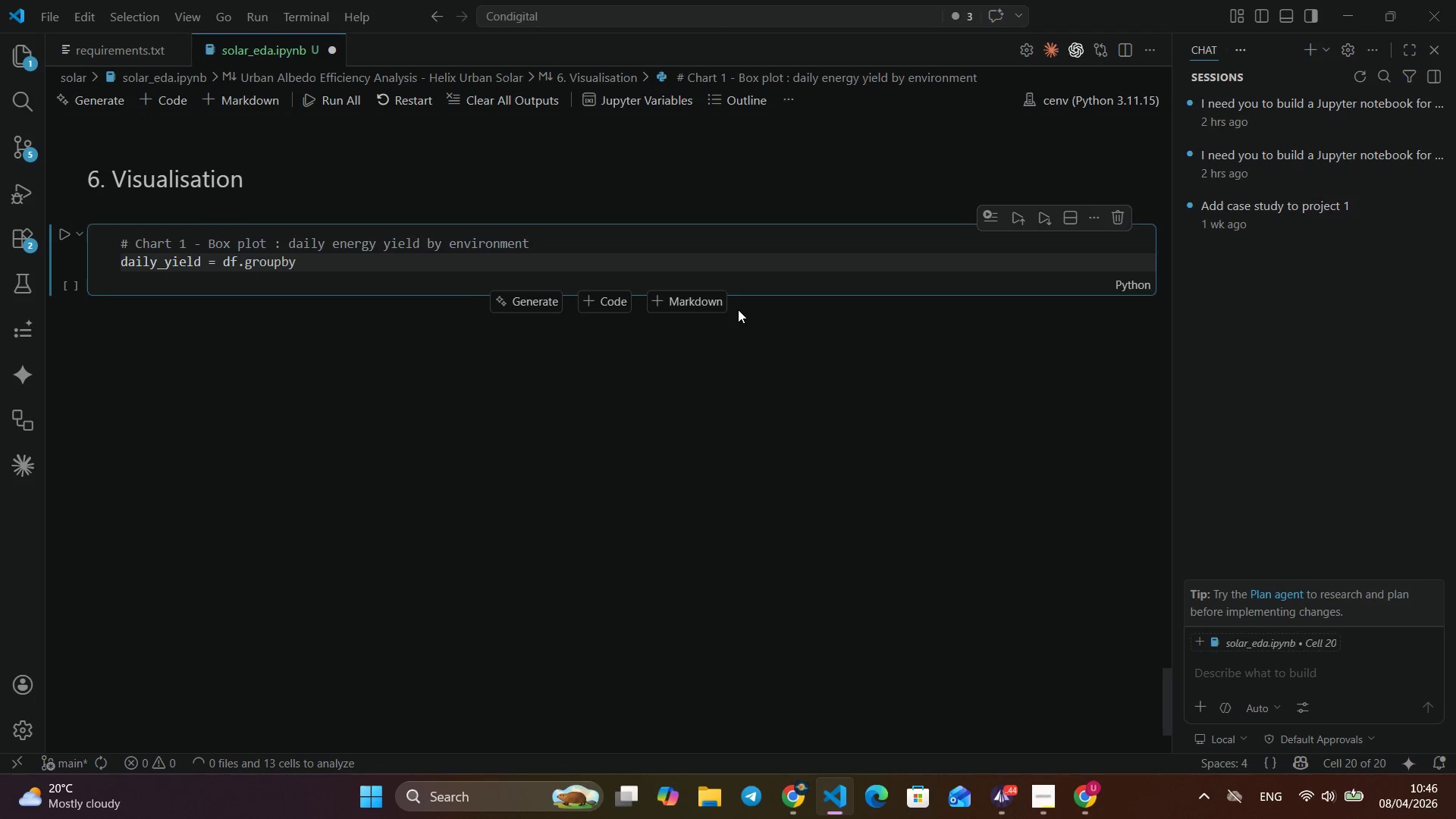 
key(Enter)
 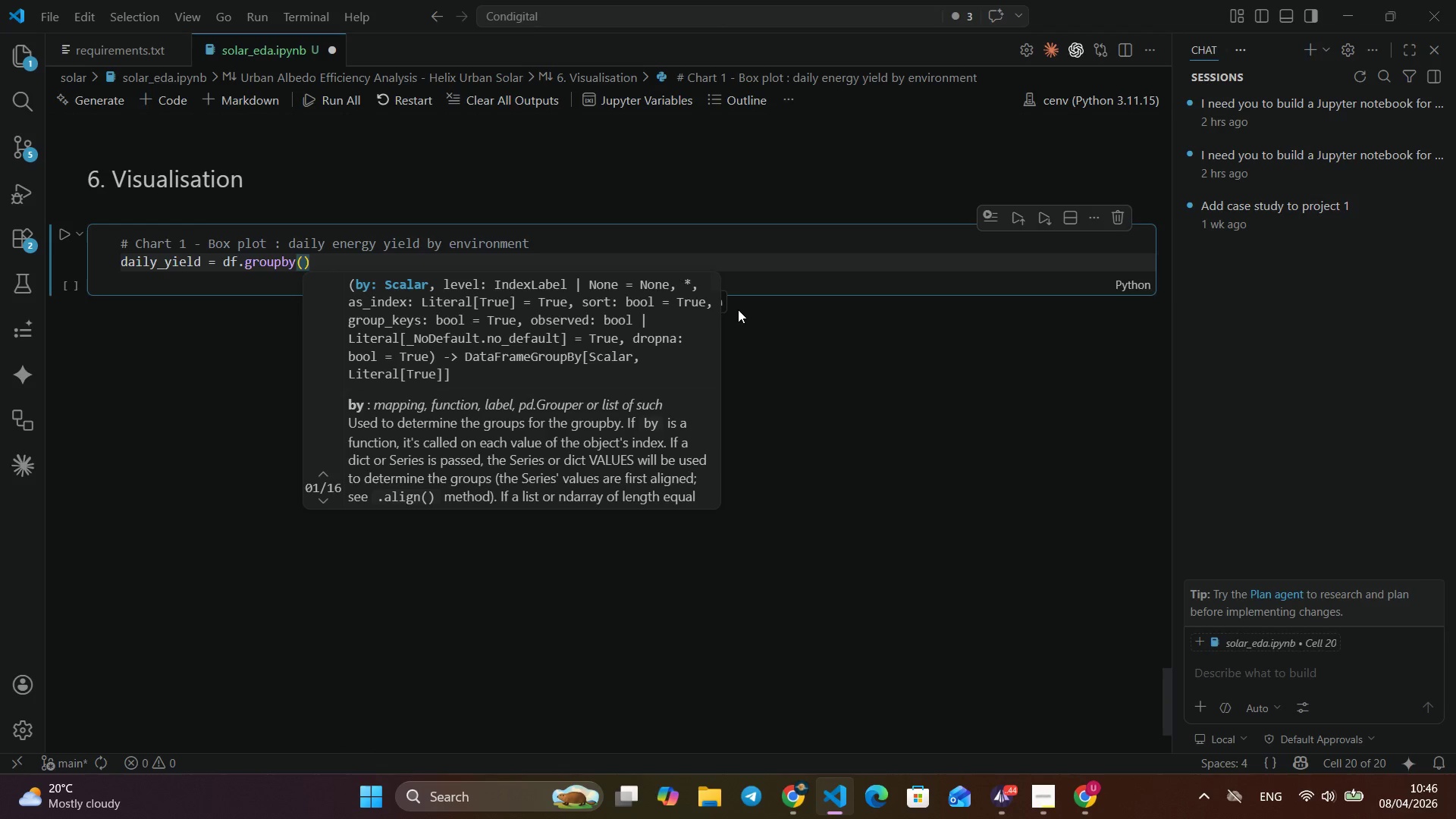 
type((['DATE)
 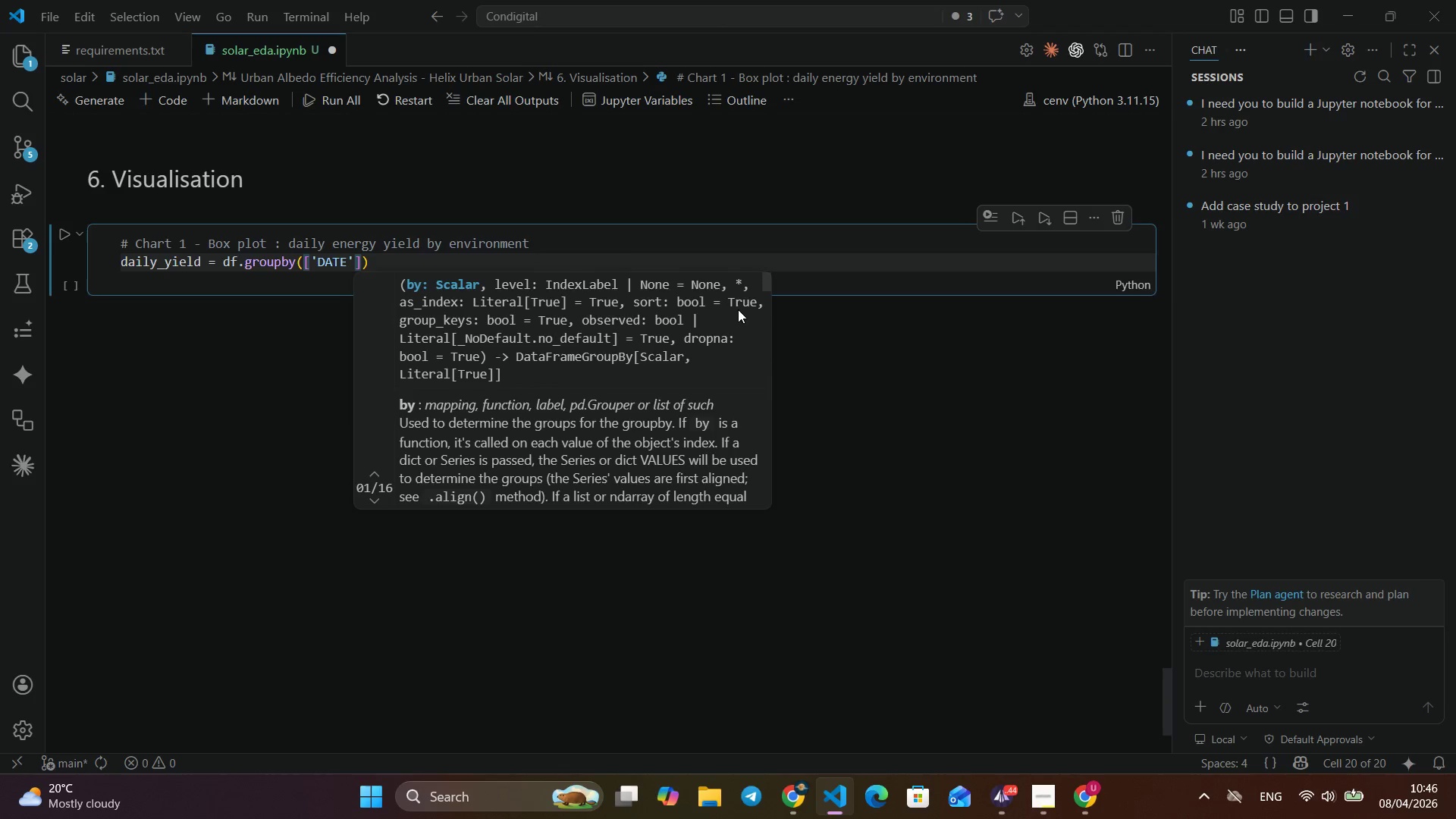 
key(ArrowRight)
 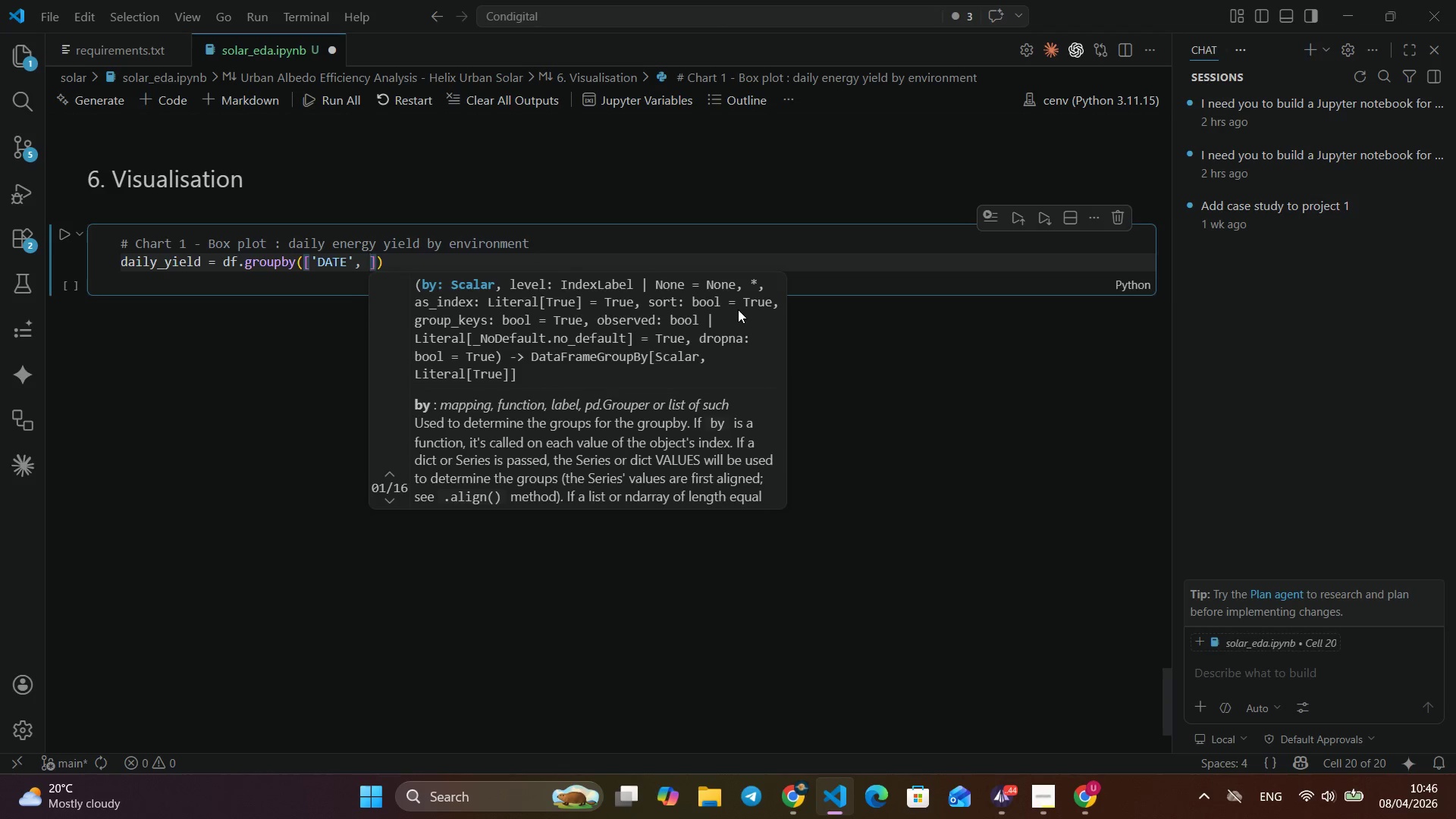 
type(, 'envirionment)
 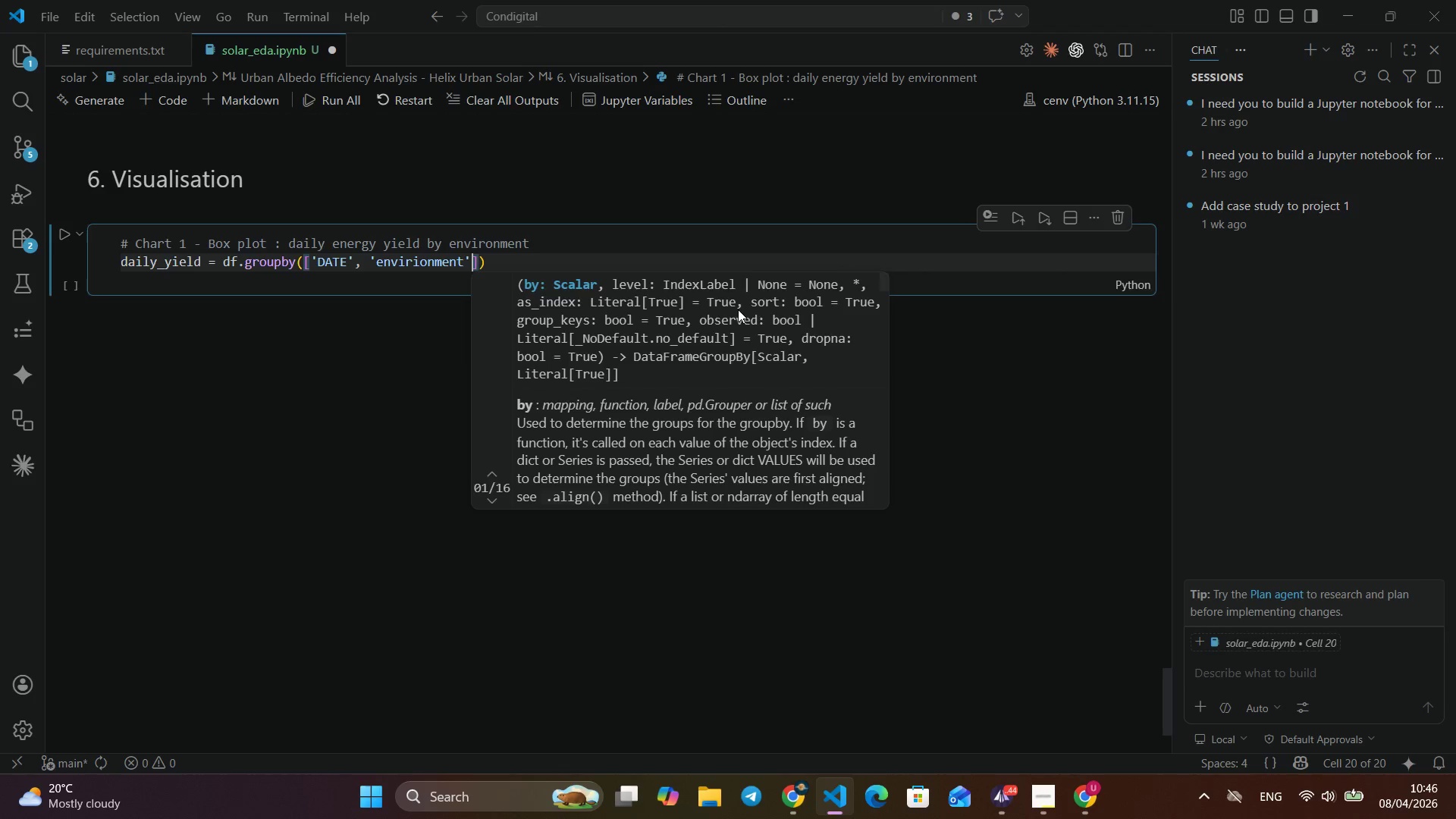 
key(ArrowRight)
 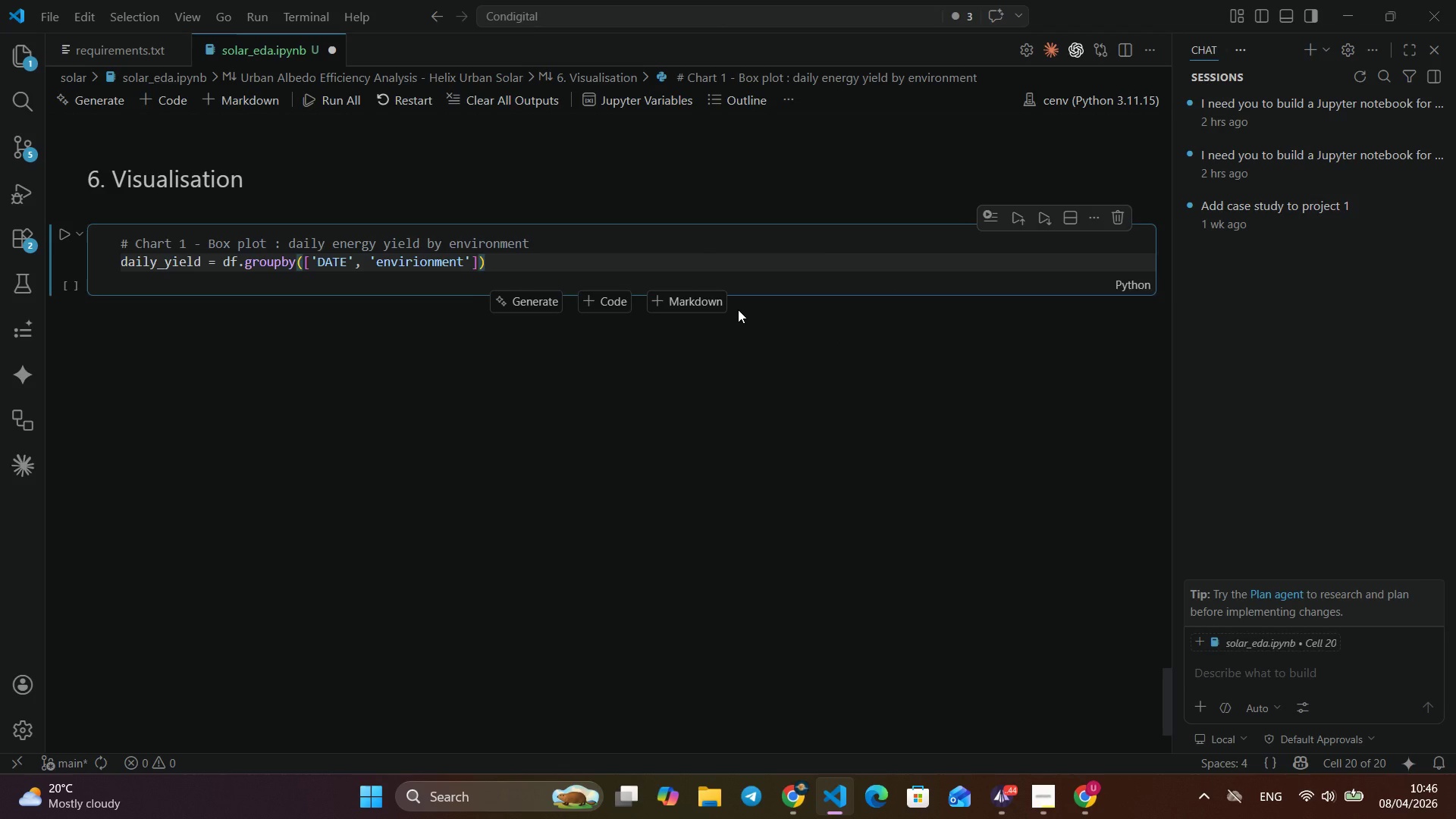 
key(ArrowRight)
 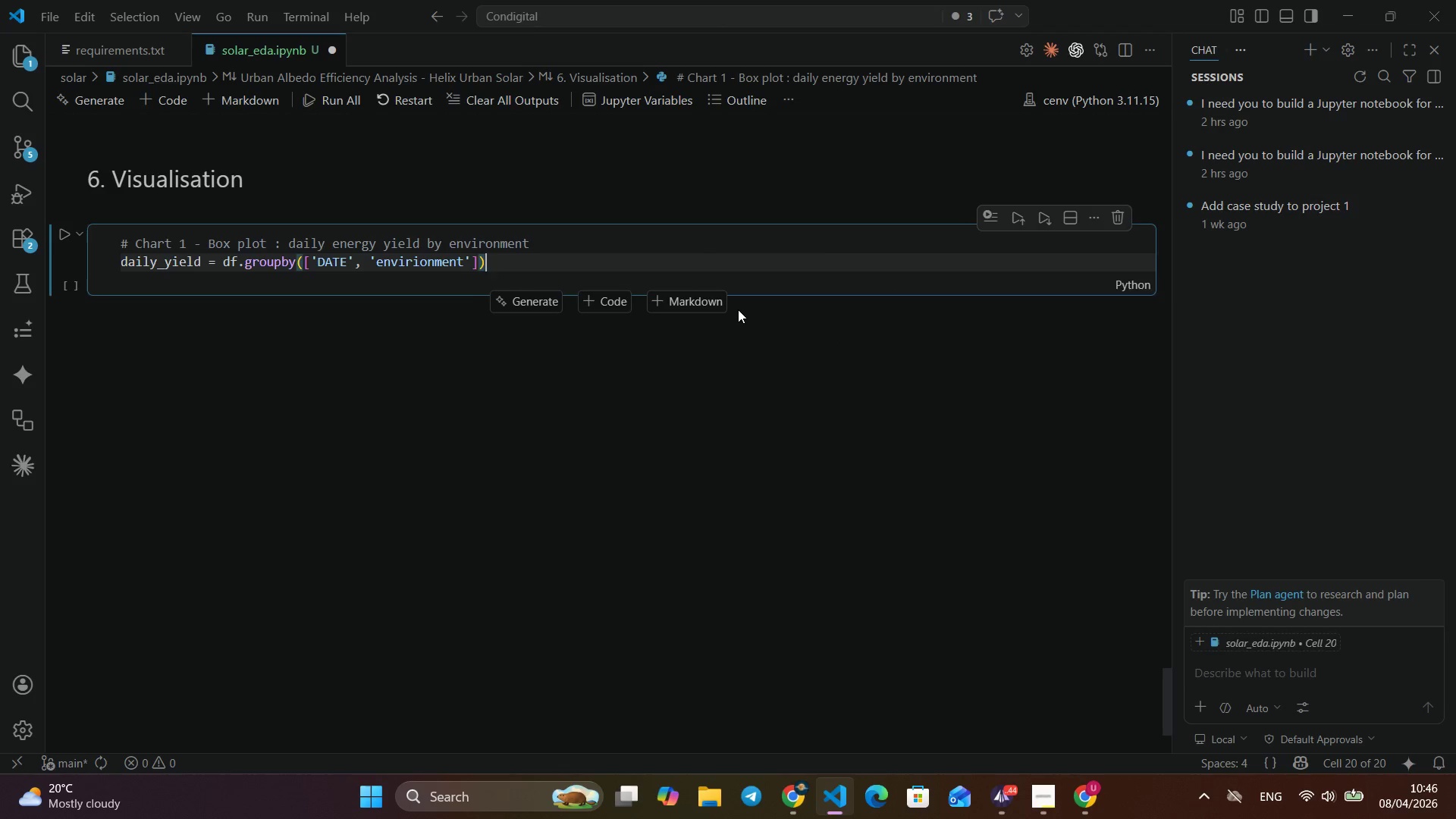 
key(ArrowRight)
 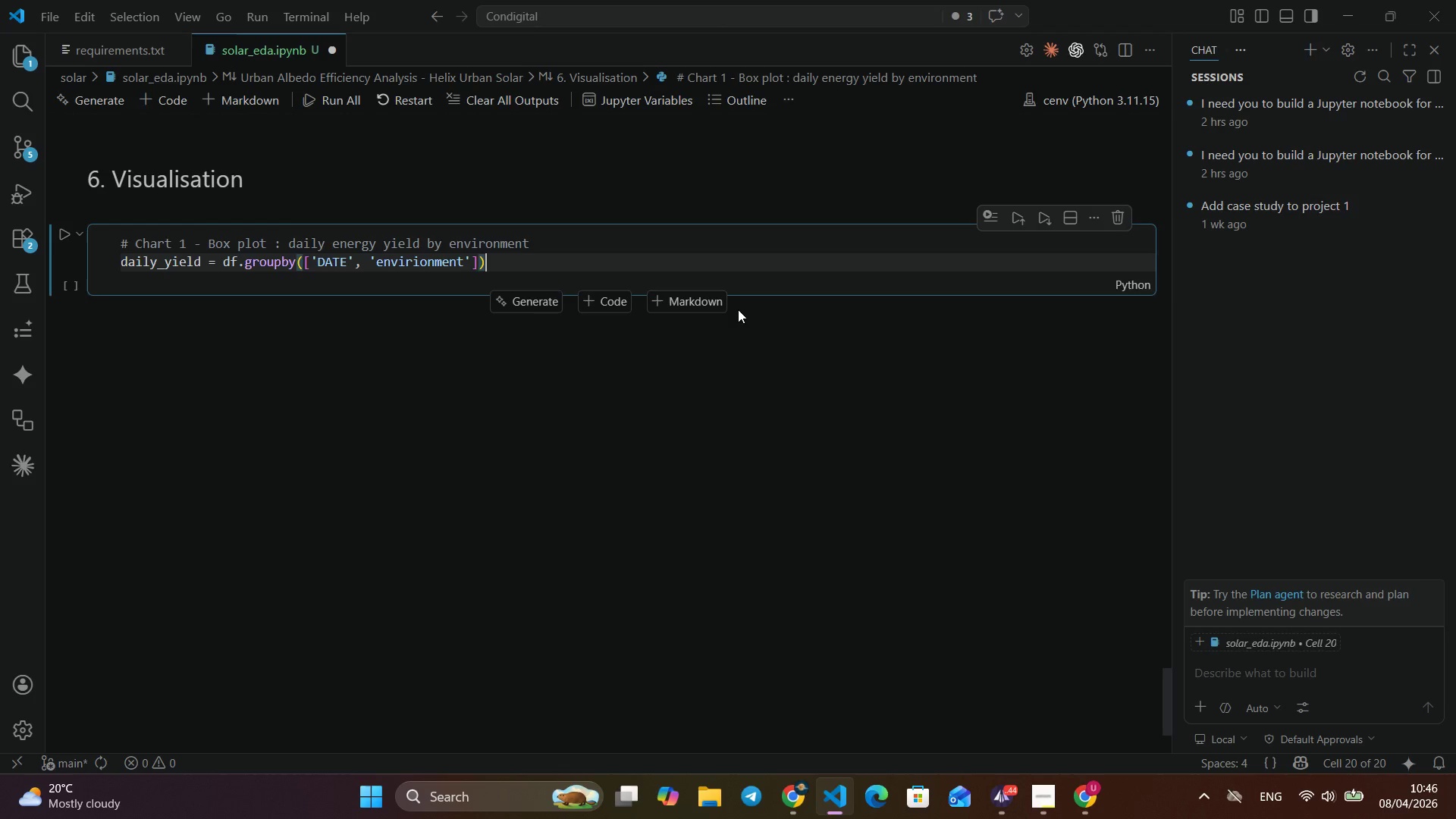 
wait(8.24)
 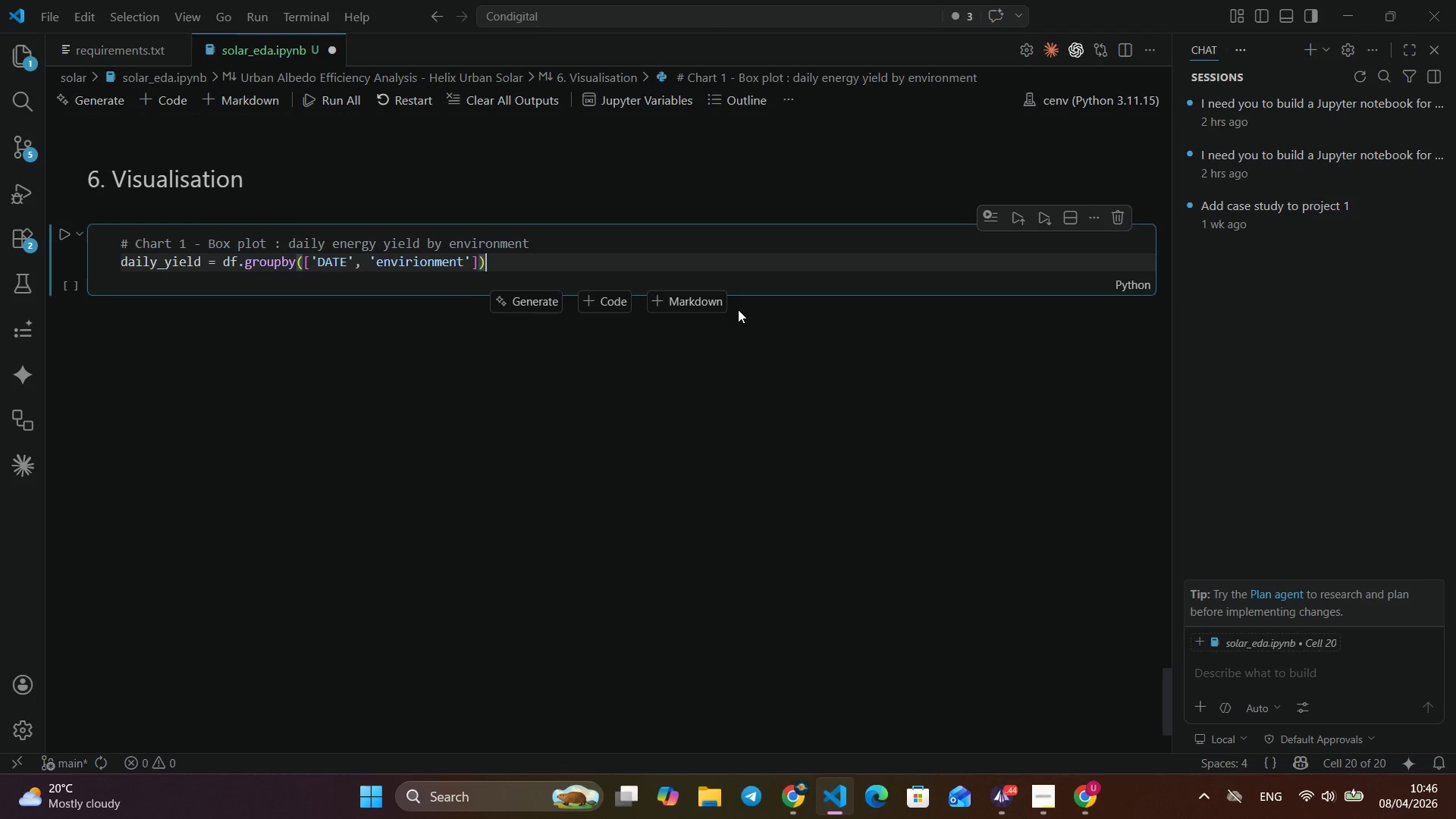 
type(['AC_POWER)
 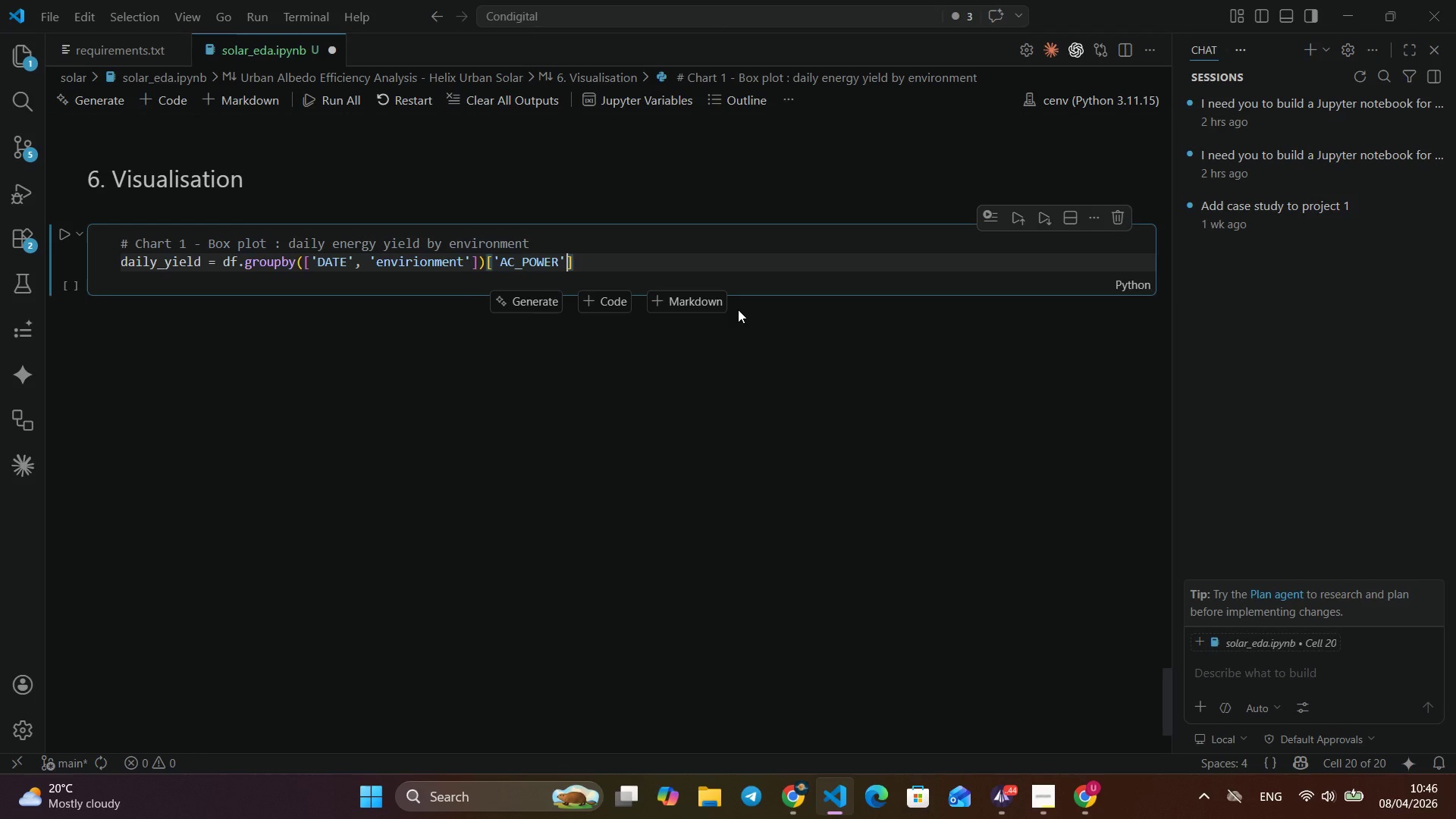 
key(ArrowRight)
 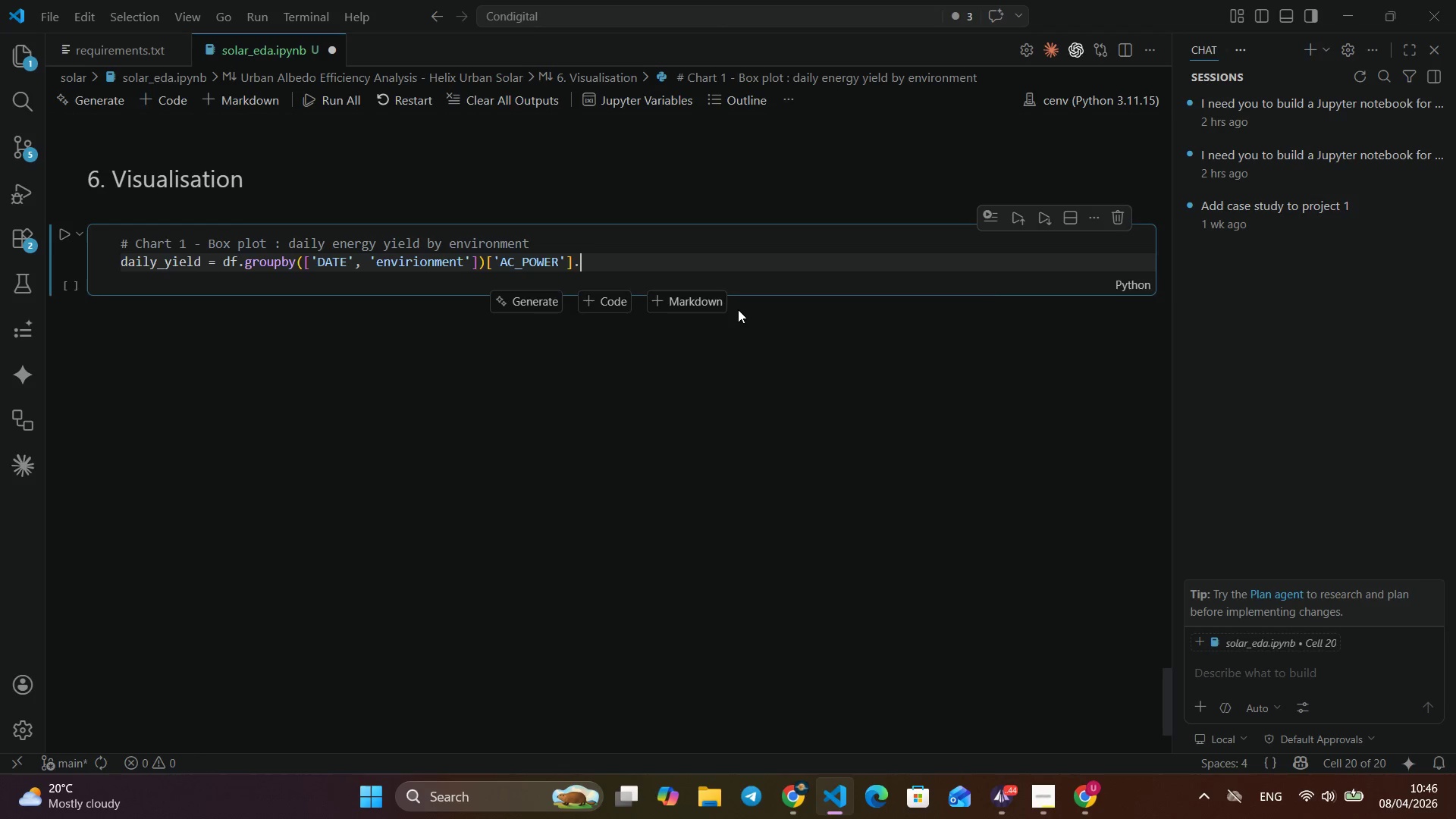 
key(ArrowRight)
 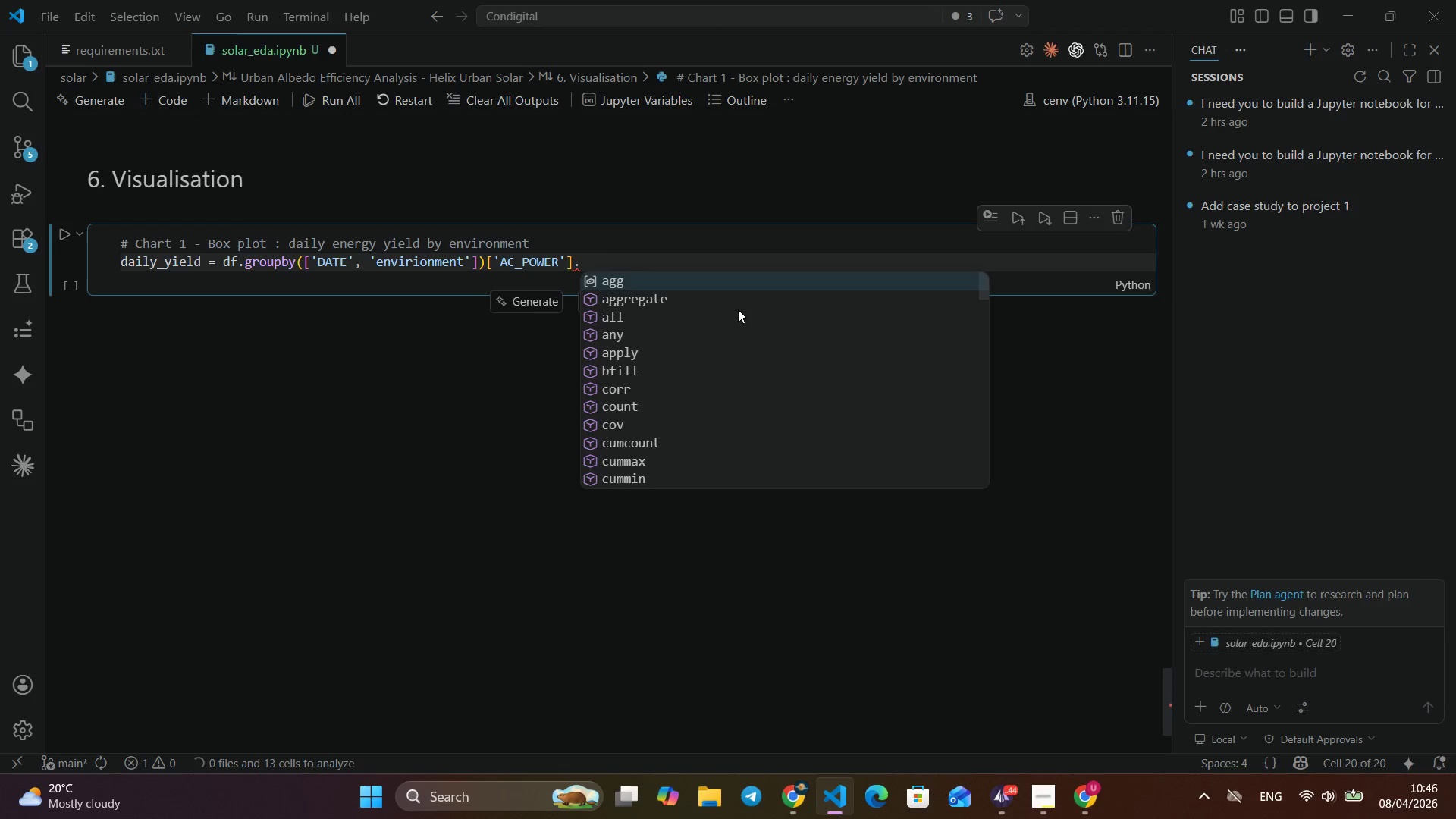 
type(.sum(.)
key(Backspace)
 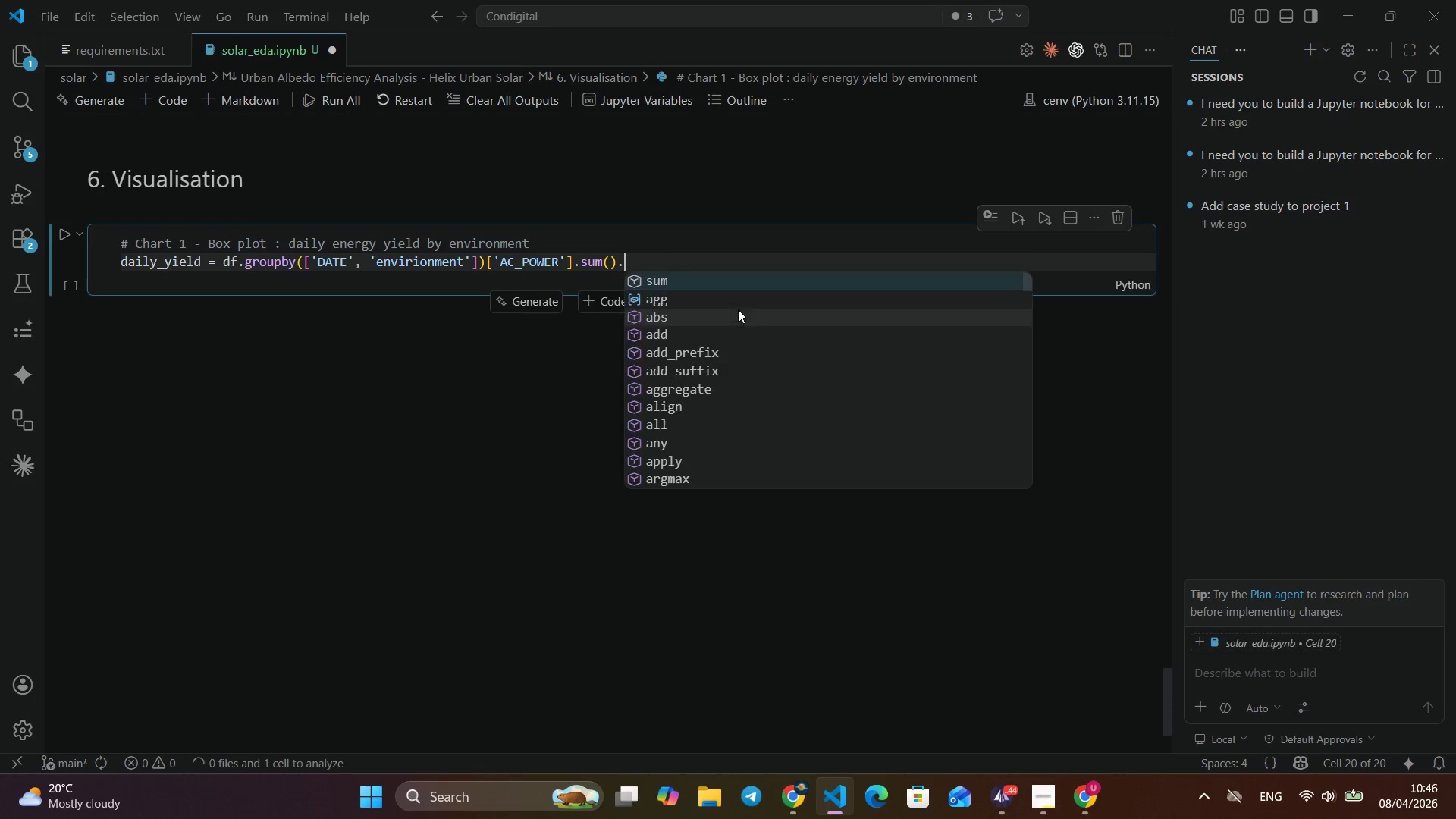 
key(ArrowRight)
 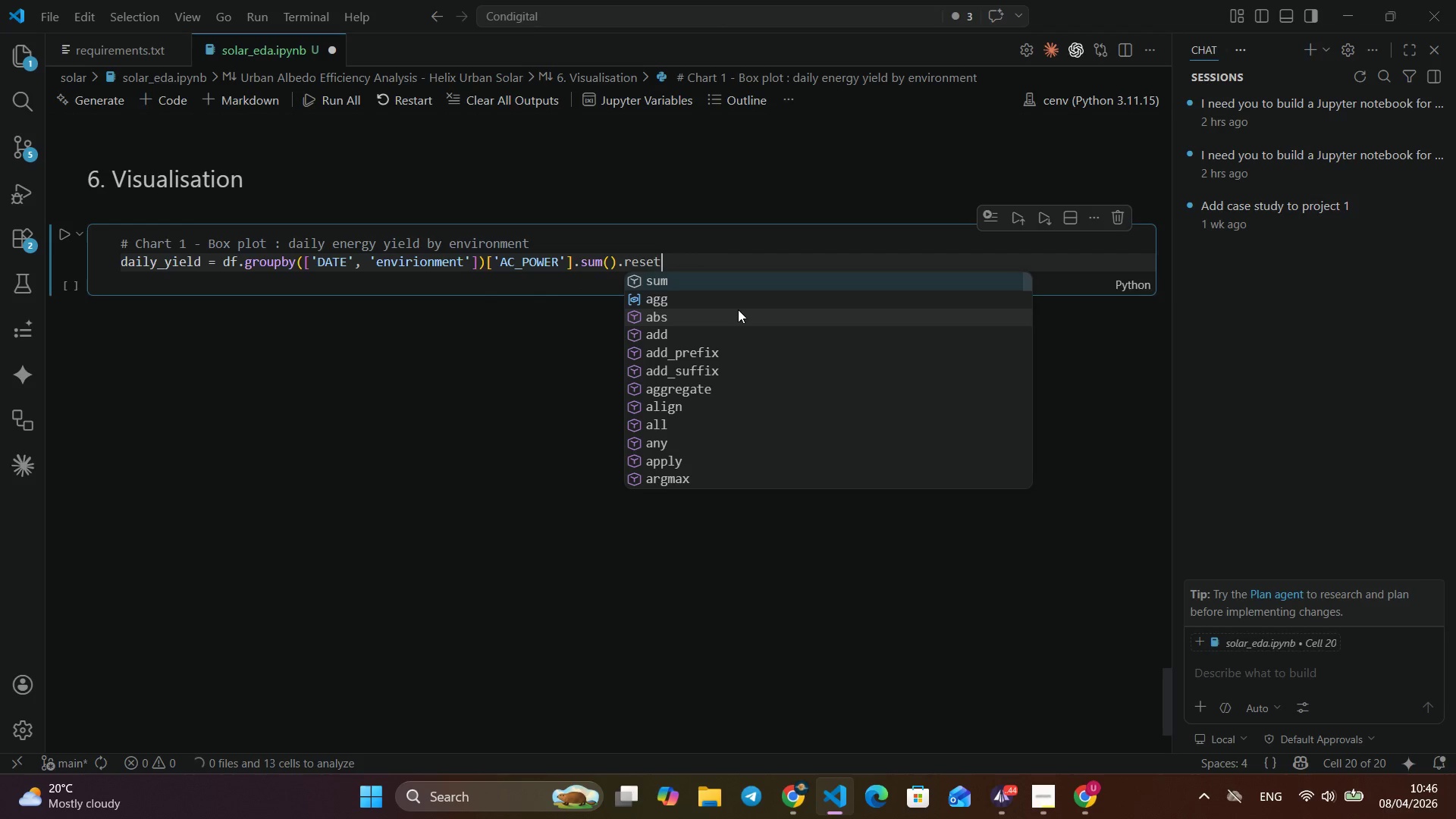 
type(.reset)
 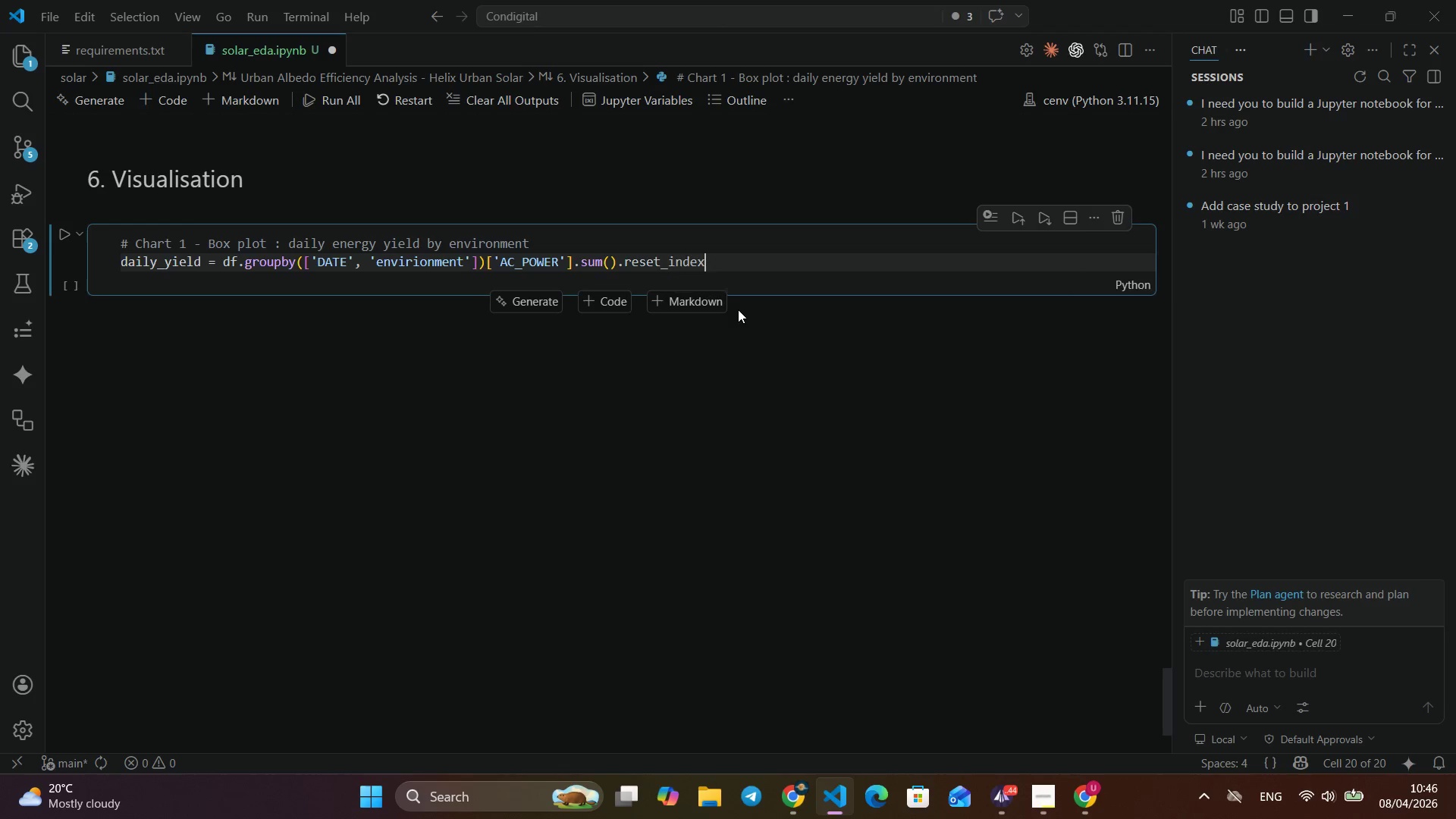 
hold_key(key=ShiftLeft, duration=0.38)
 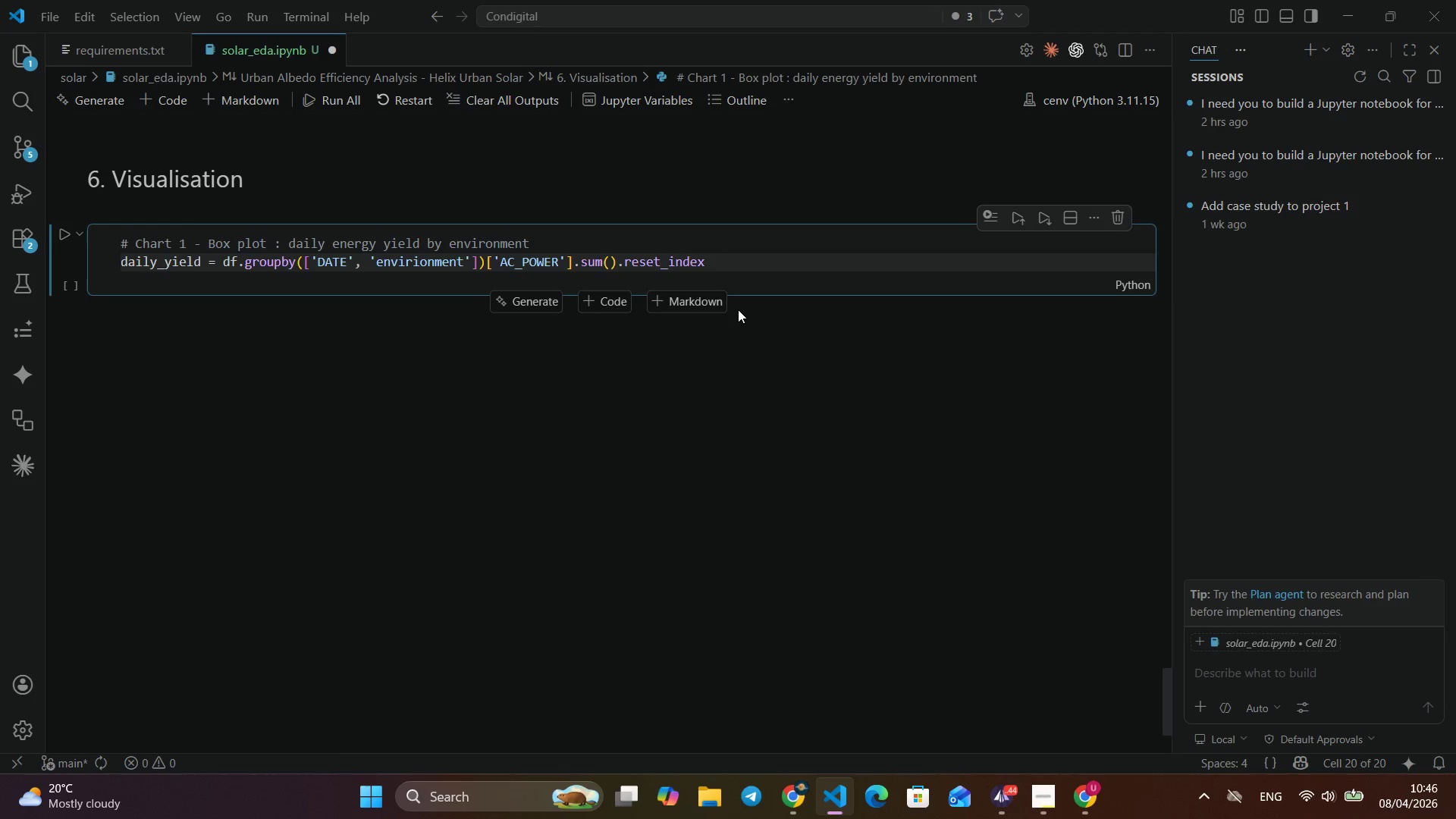 
key(Enter)
 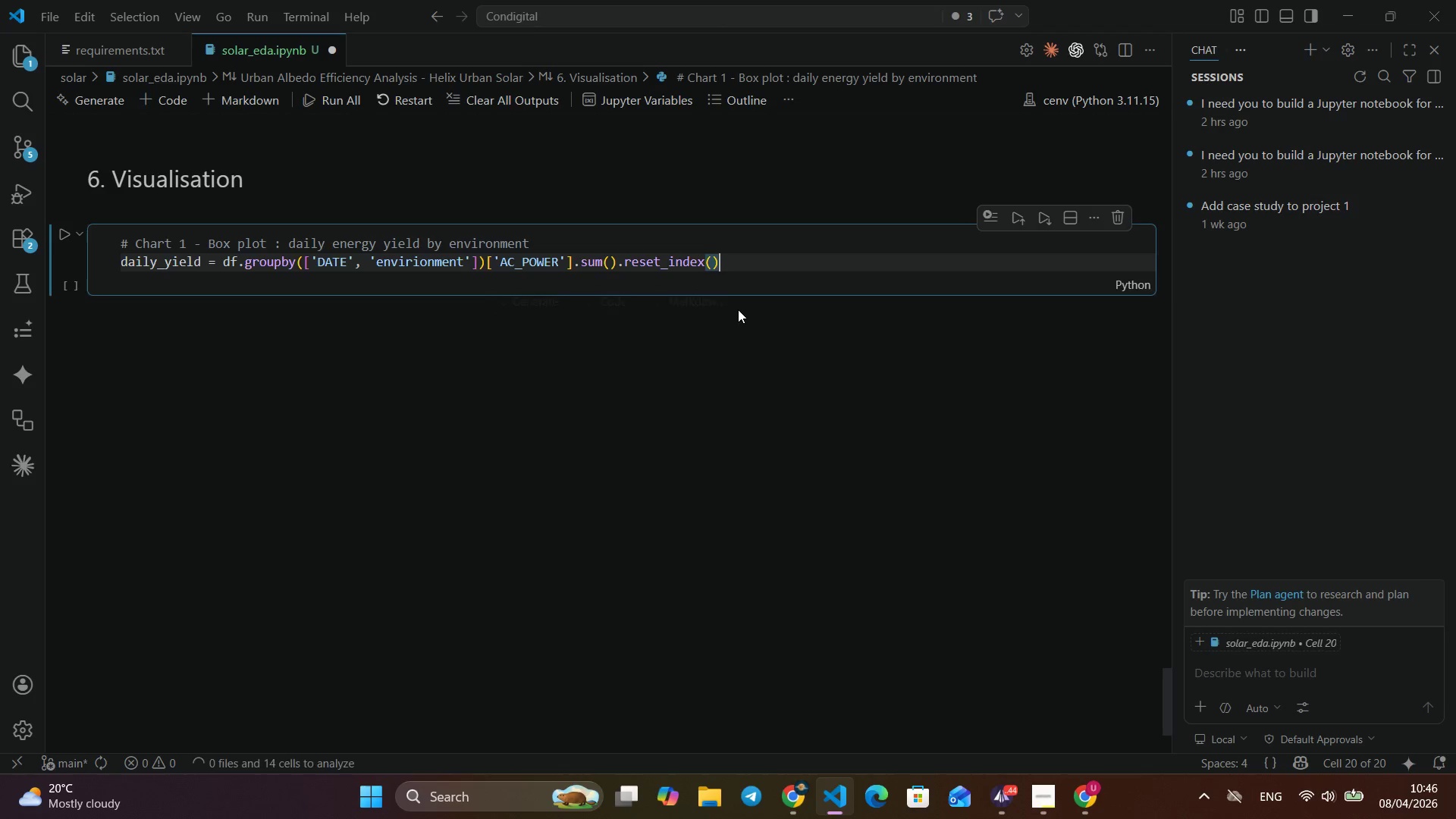 
key(Shift+ShiftLeft)
 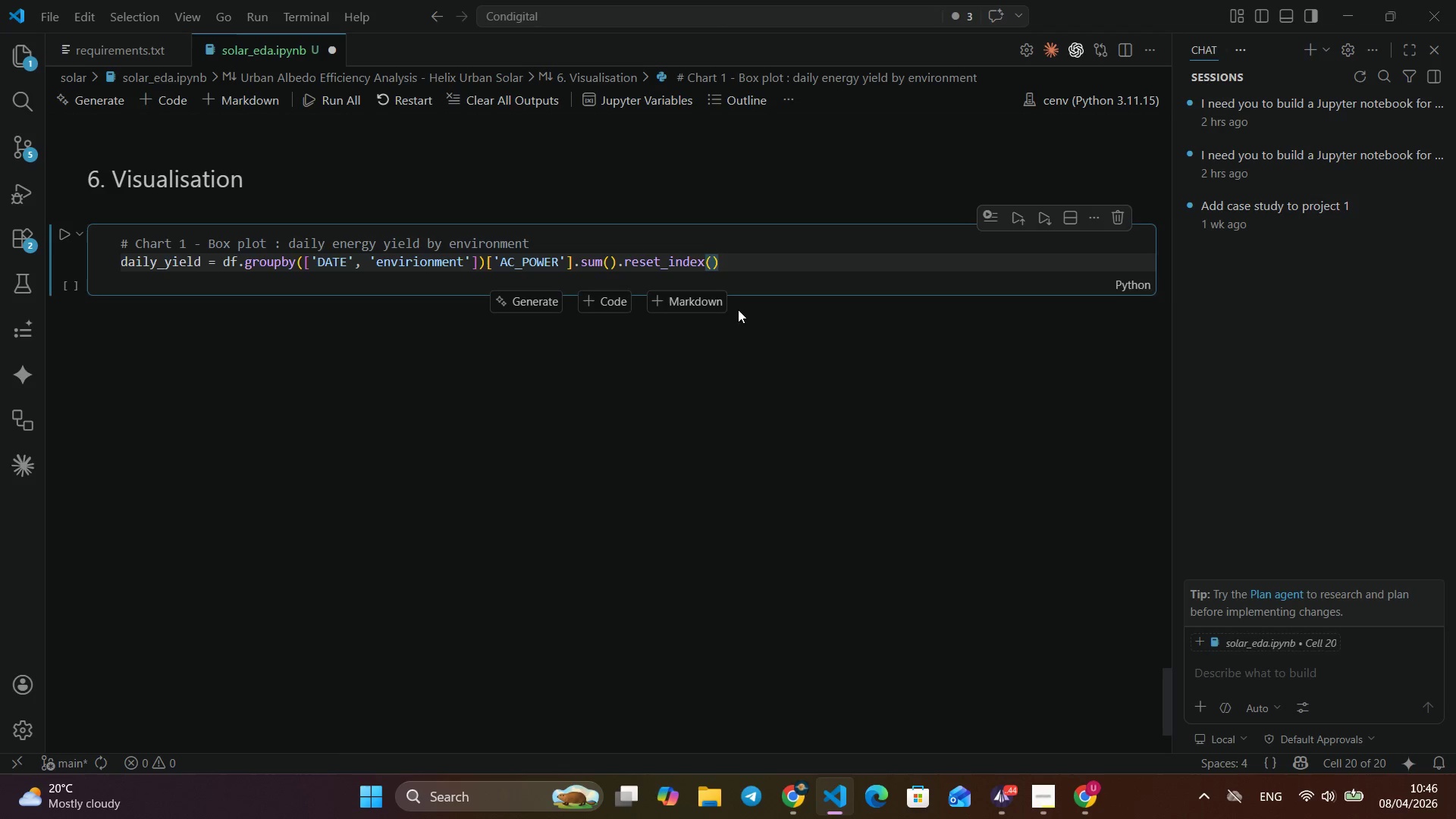 
key(Shift+9)
 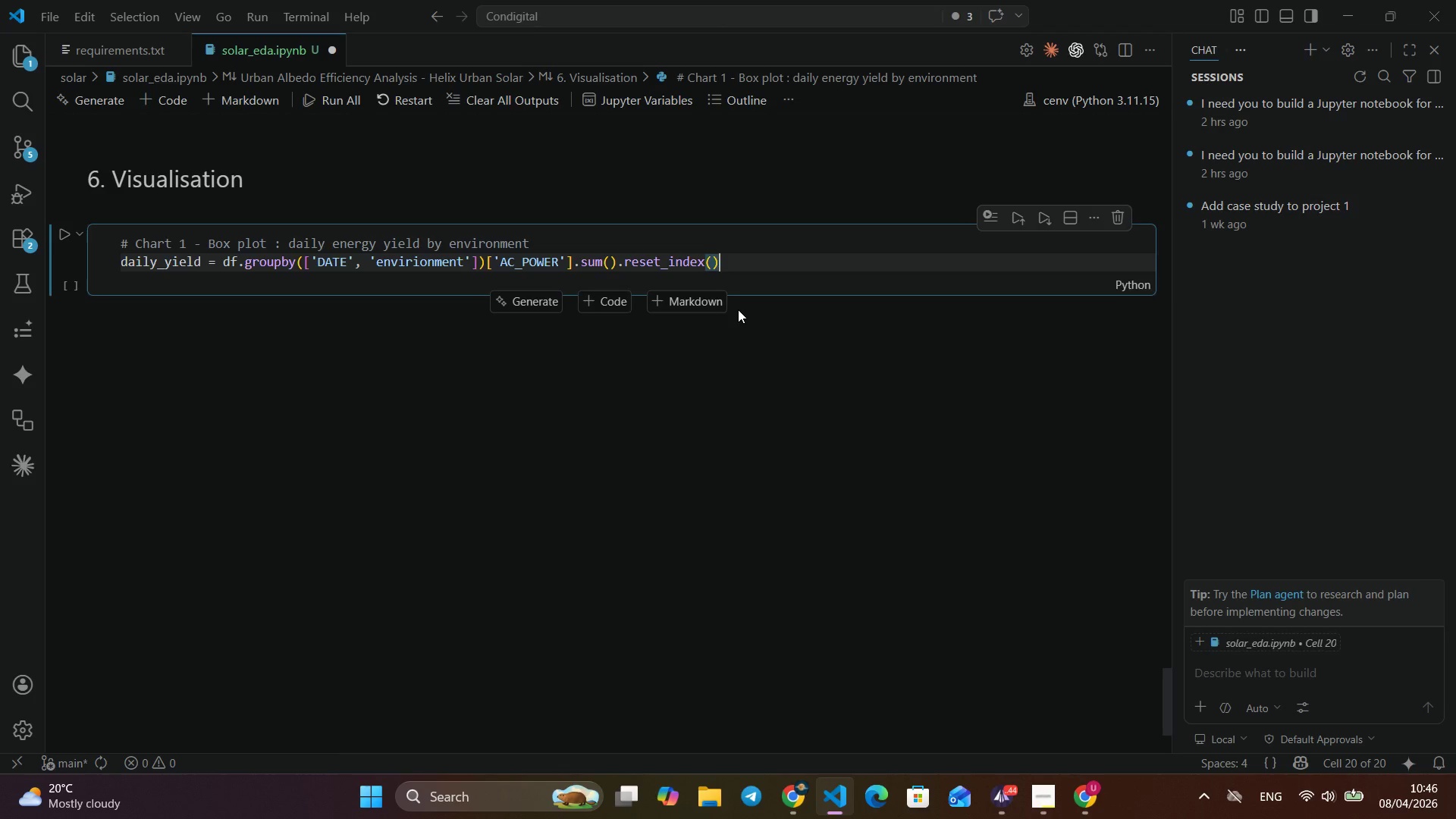 
key(ArrowRight)
 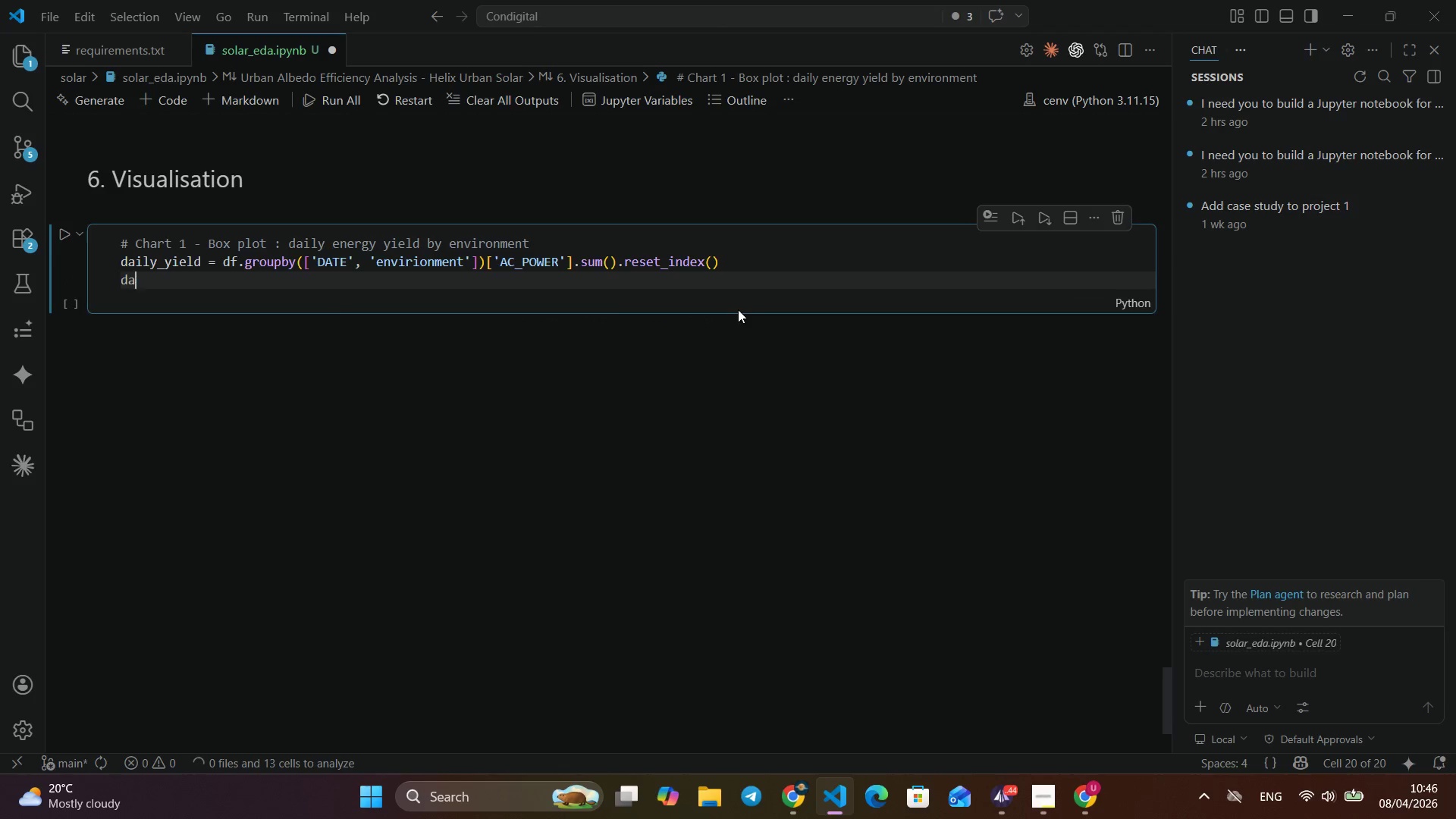 
key(Enter)
 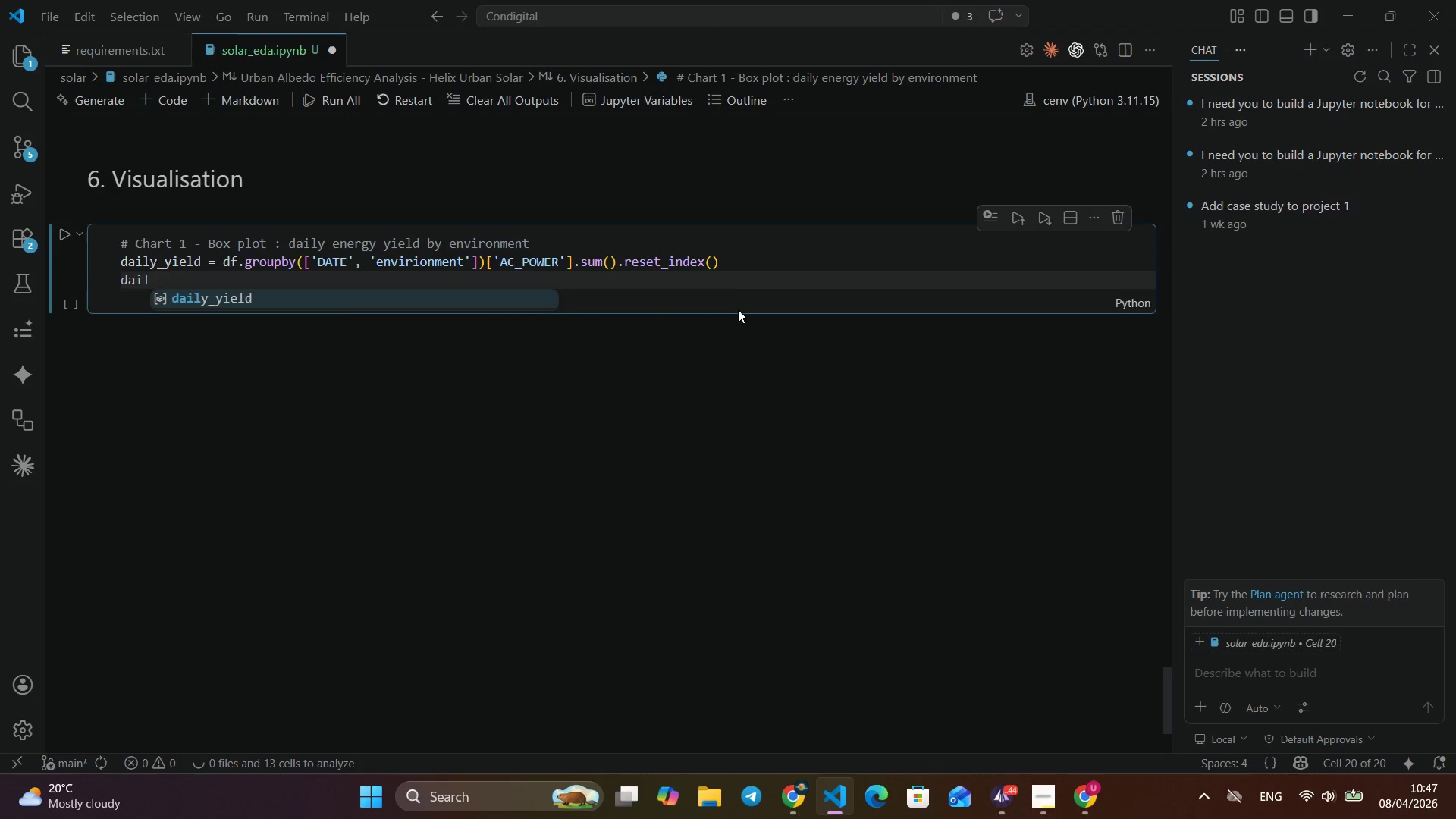 
type(dail)
 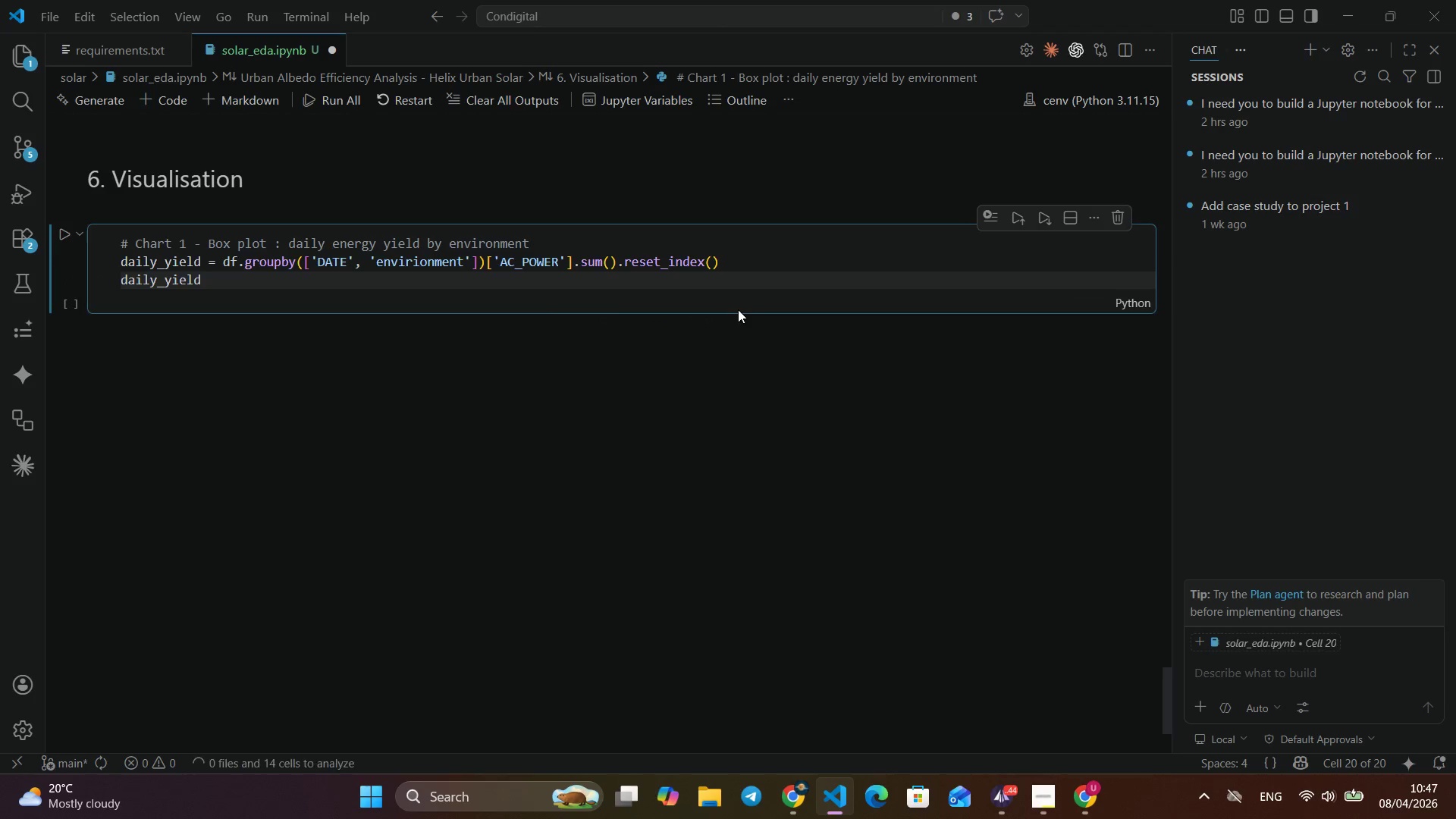 
key(Enter)
 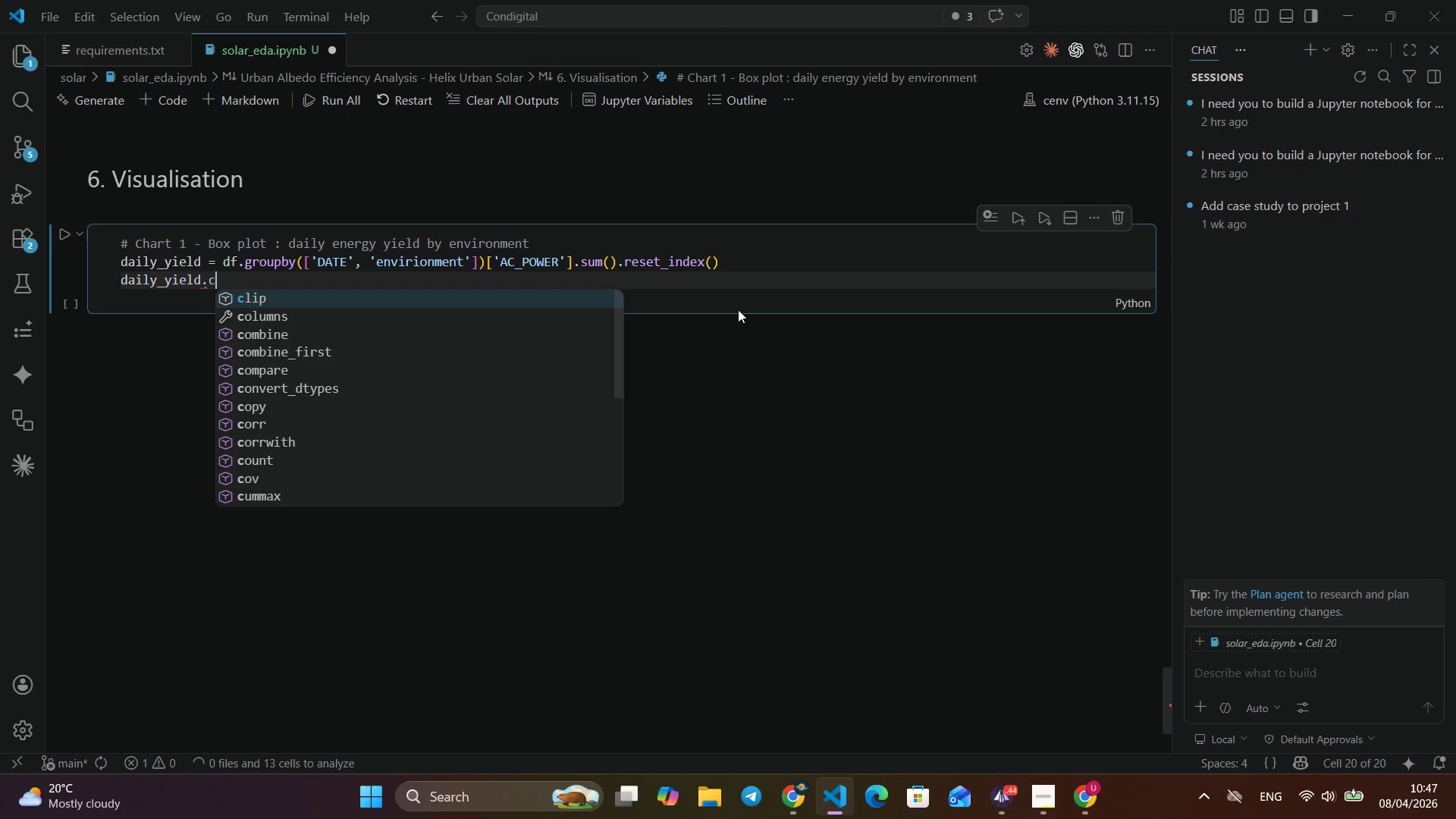 
type(.colum)
 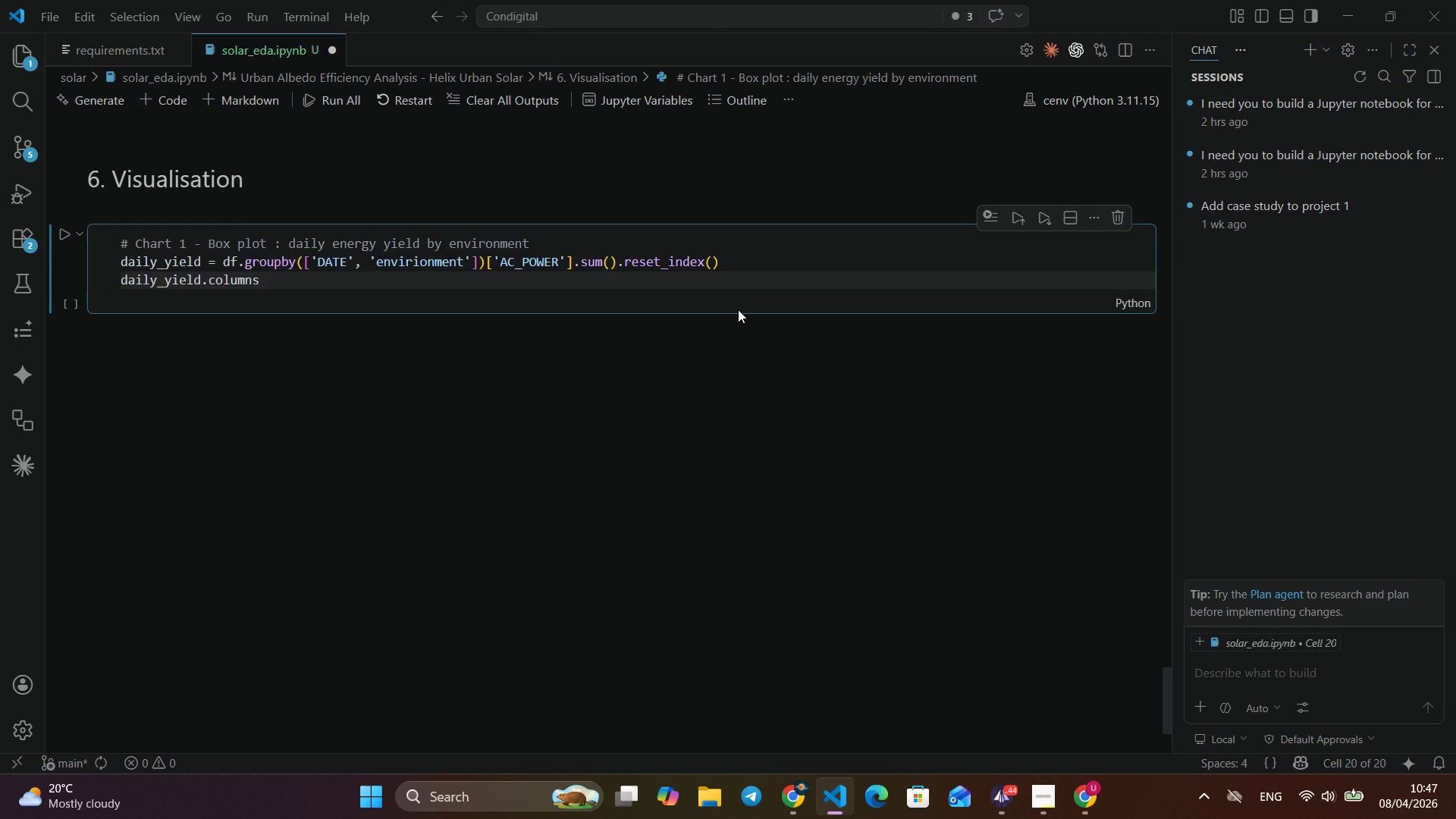 
key(Enter)
 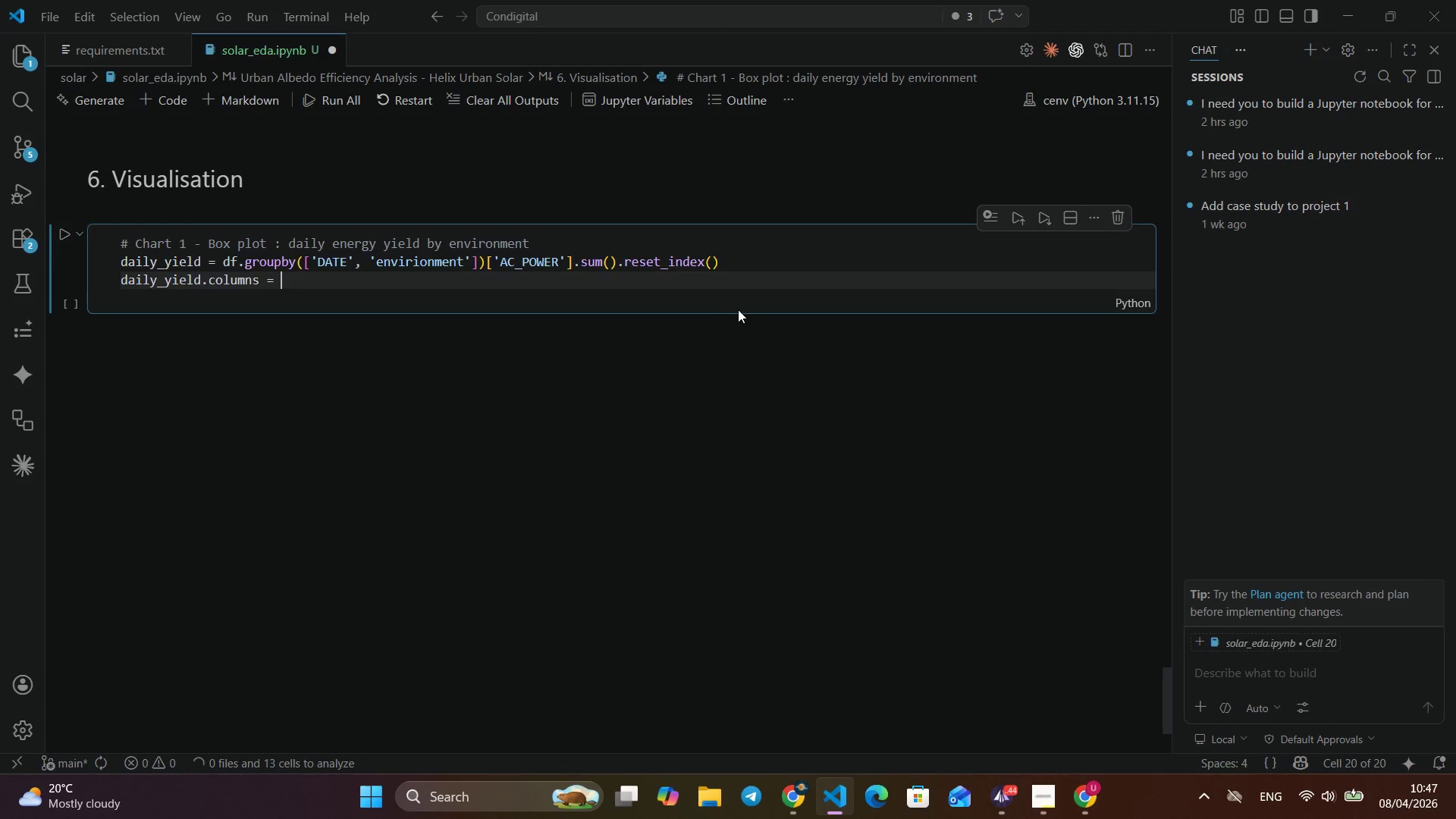 
type( = ['DATE)
 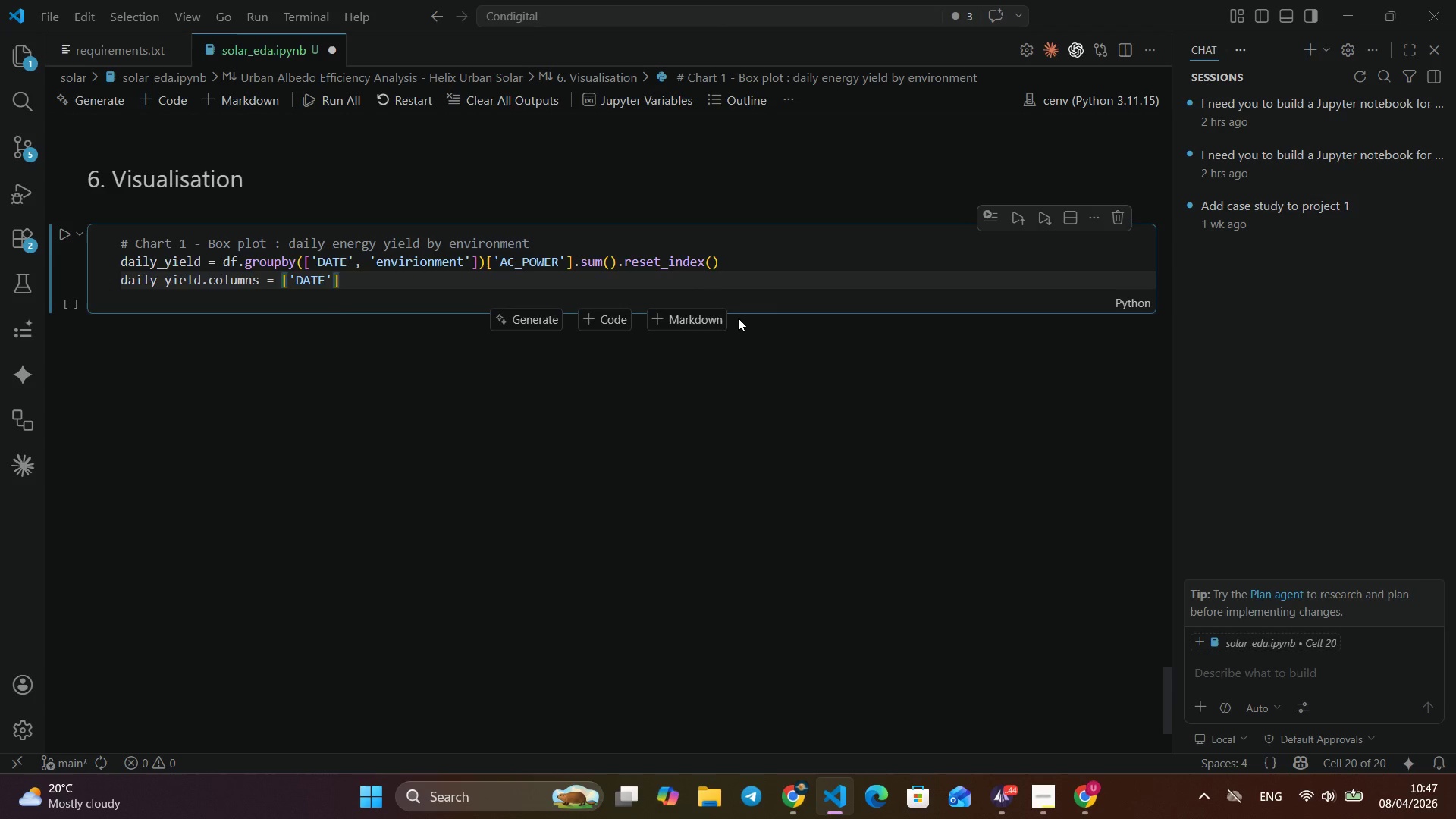 
key(ArrowRight)
 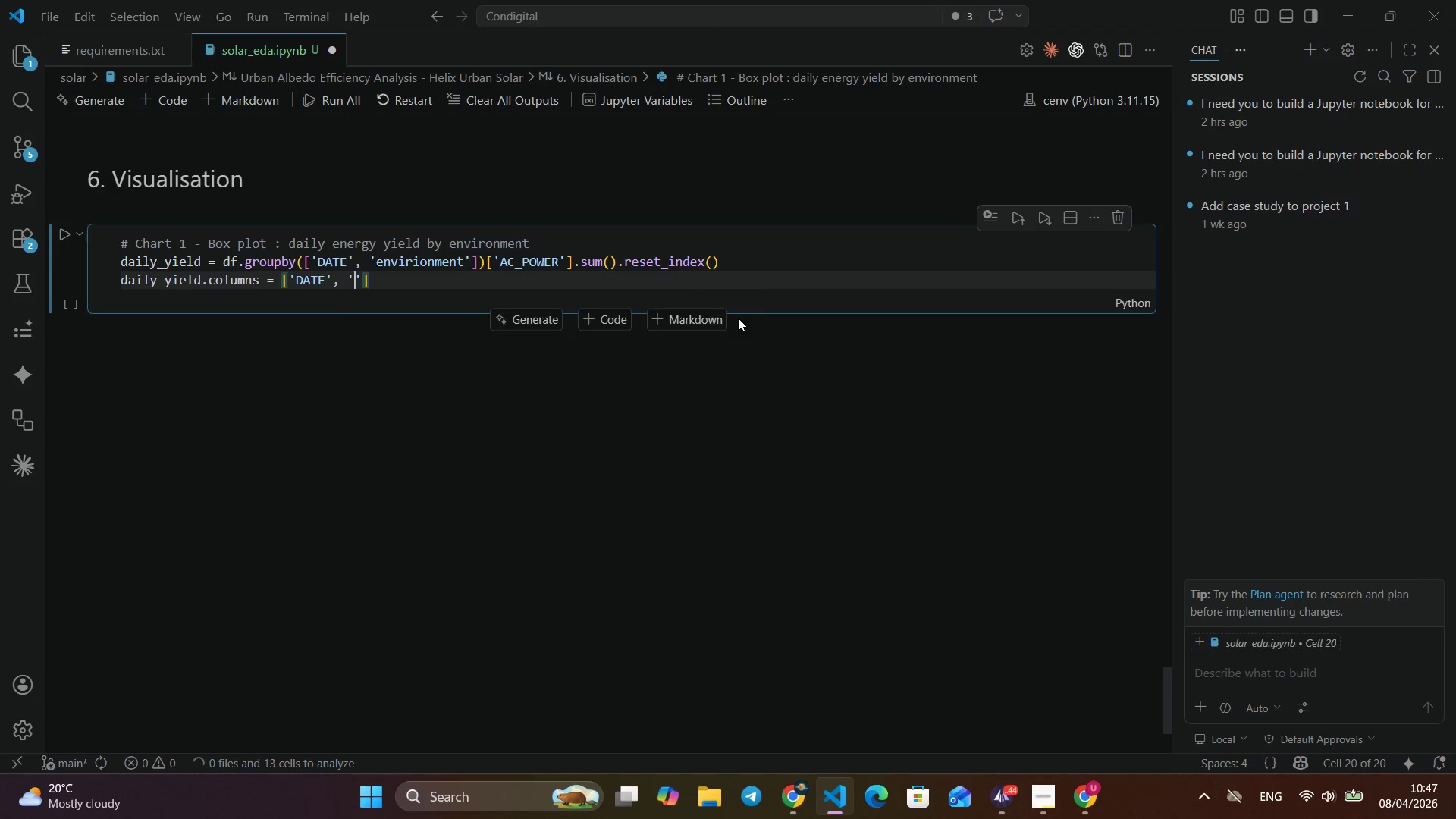 
type(, 'environment)
 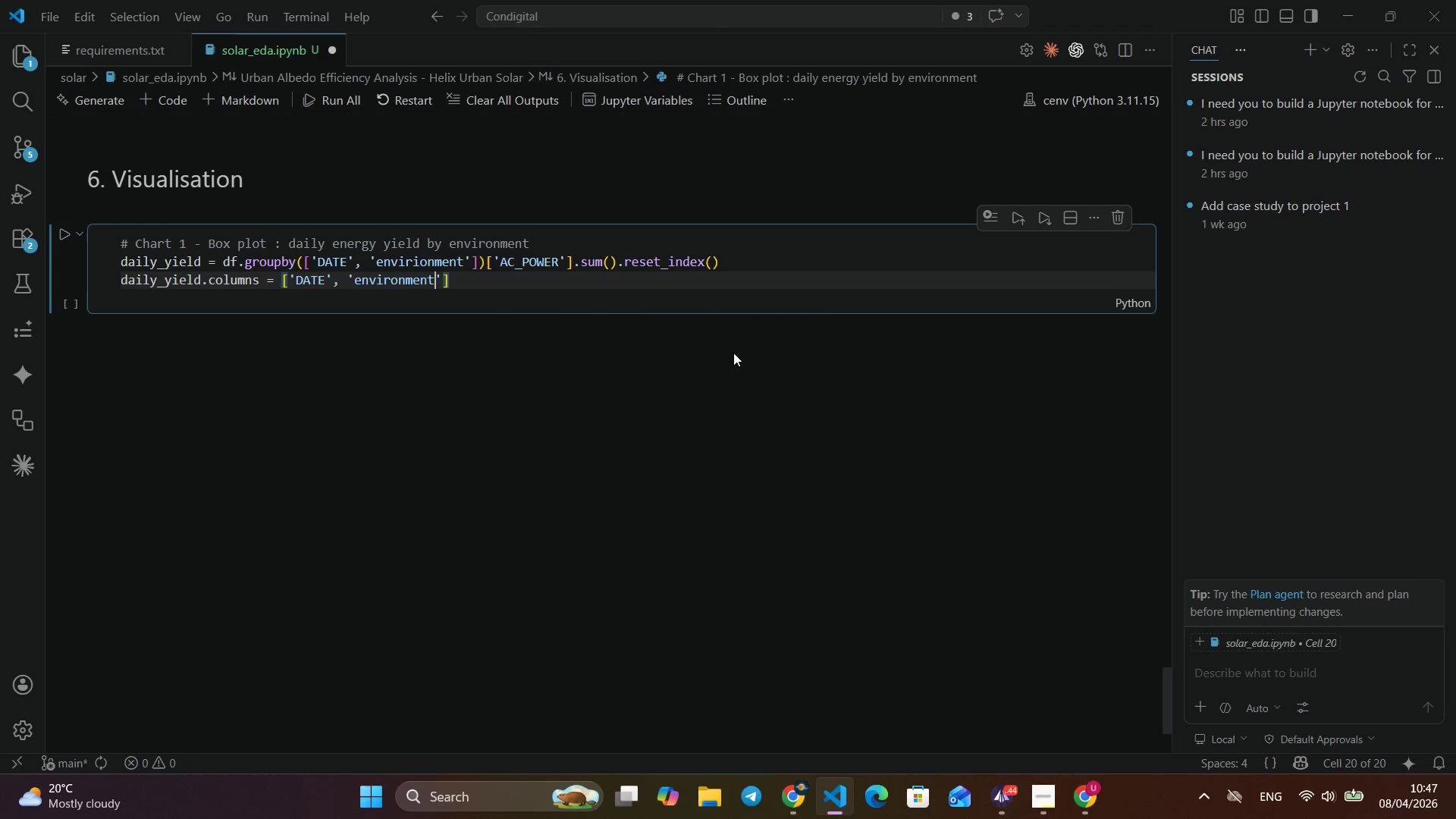 
key(S)
 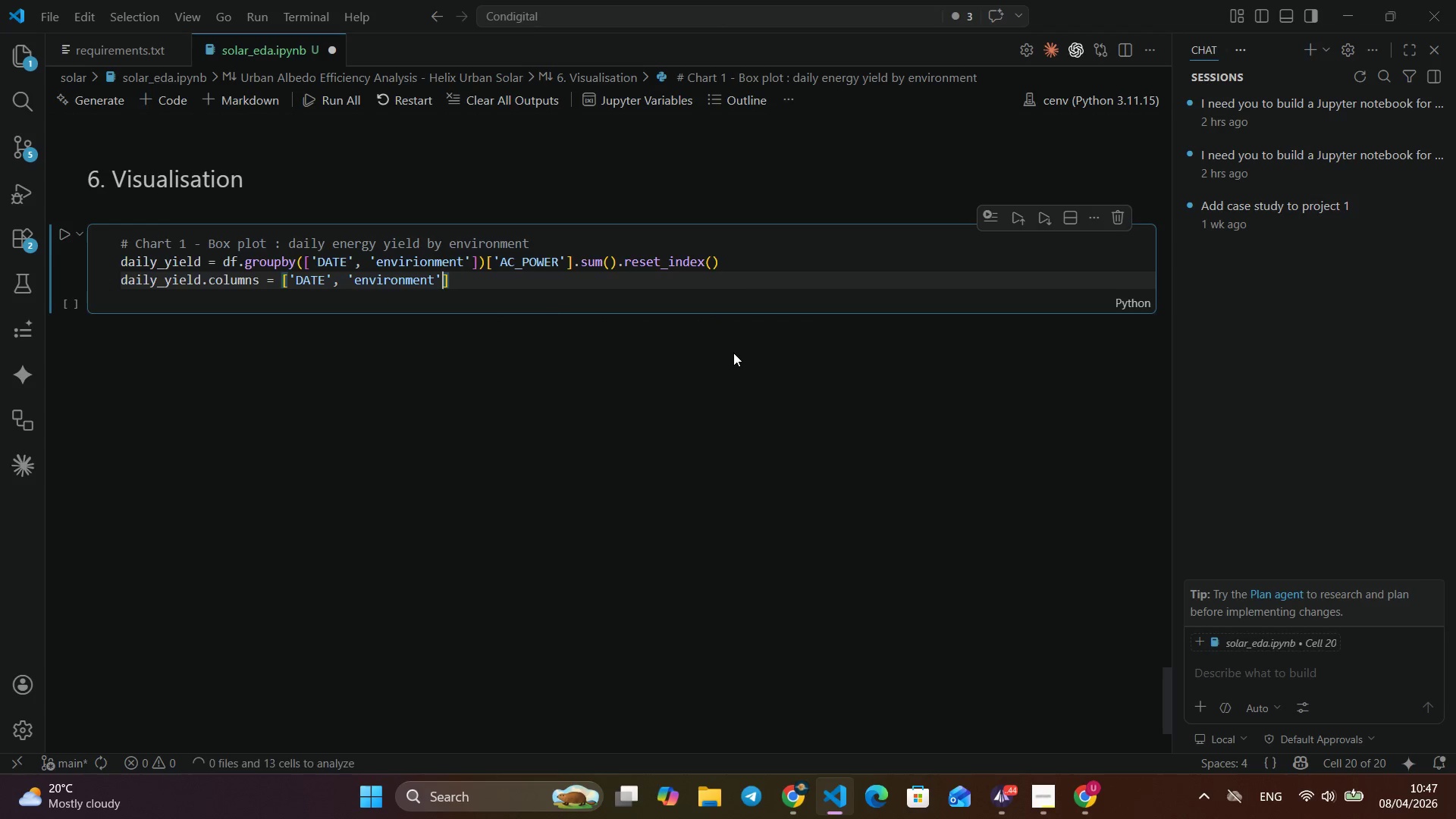 
key(Backspace)
 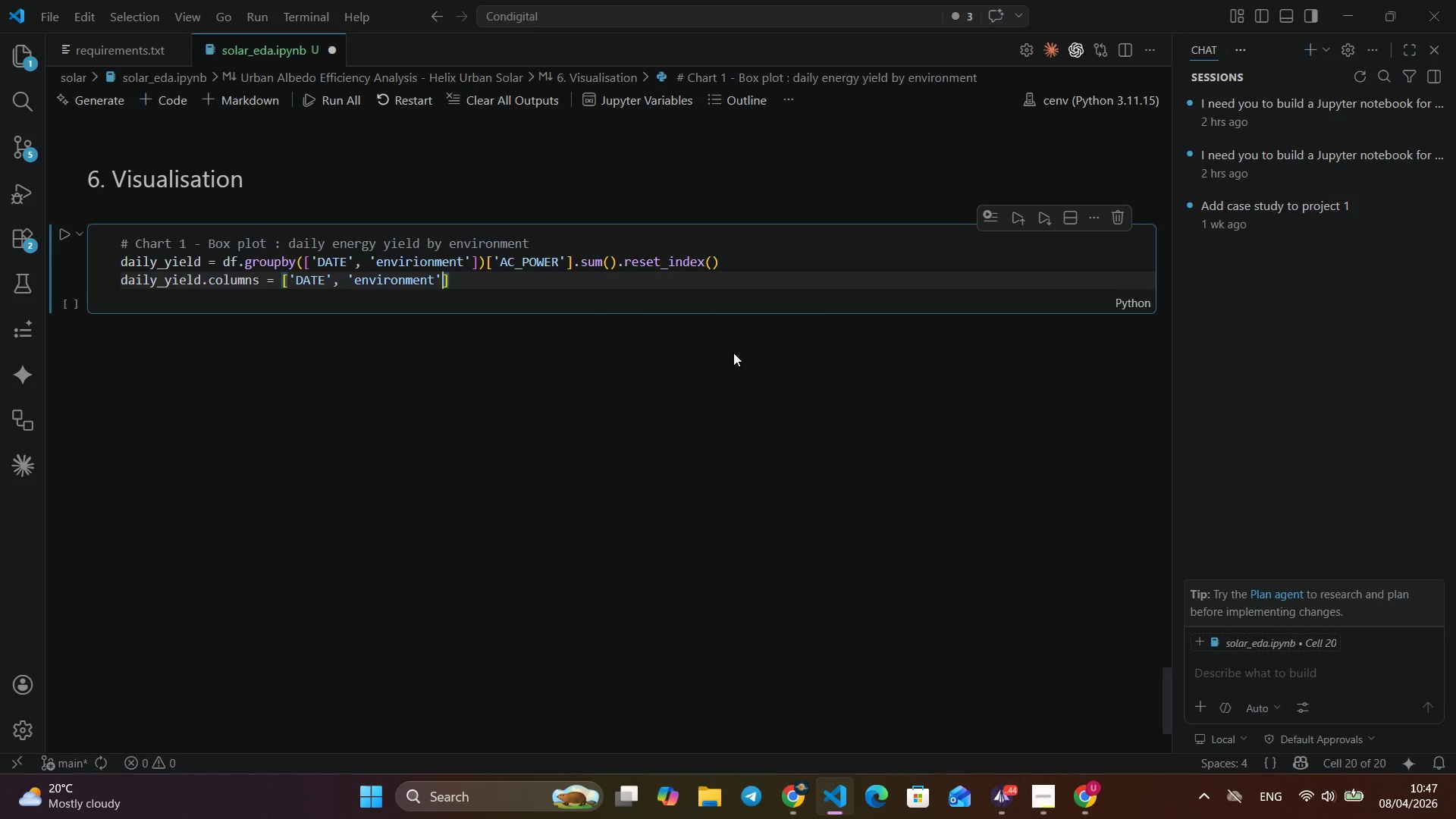 
key(ArrowRight)
 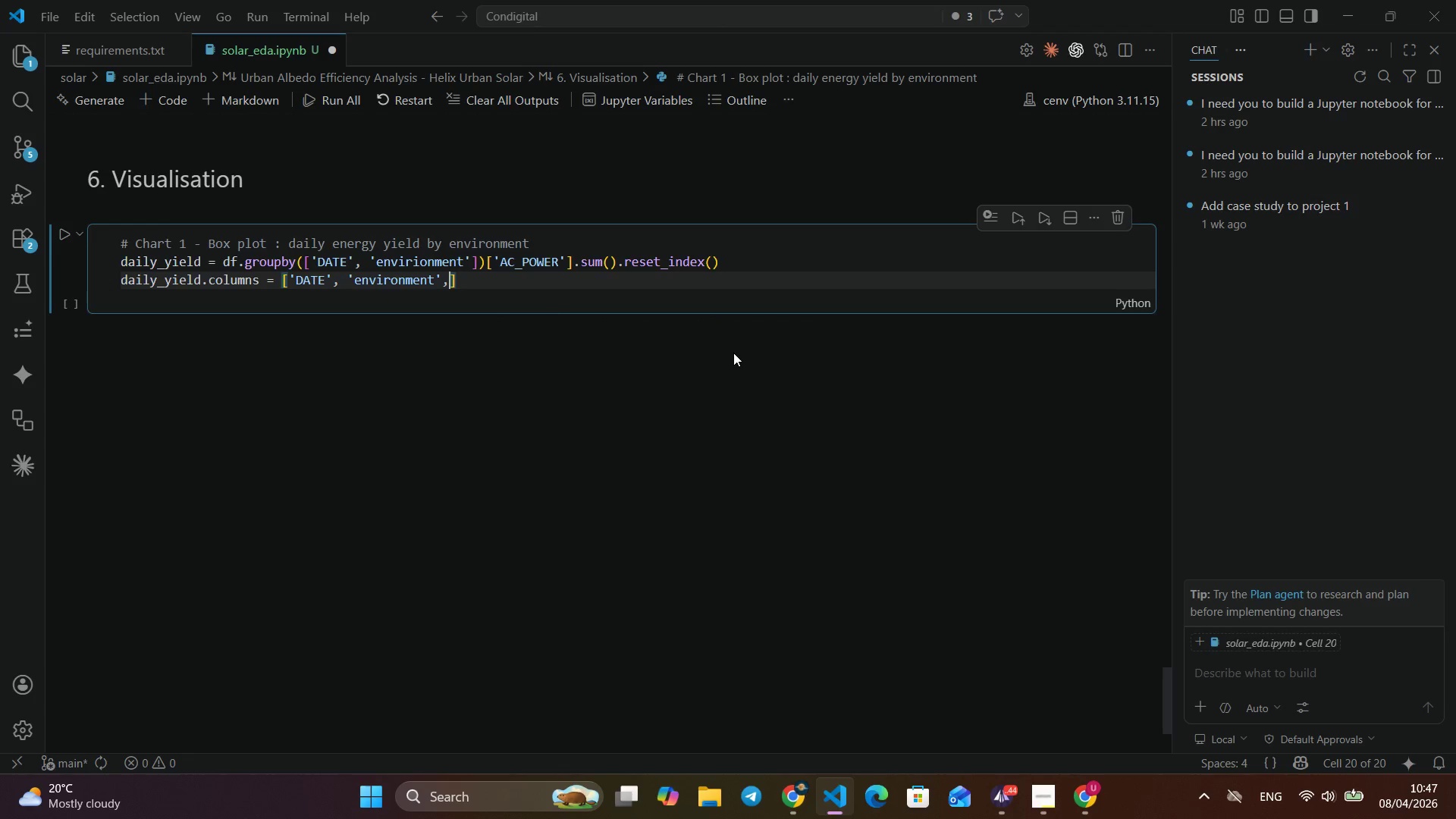 
type(, 'DAi)
key(Backspace)
type(ILY_AC_POWER)
 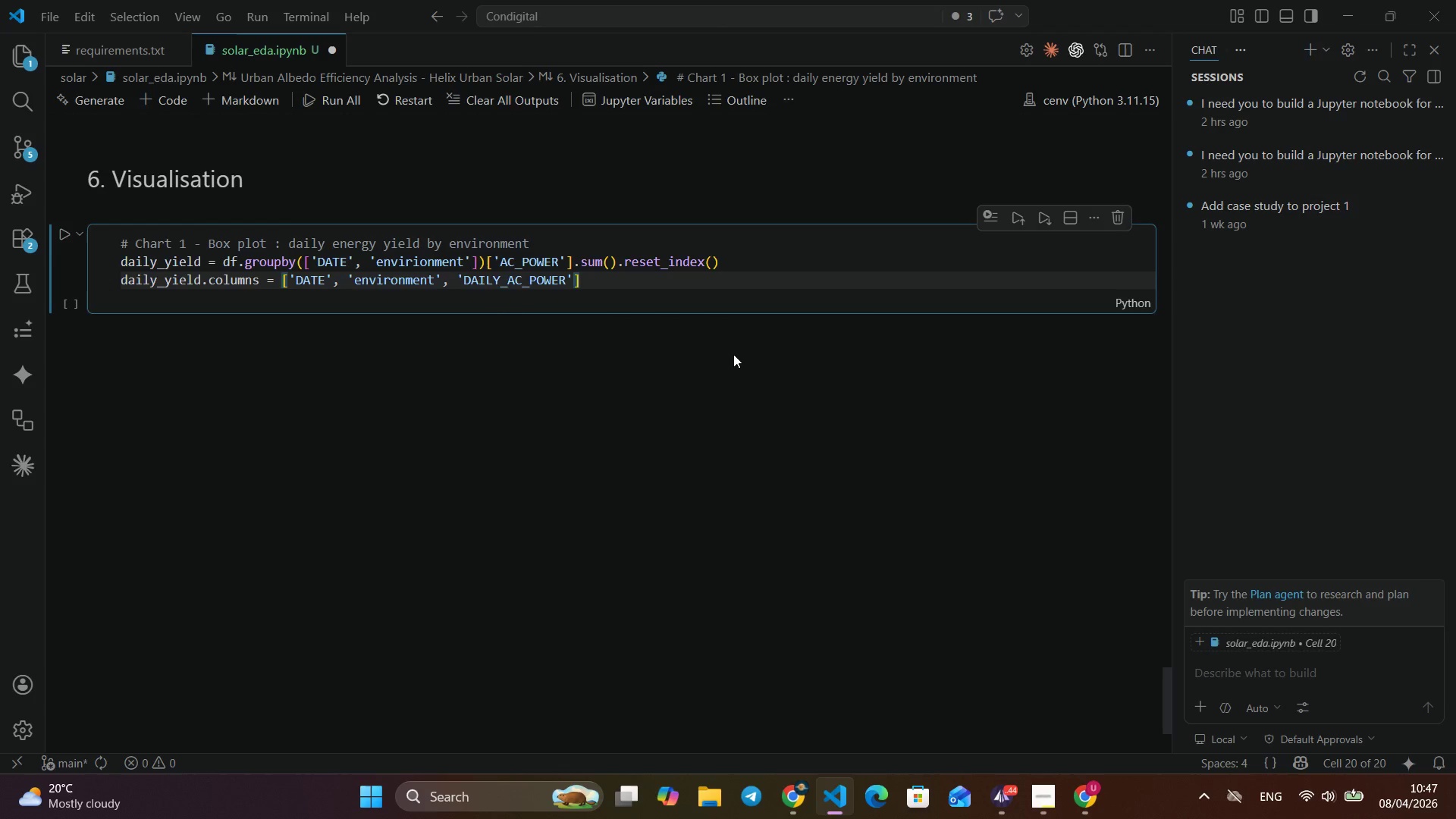 
key(ArrowRight)
 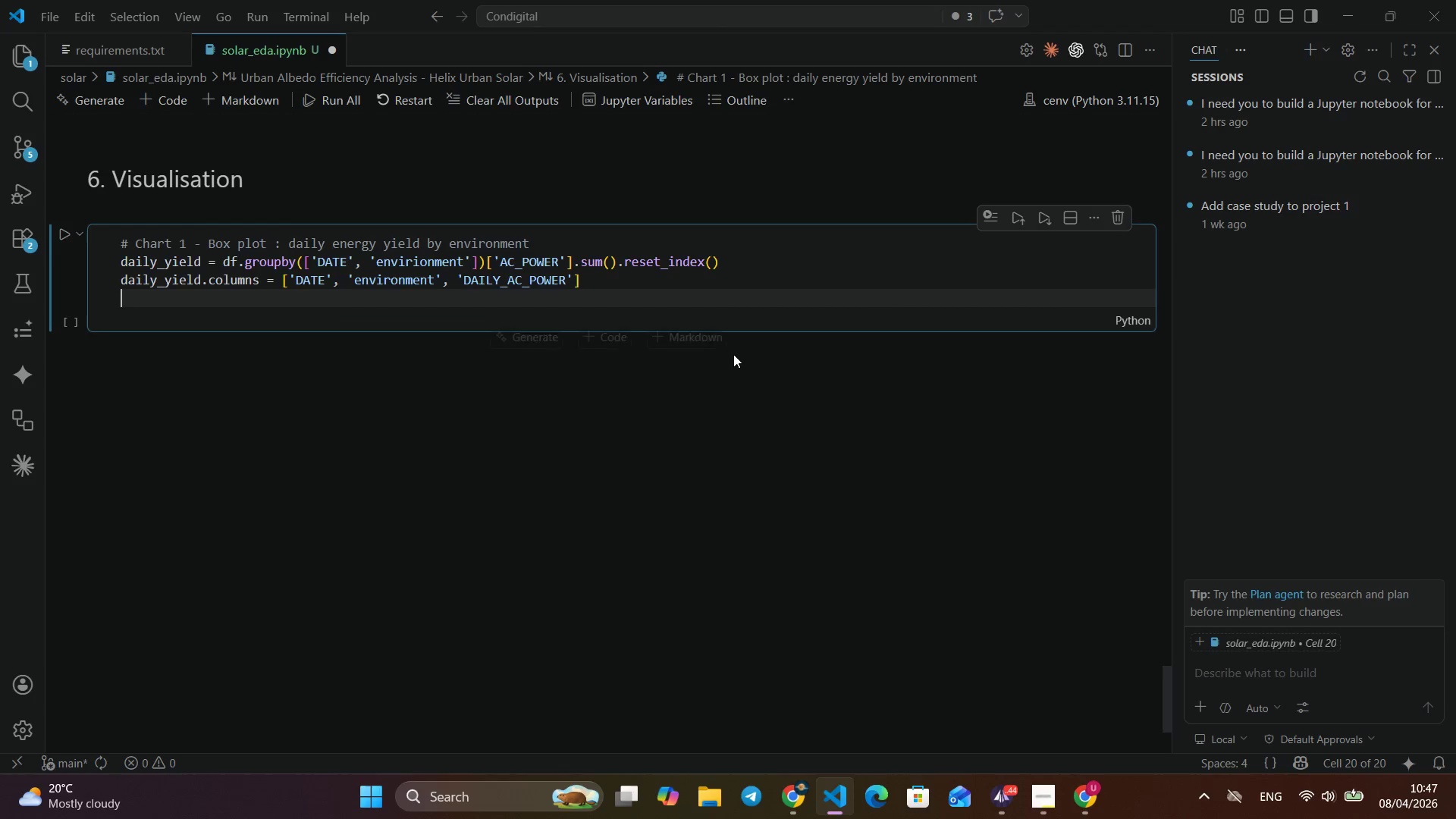 
key(ArrowRight)
 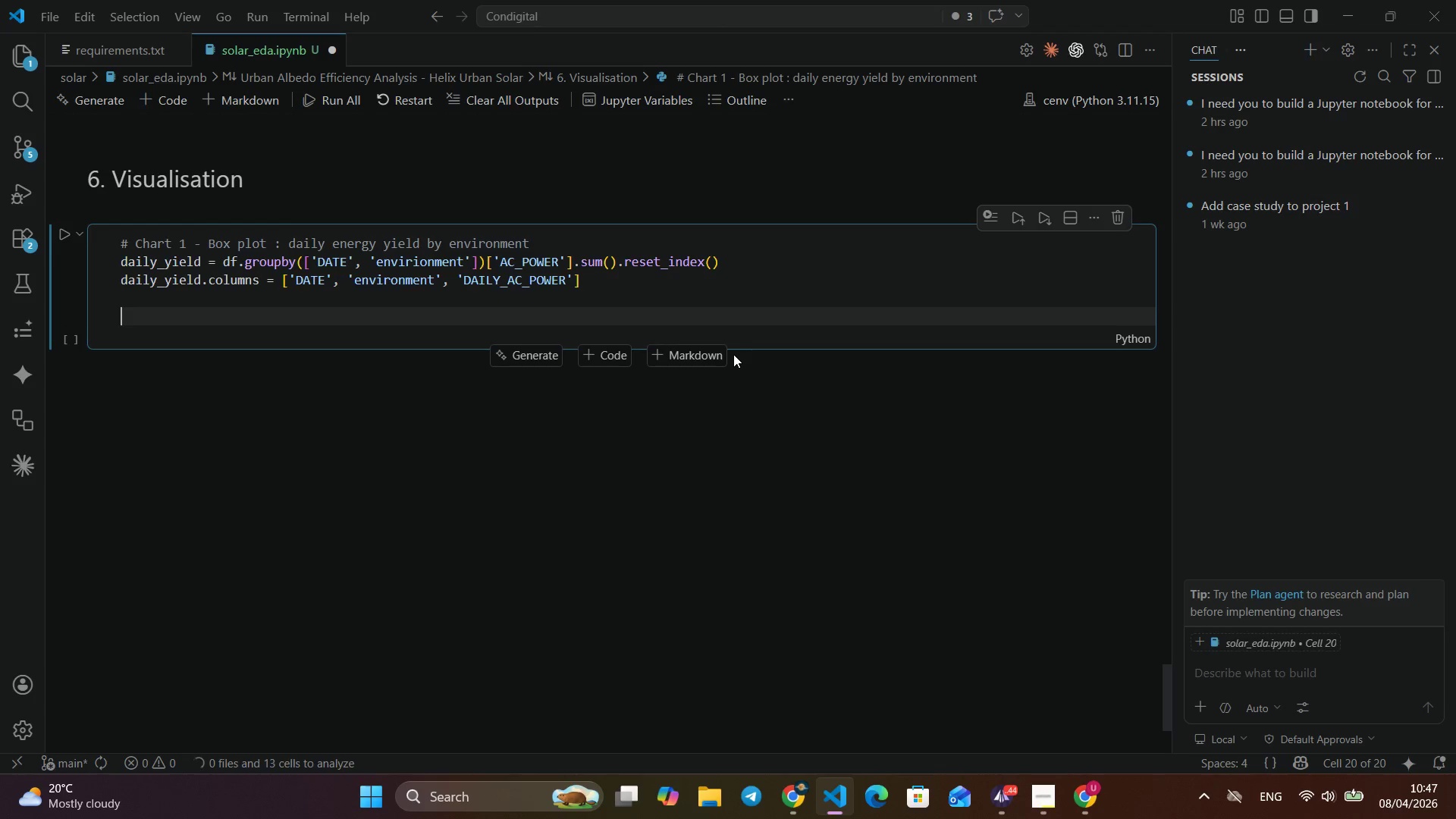 
key(Enter)
 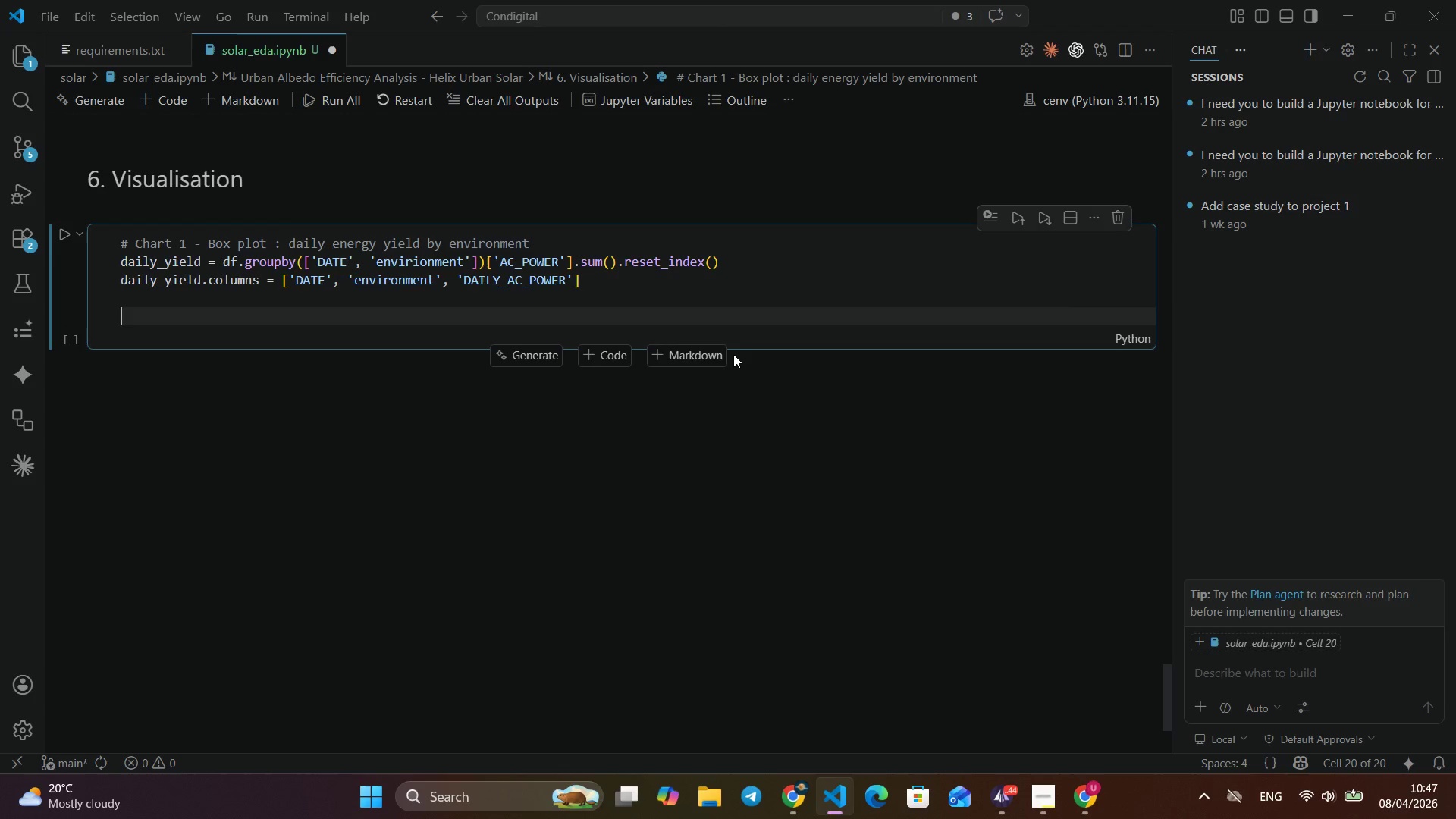 
key(Enter)
 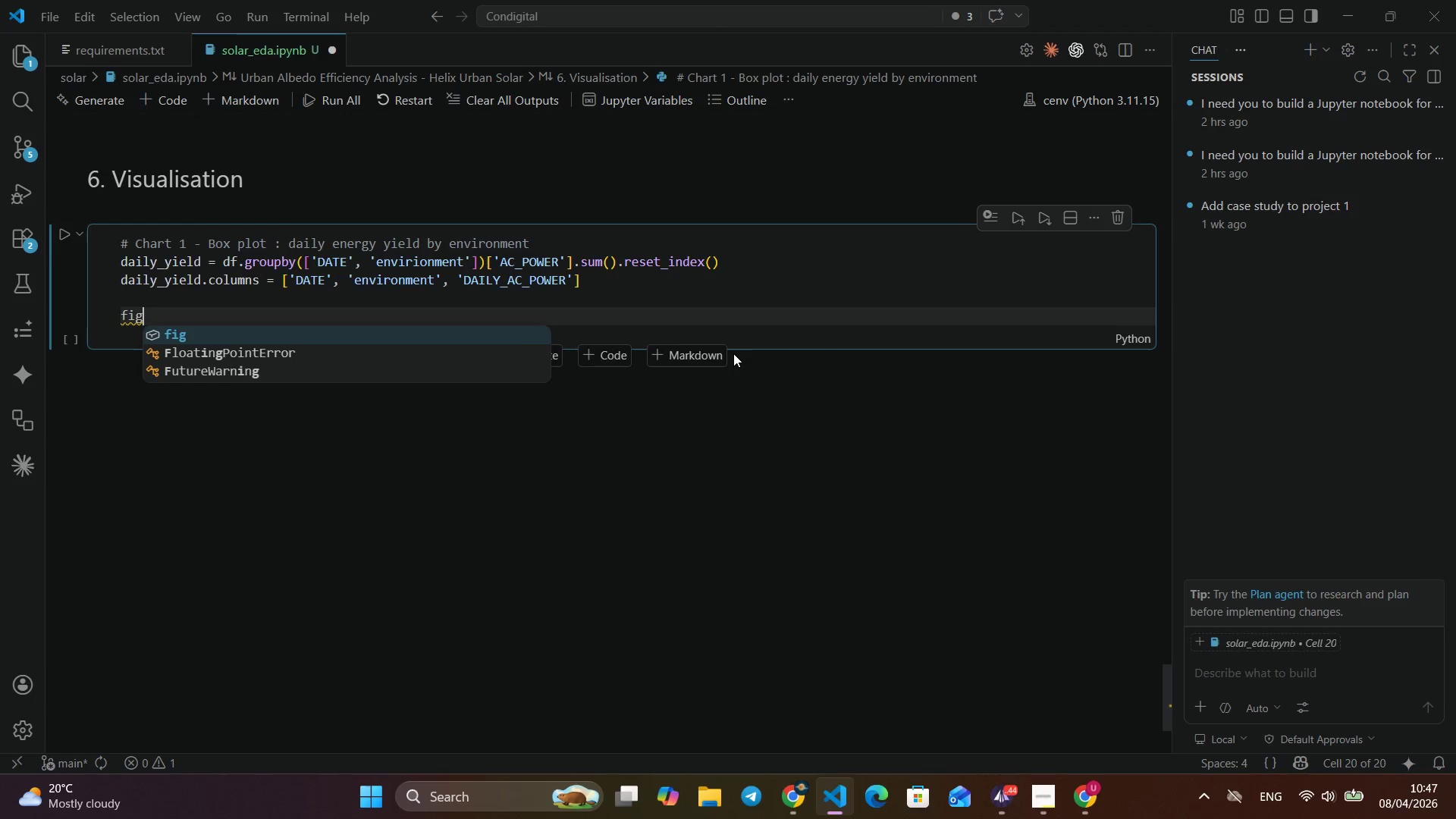 
type(fig, ax = plt.subplots)
 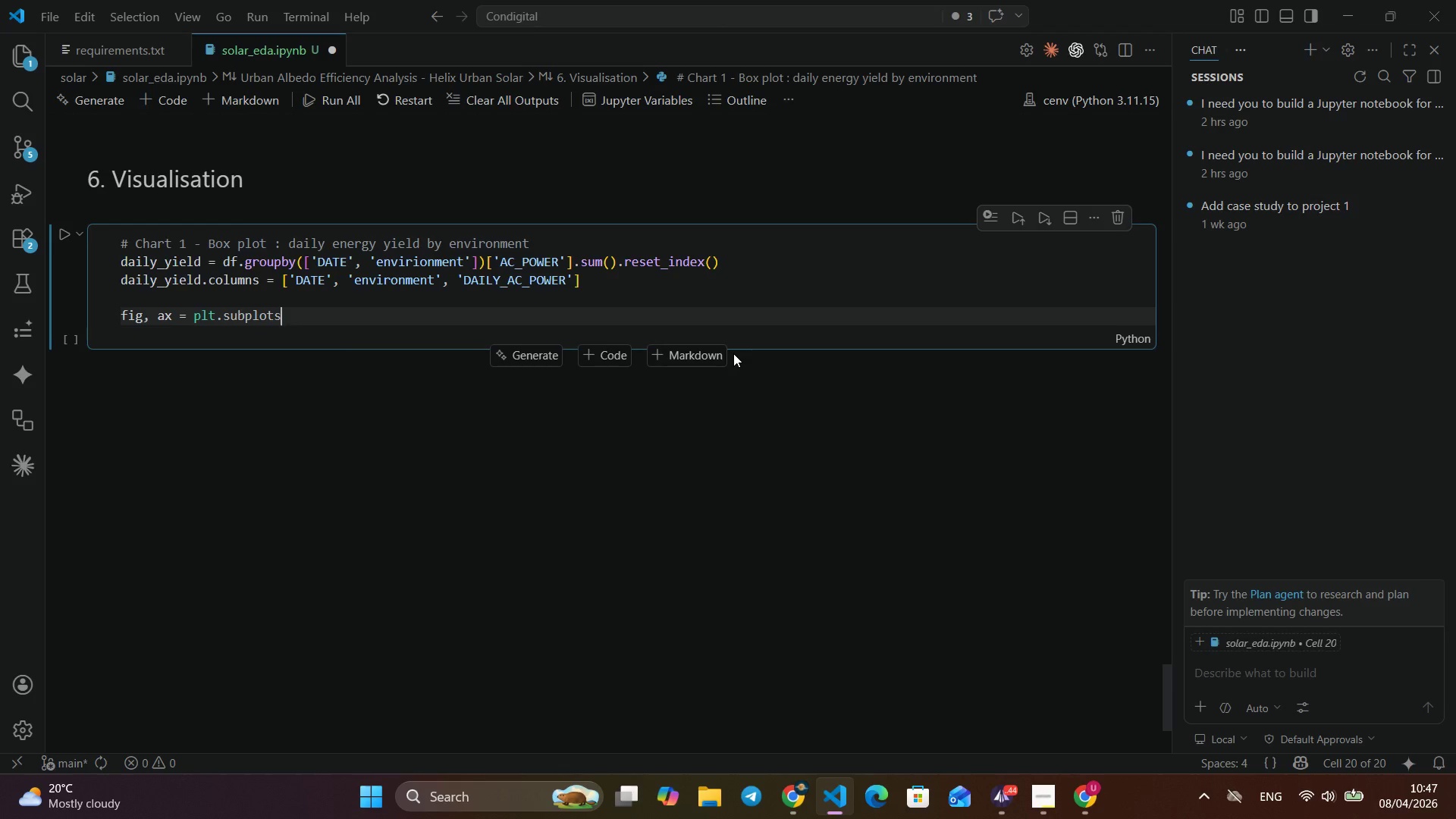 
key(ArrowDown)
 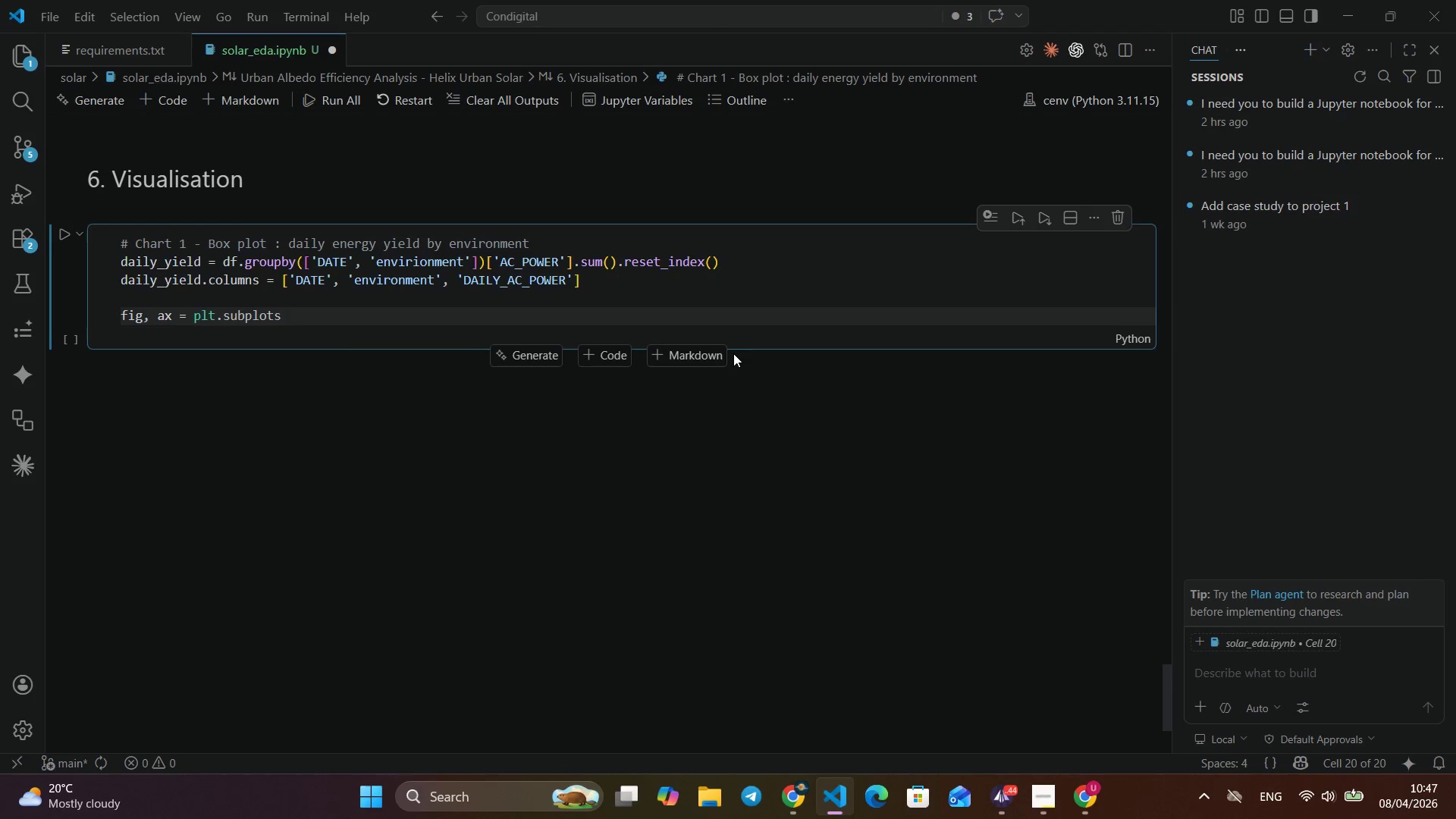 
key(Enter)
 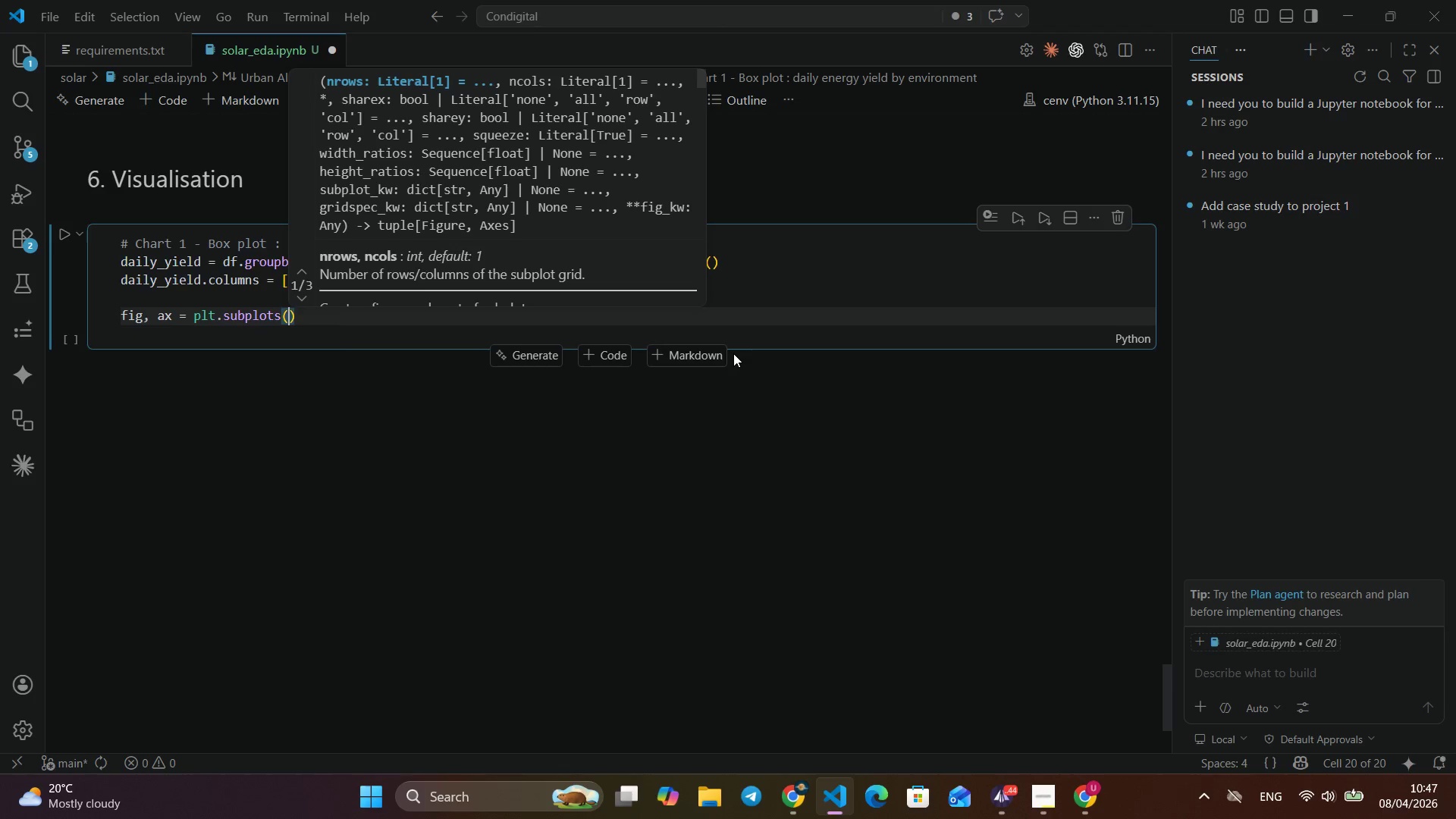 
type((figzi)
key(Backspace)
key(Backspace)
type(sz)
key(Backspace)
type(ize=(8, 5)
 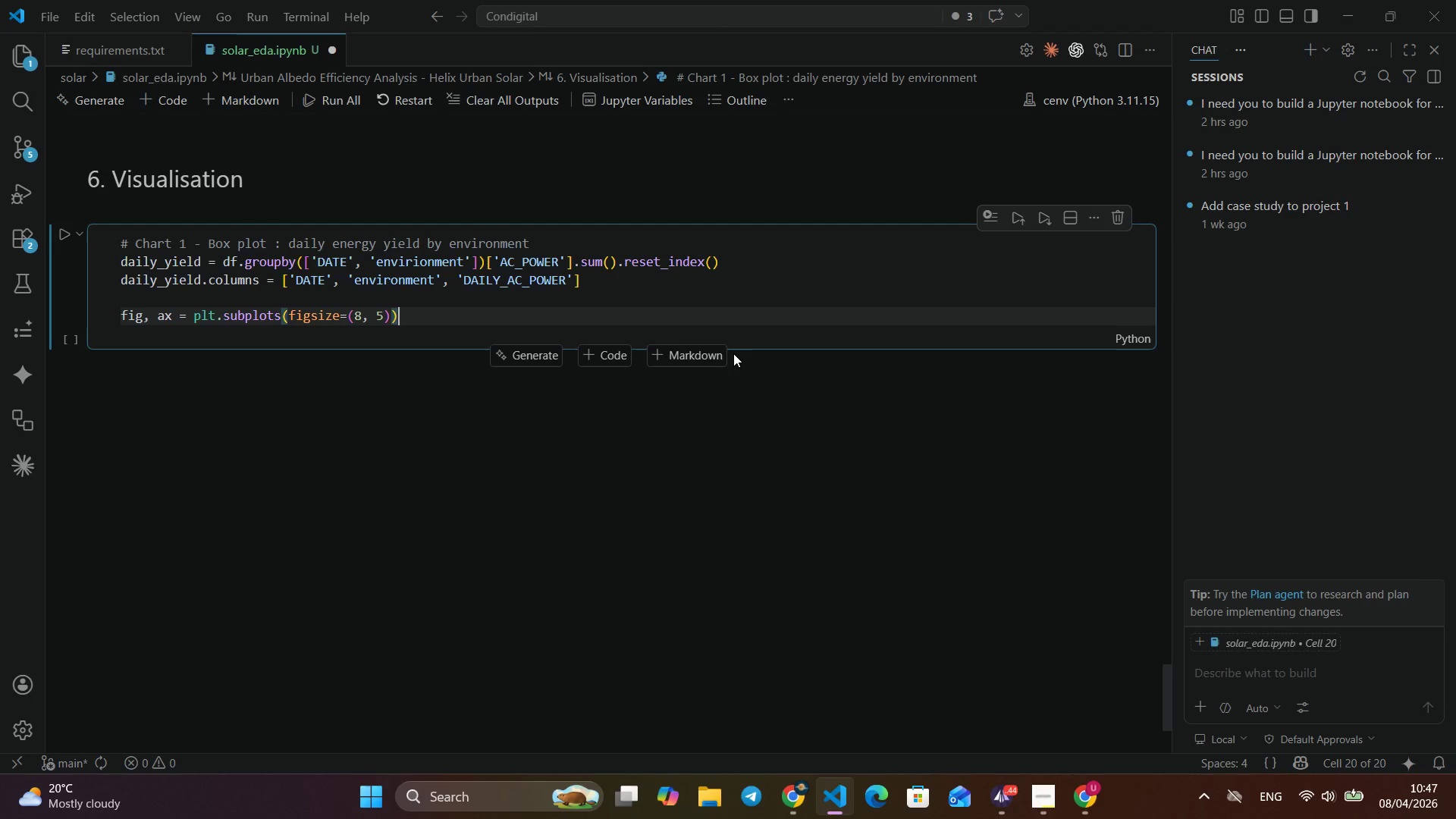 
 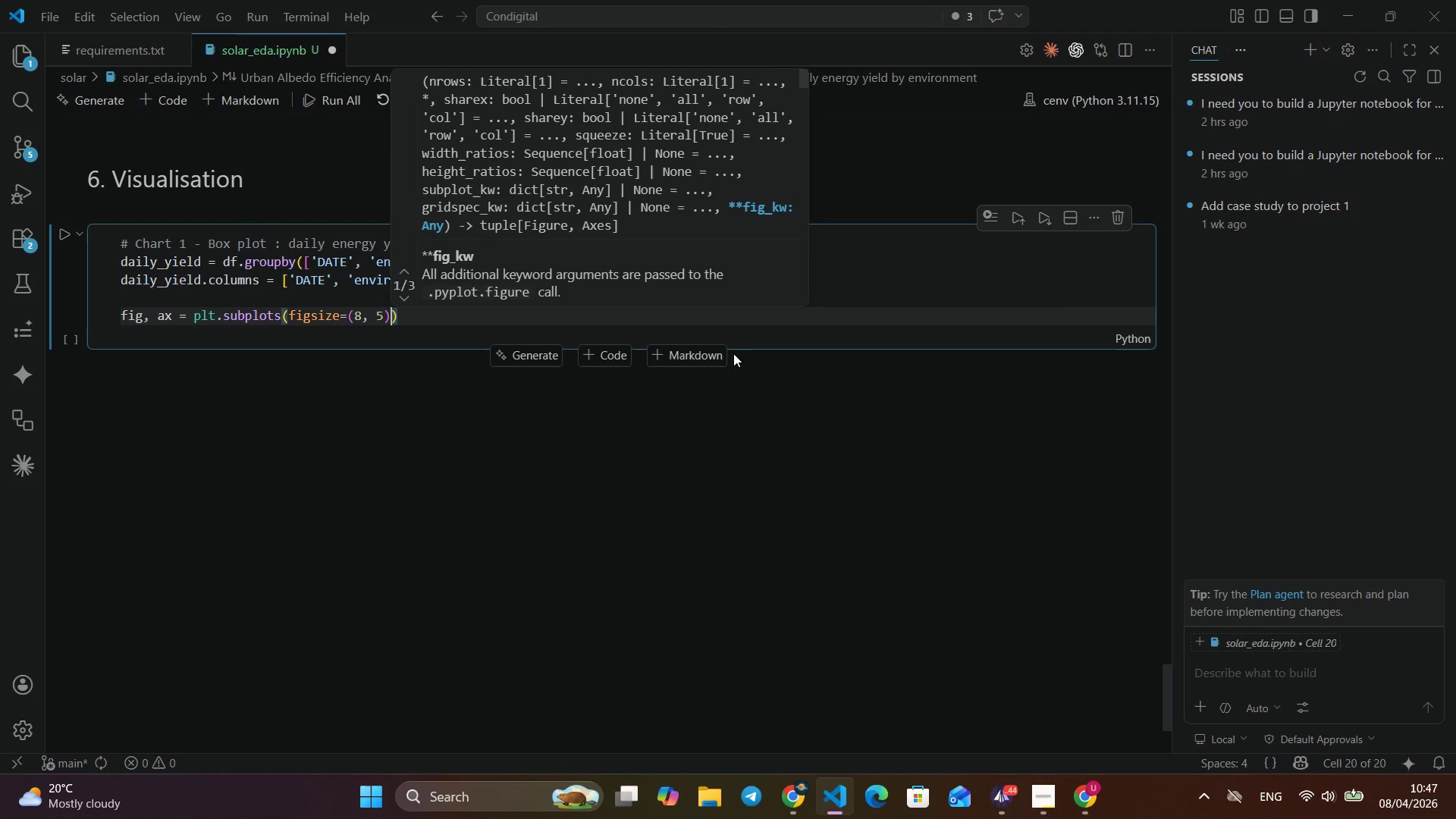 
key(ArrowRight)
 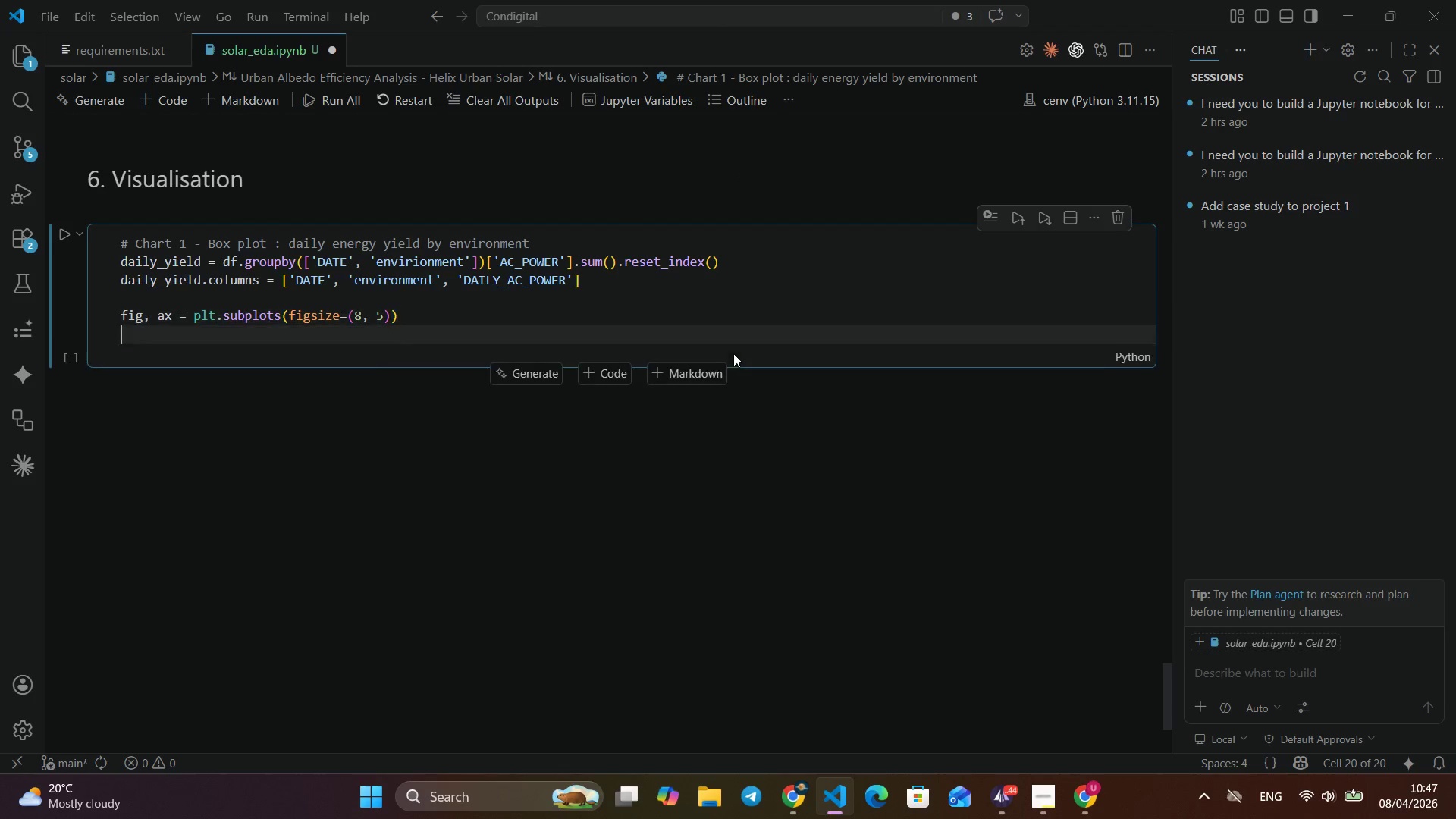 
key(ArrowRight)
 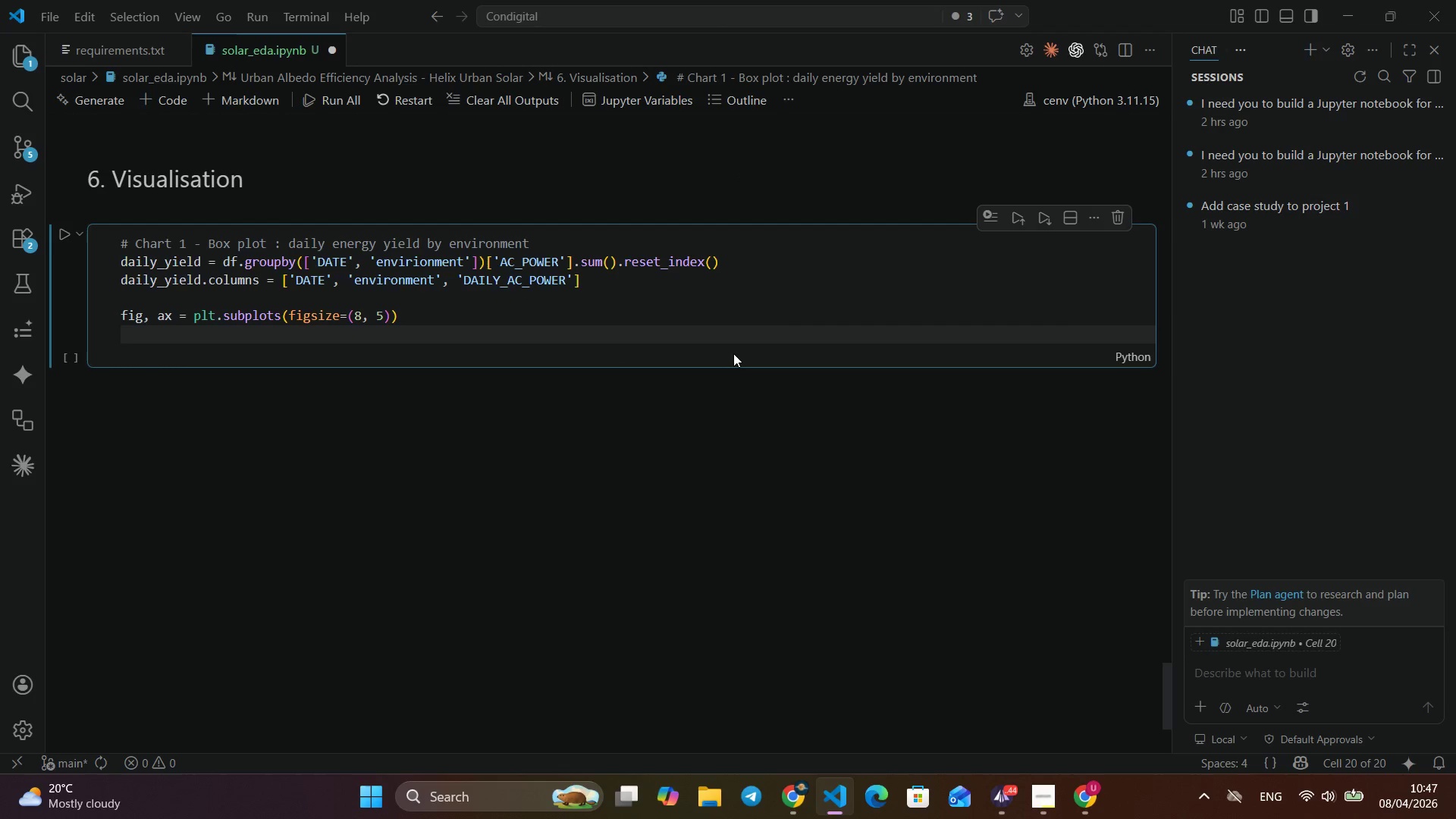 
key(Enter)
 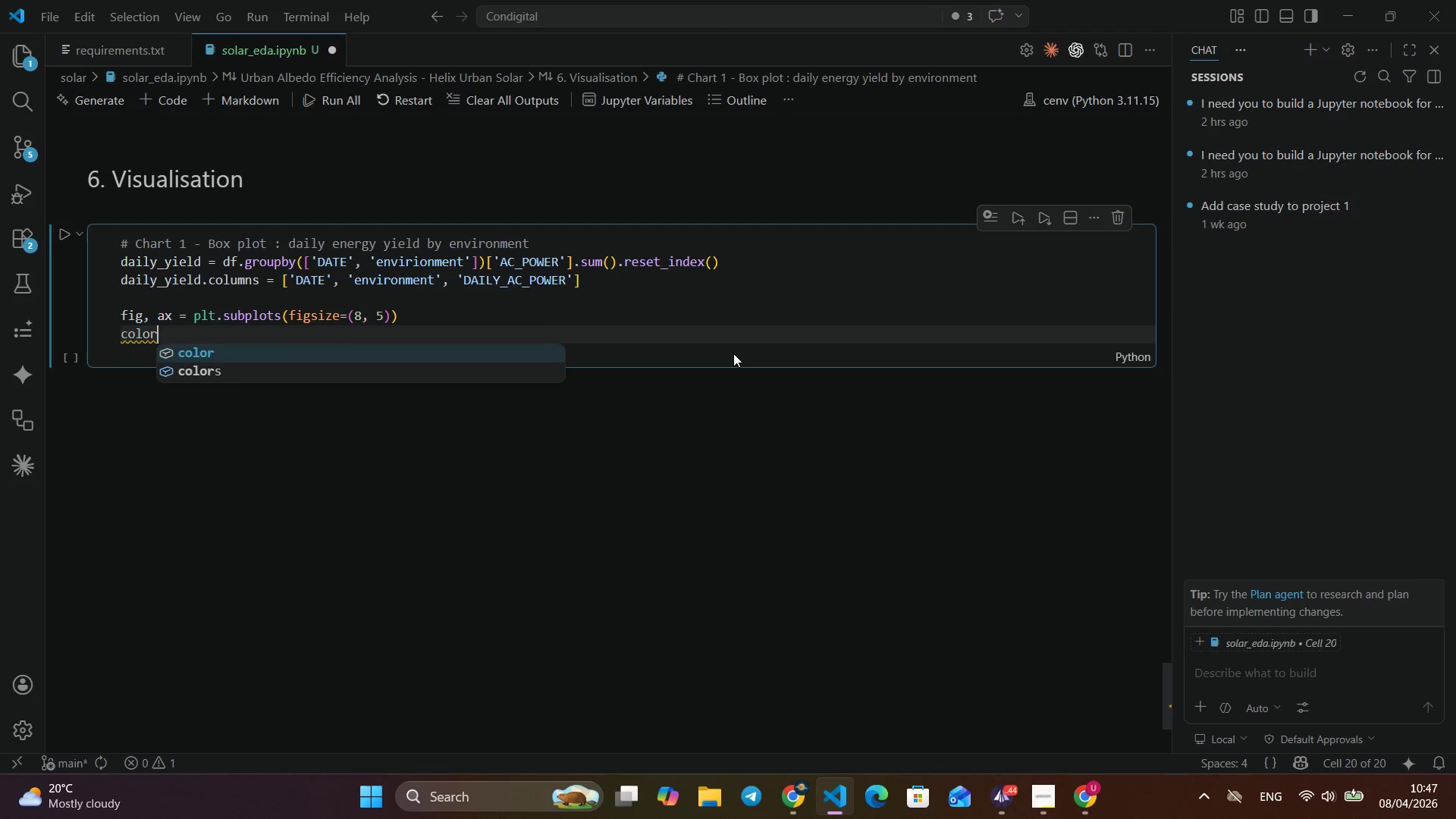 
type(colors = {'Urban (High alb)
key(Backspace)
key(Backspace)
key(Backspace)
type(Albeda)
key(Backspace)
type(o)
 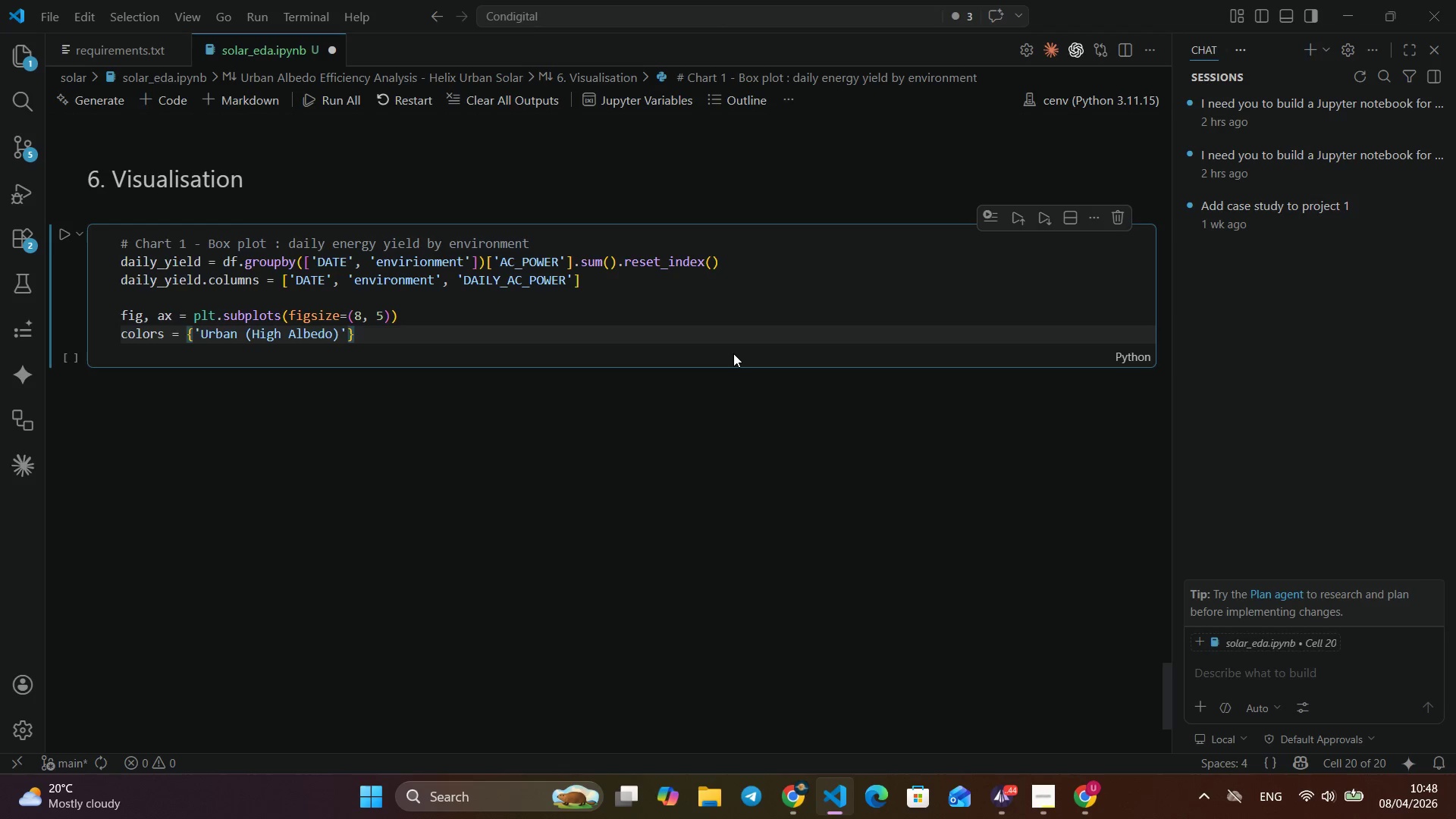 
key(ArrowRight)
 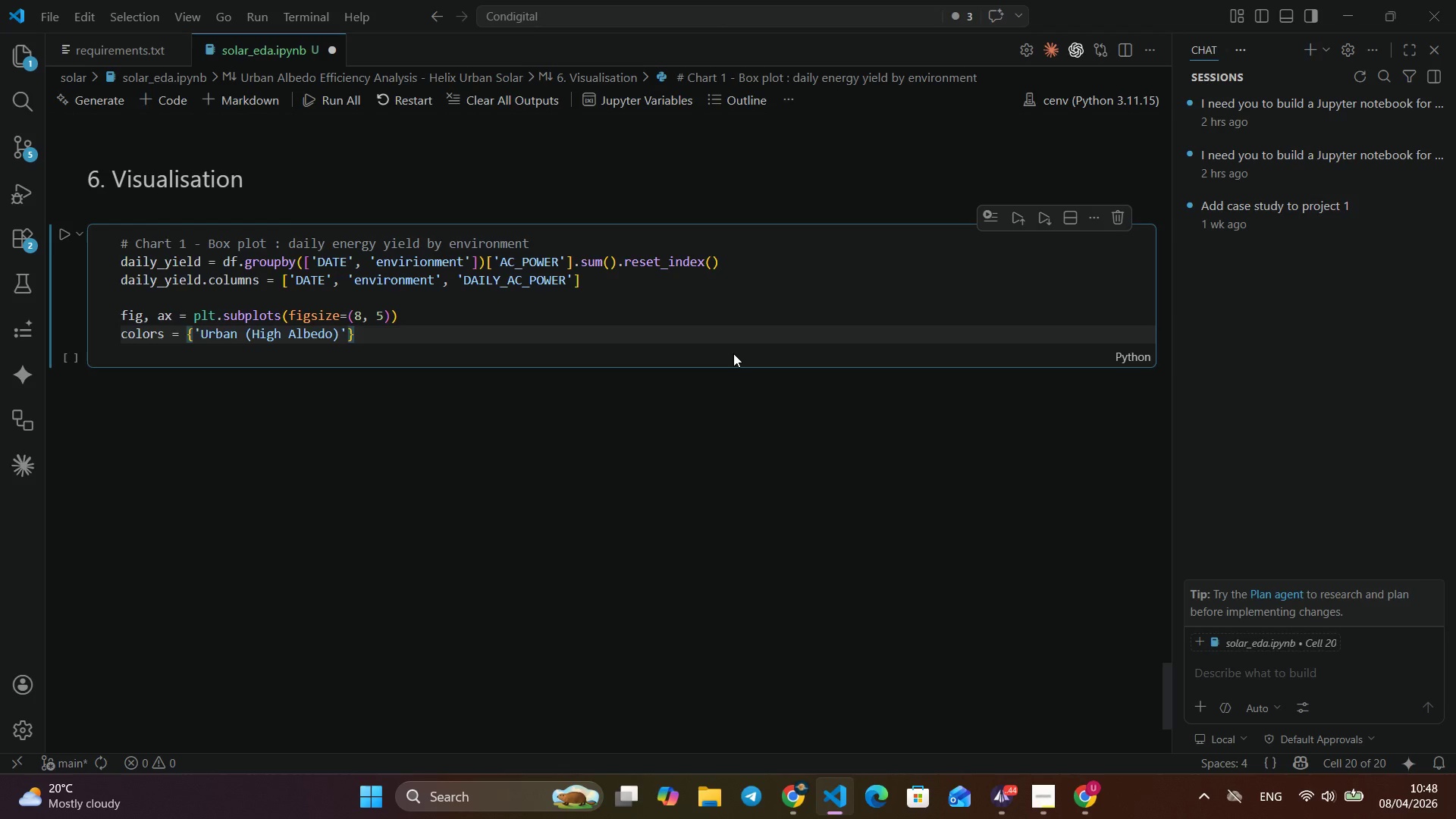 
key(ArrowRight)
 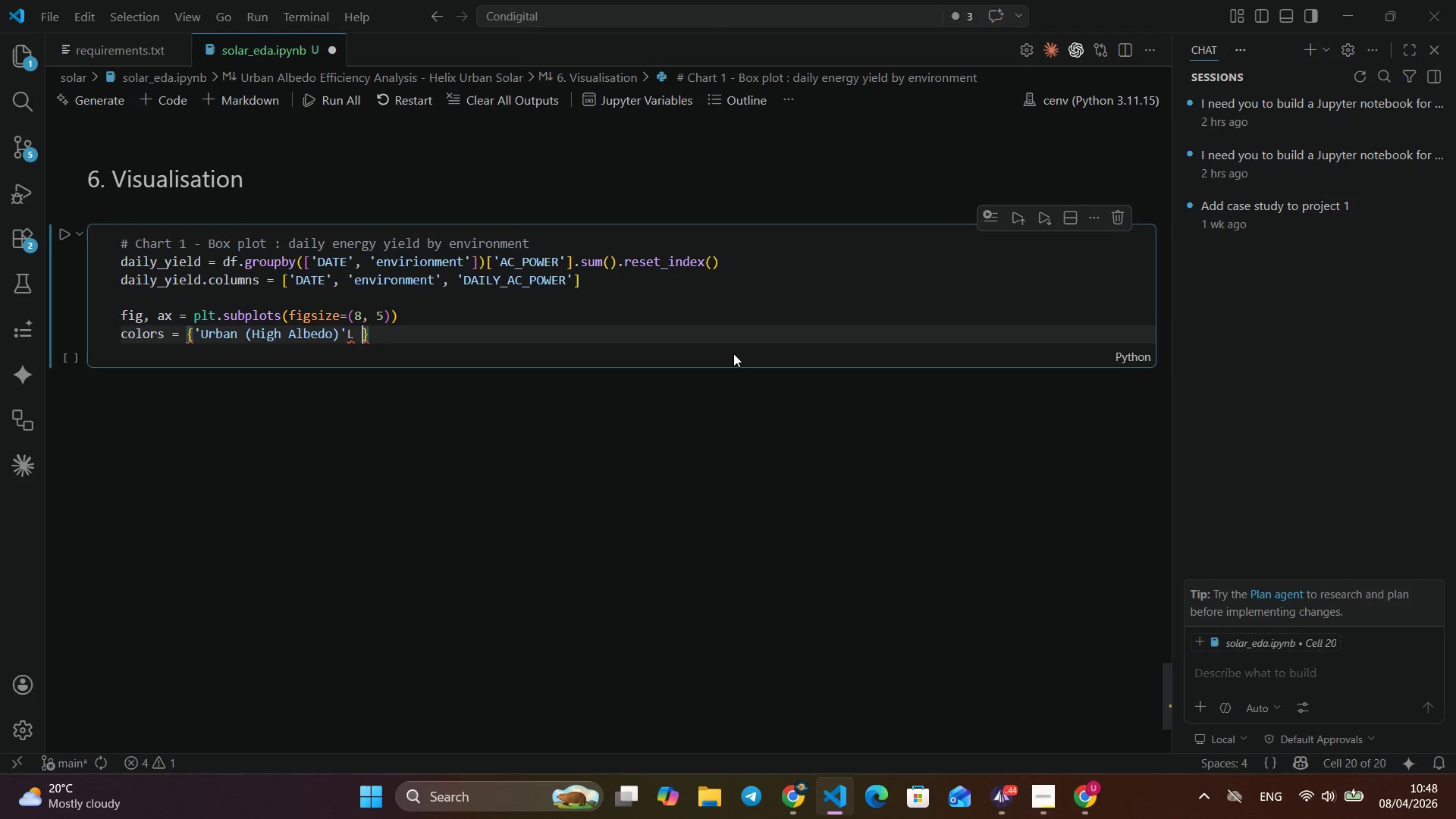 
type(L )
key(Backspace)
key(Backspace)
type(: '2a9d8f)
 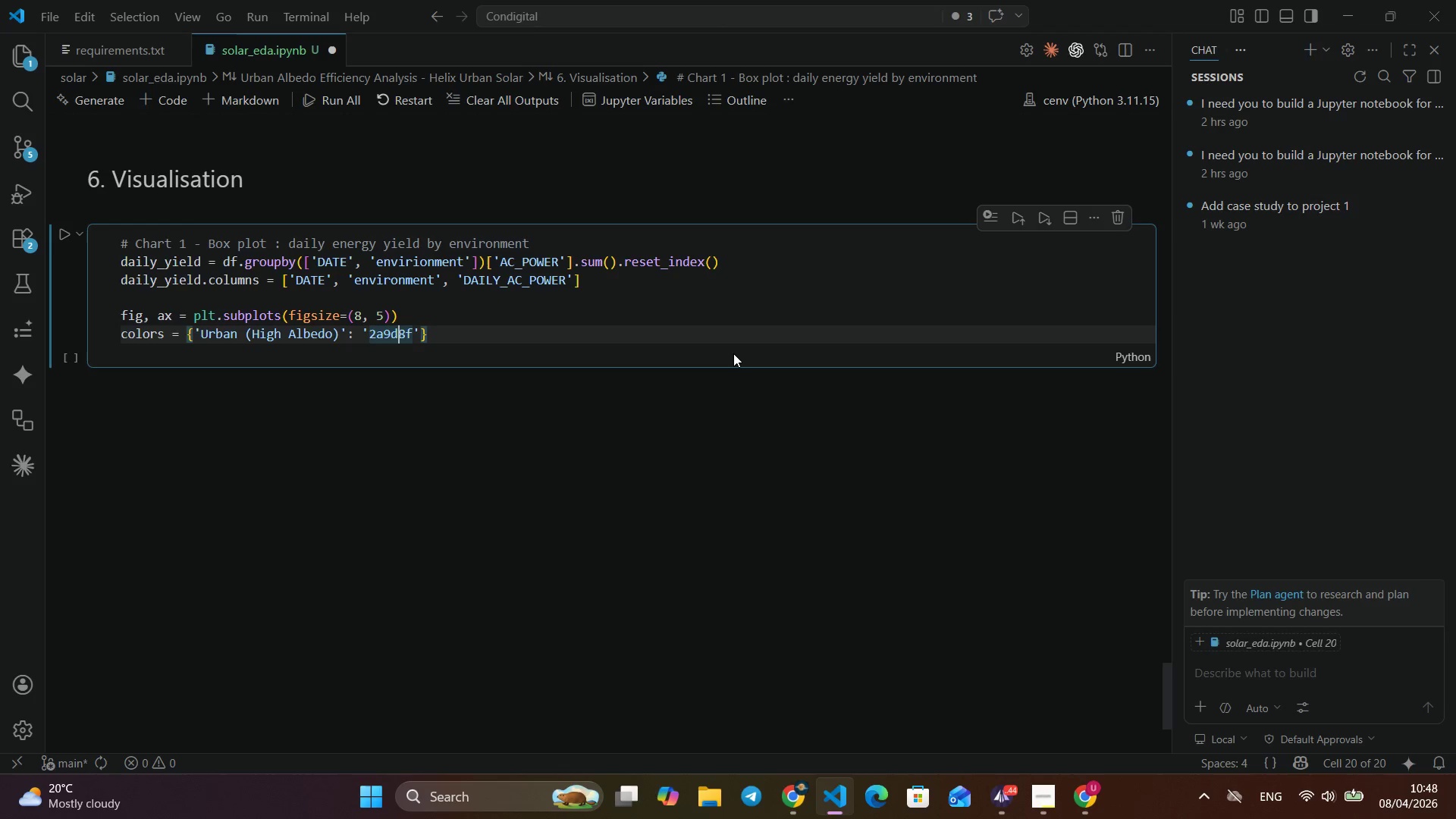 
key(ArrowLeft)
 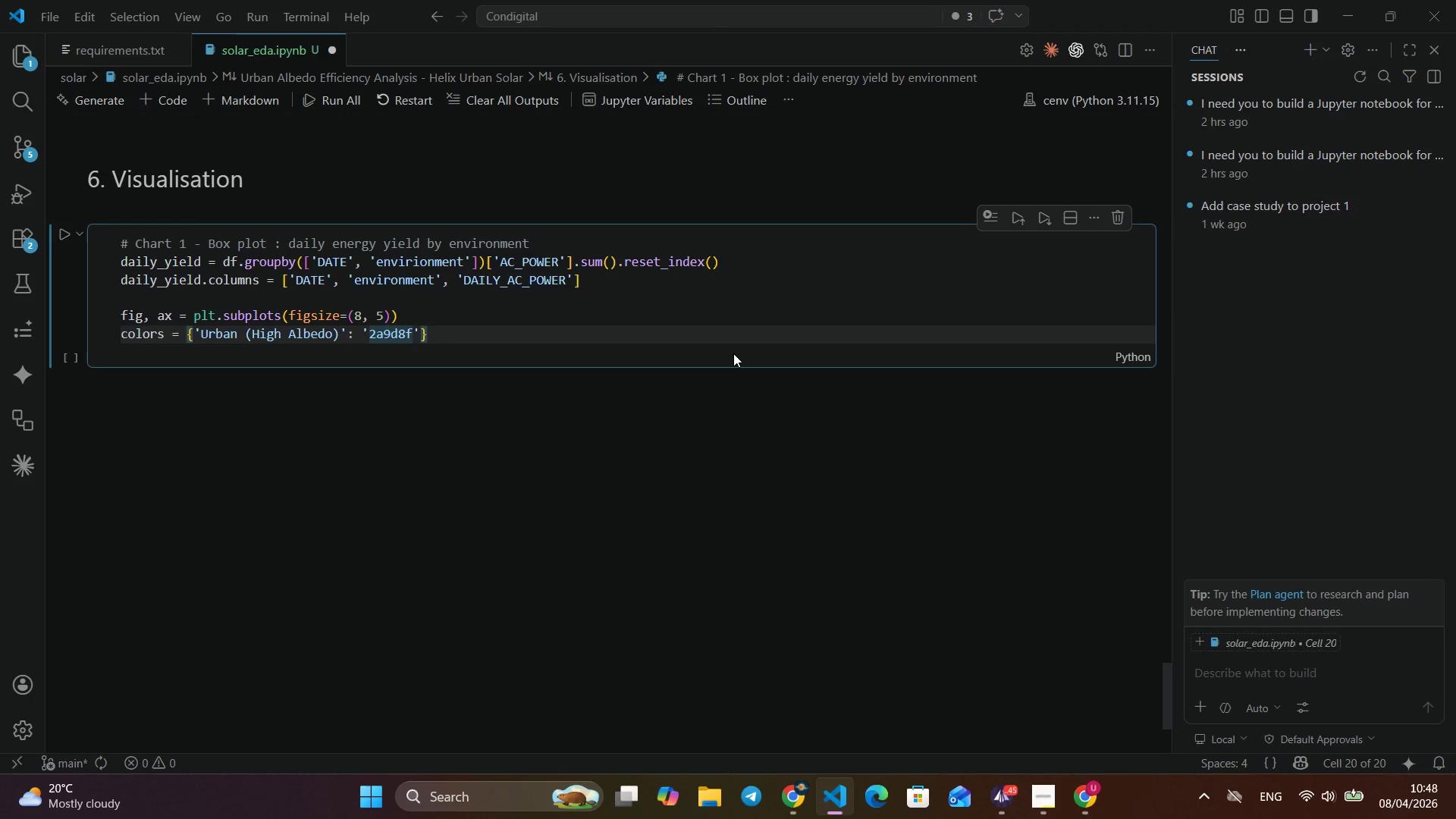 
key(ArrowLeft)
 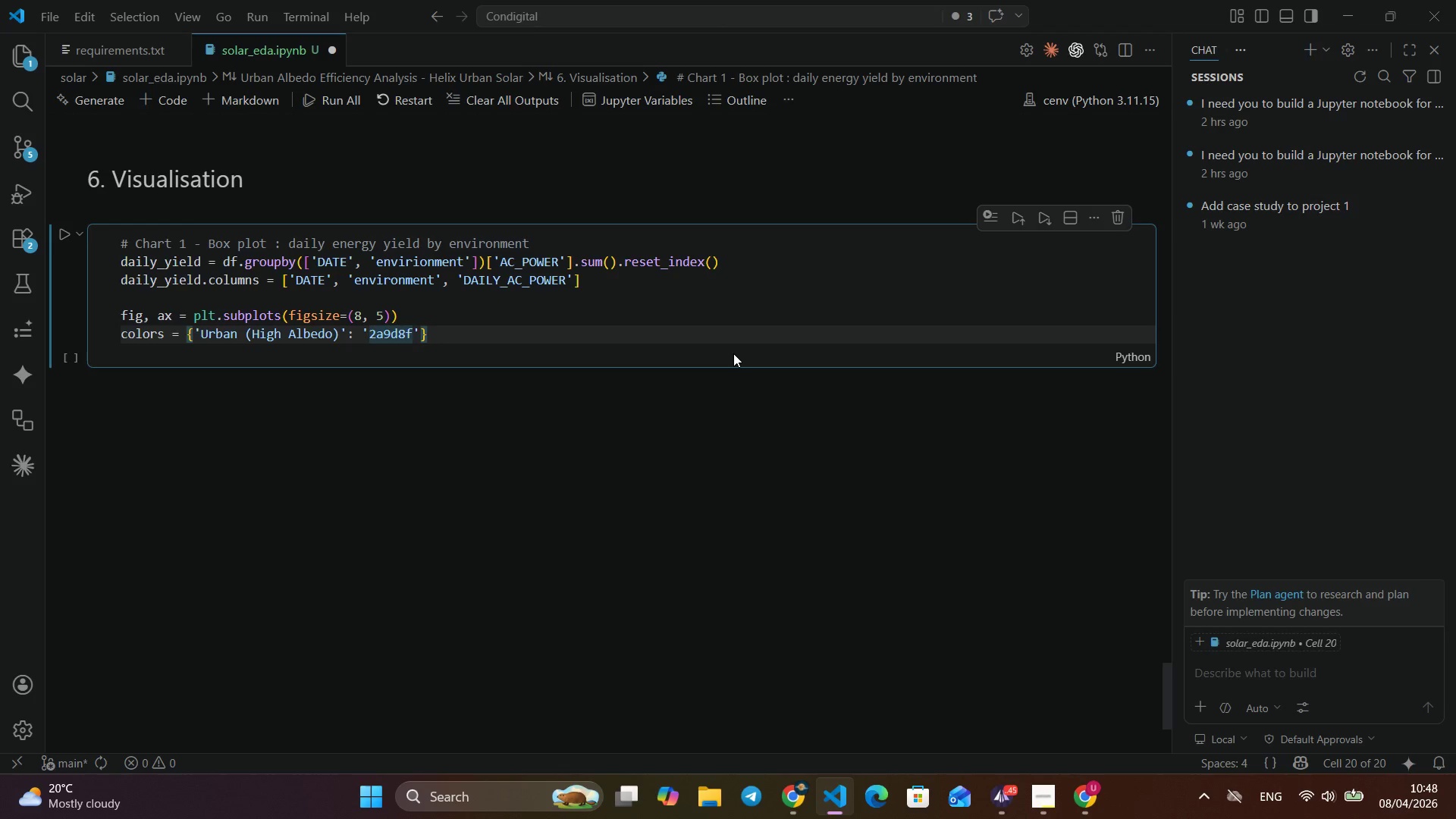 
key(ArrowLeft)
 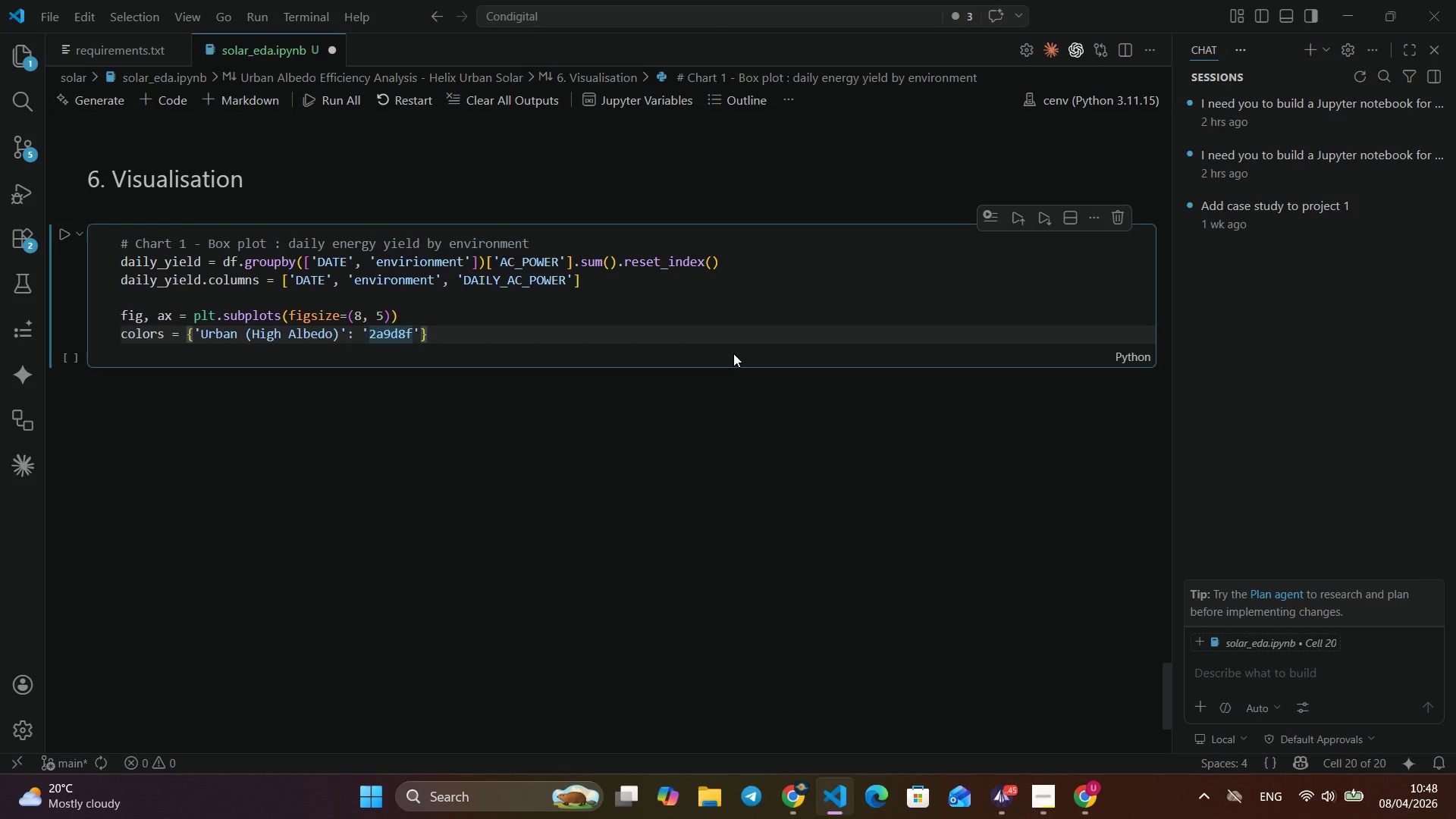 
key(ArrowLeft)
 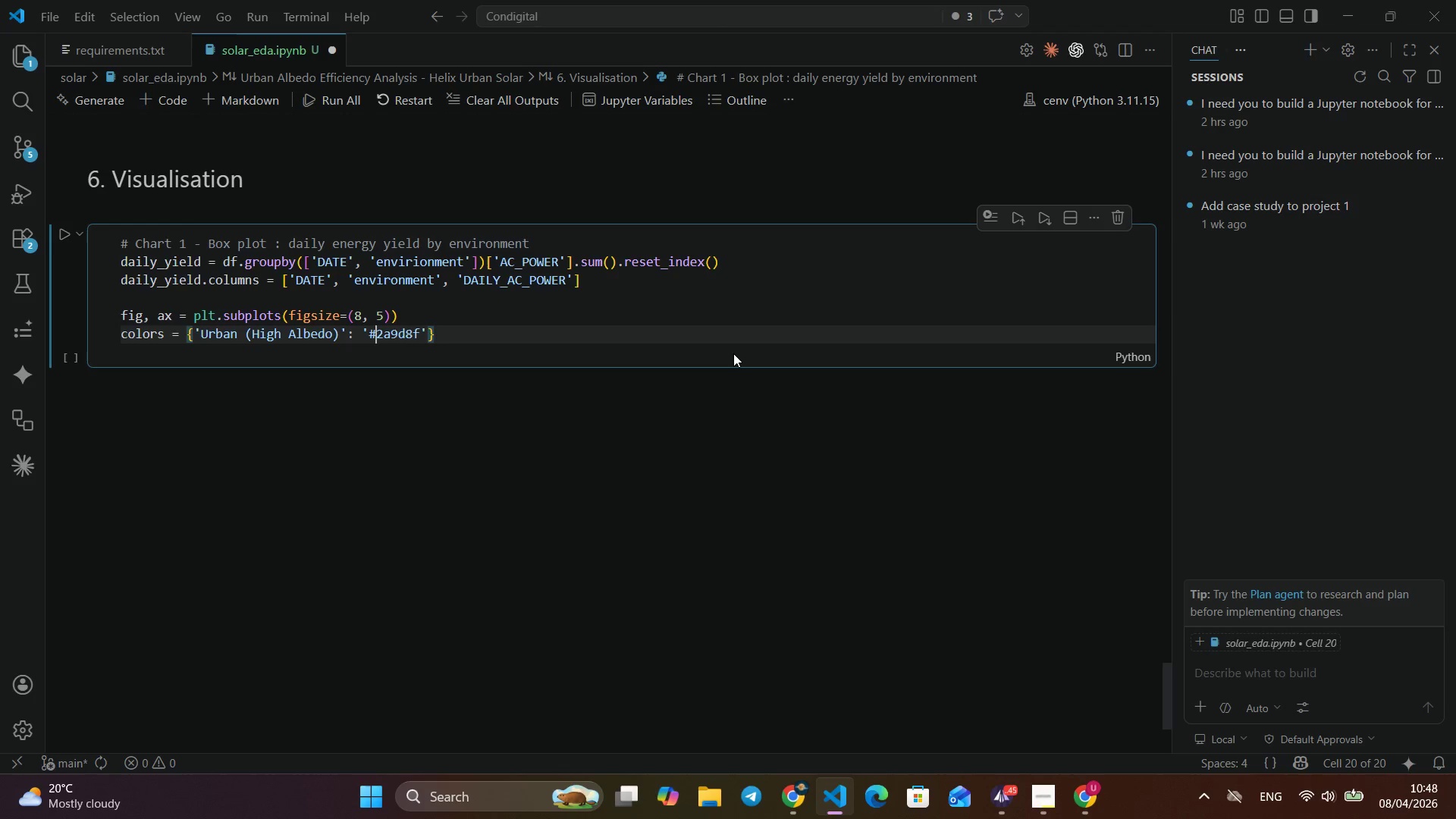 
key(ArrowLeft)
 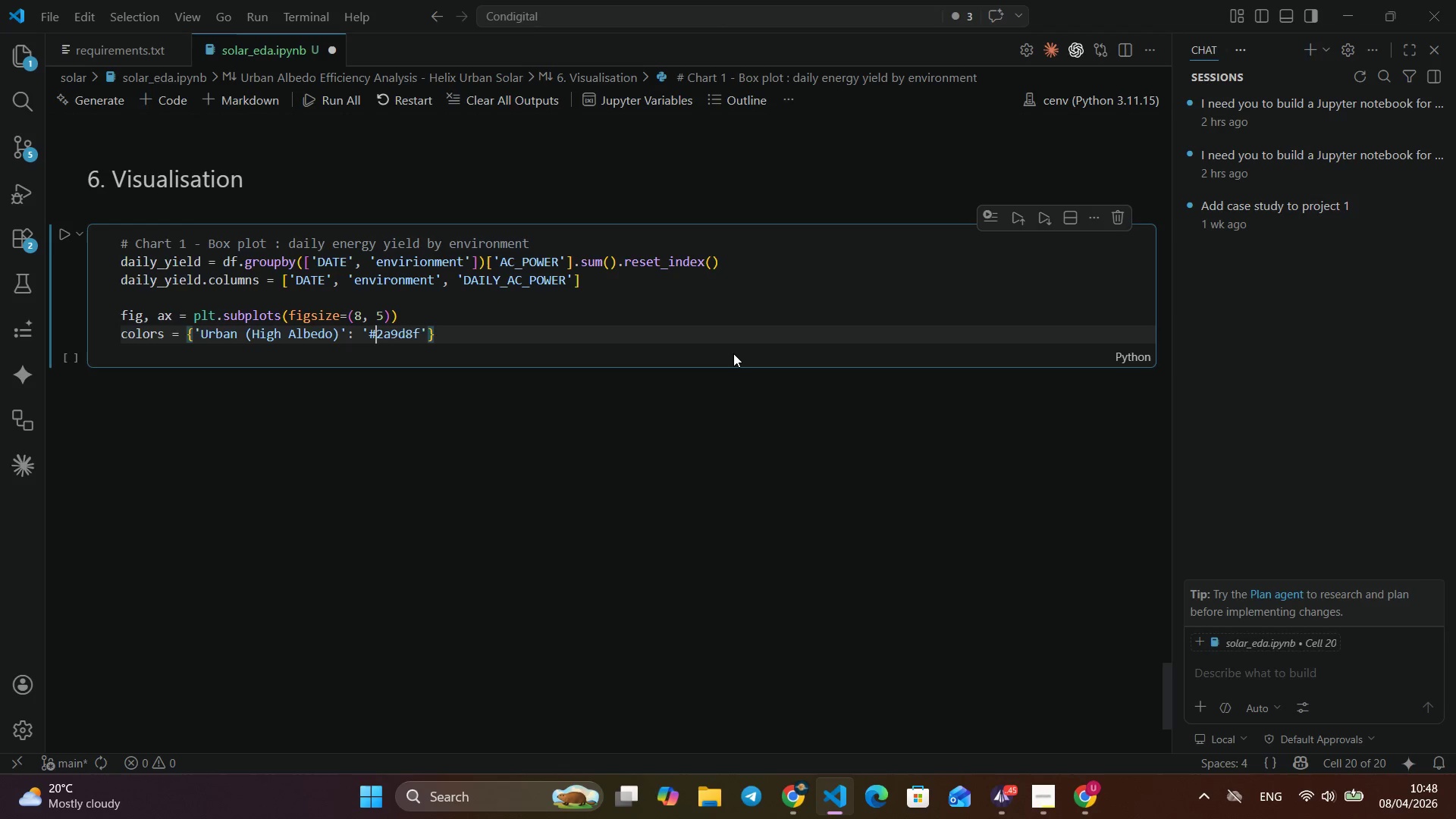 
key(ArrowLeft)
 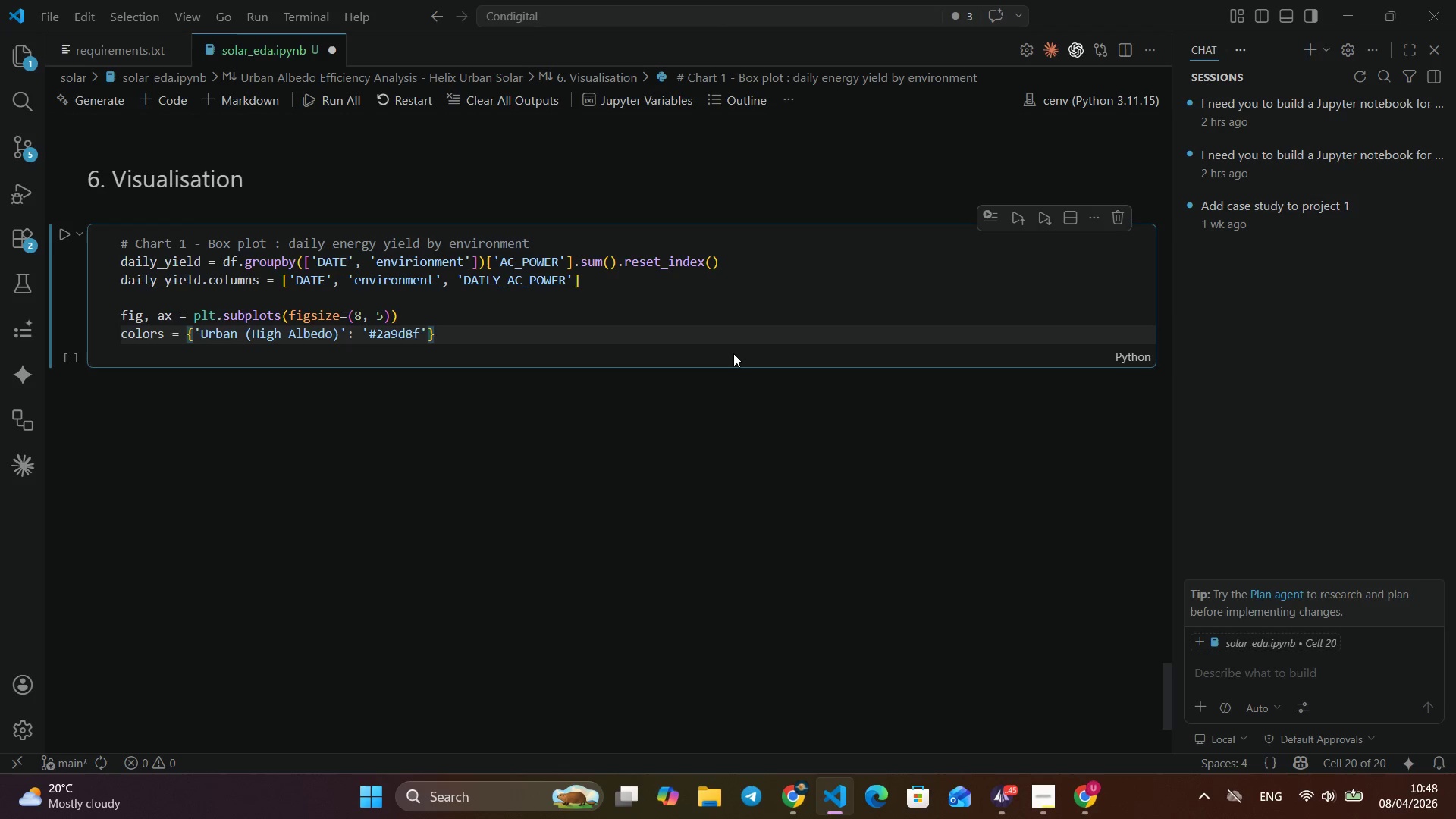 
key(Shift+3)
 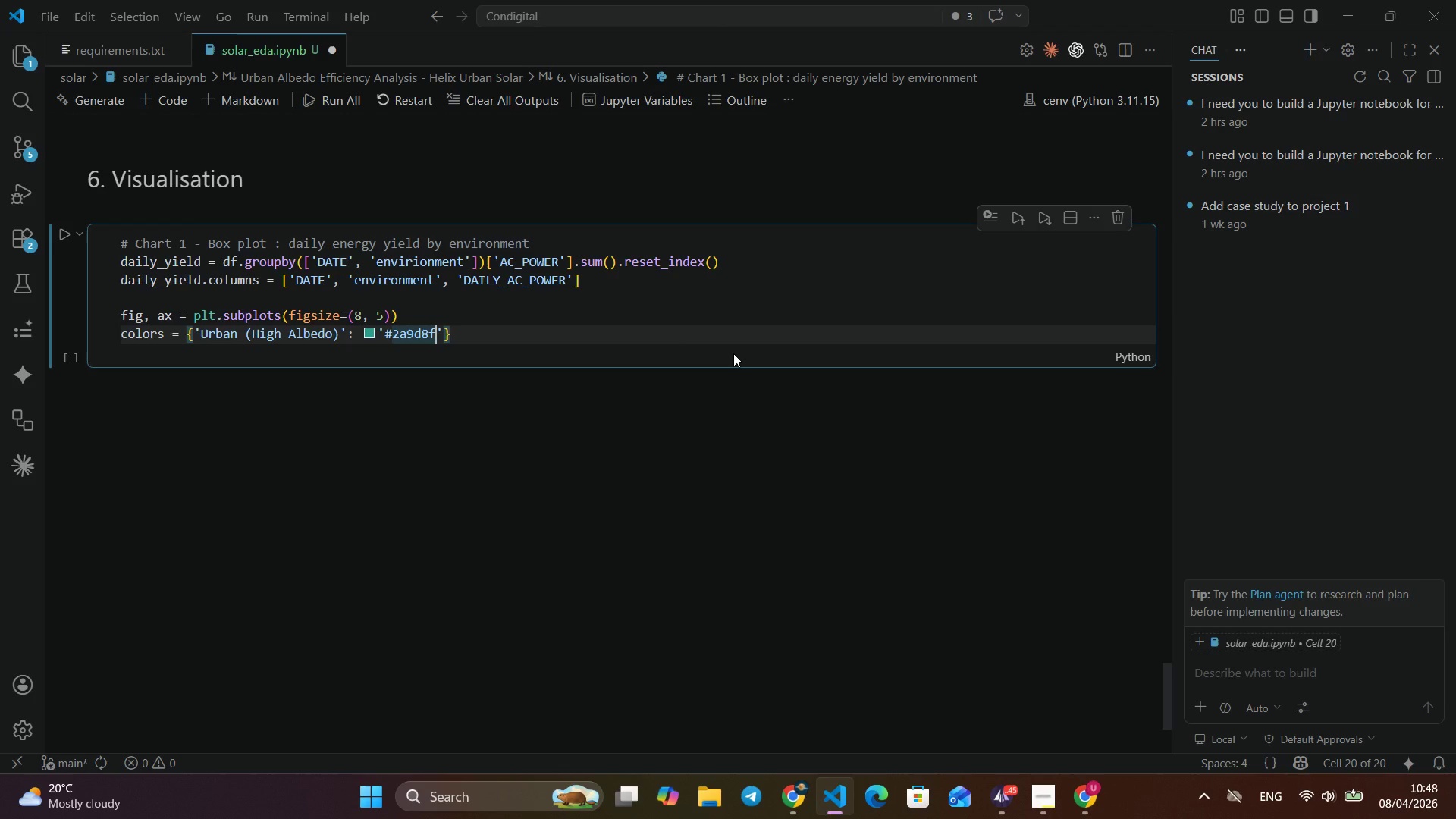 
hold_key(key=ArrowRight, duration=0.56)
 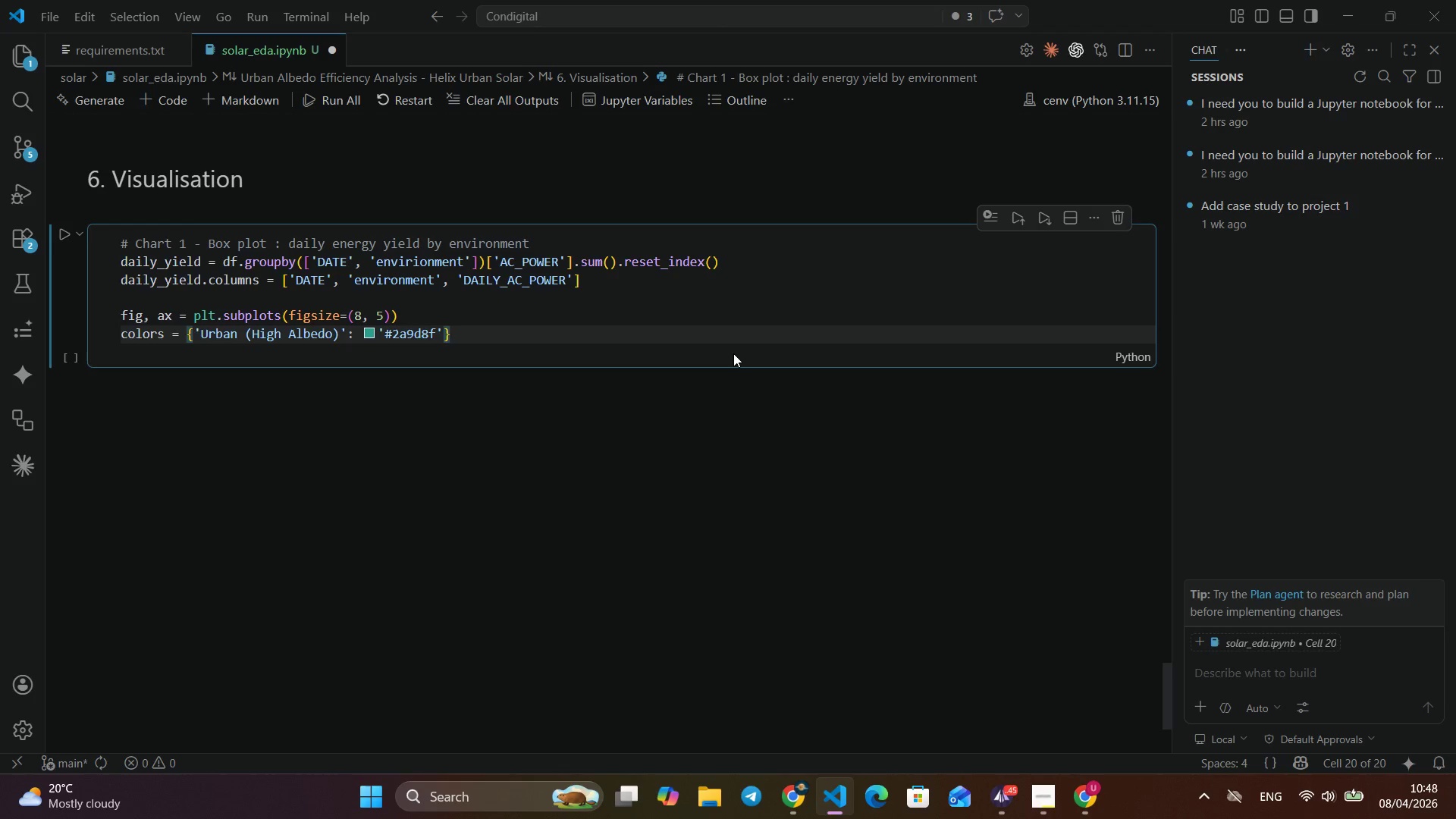 
key(ArrowRight)
 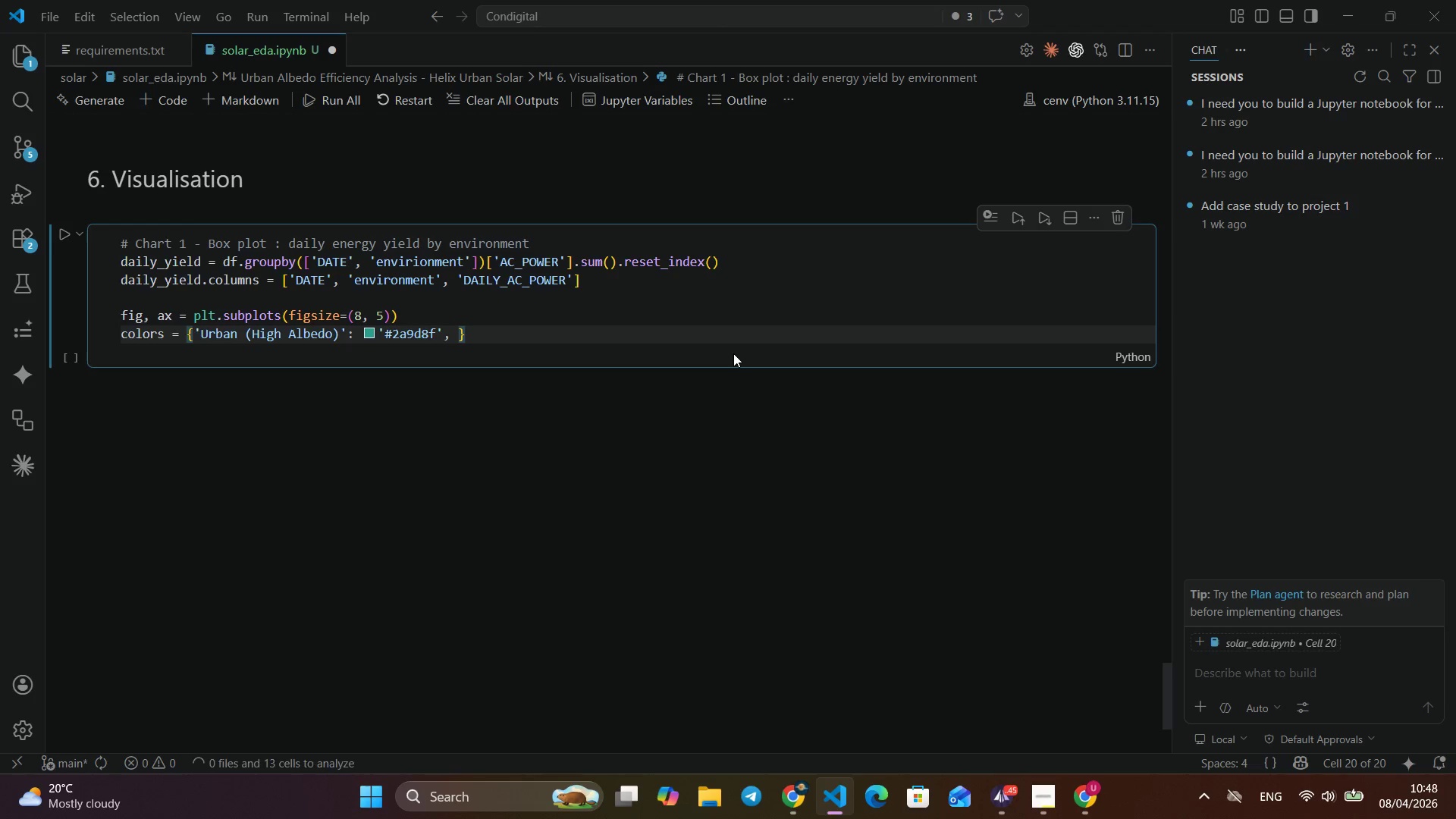 
type(, ")
key(Backspace)
type('Su)
 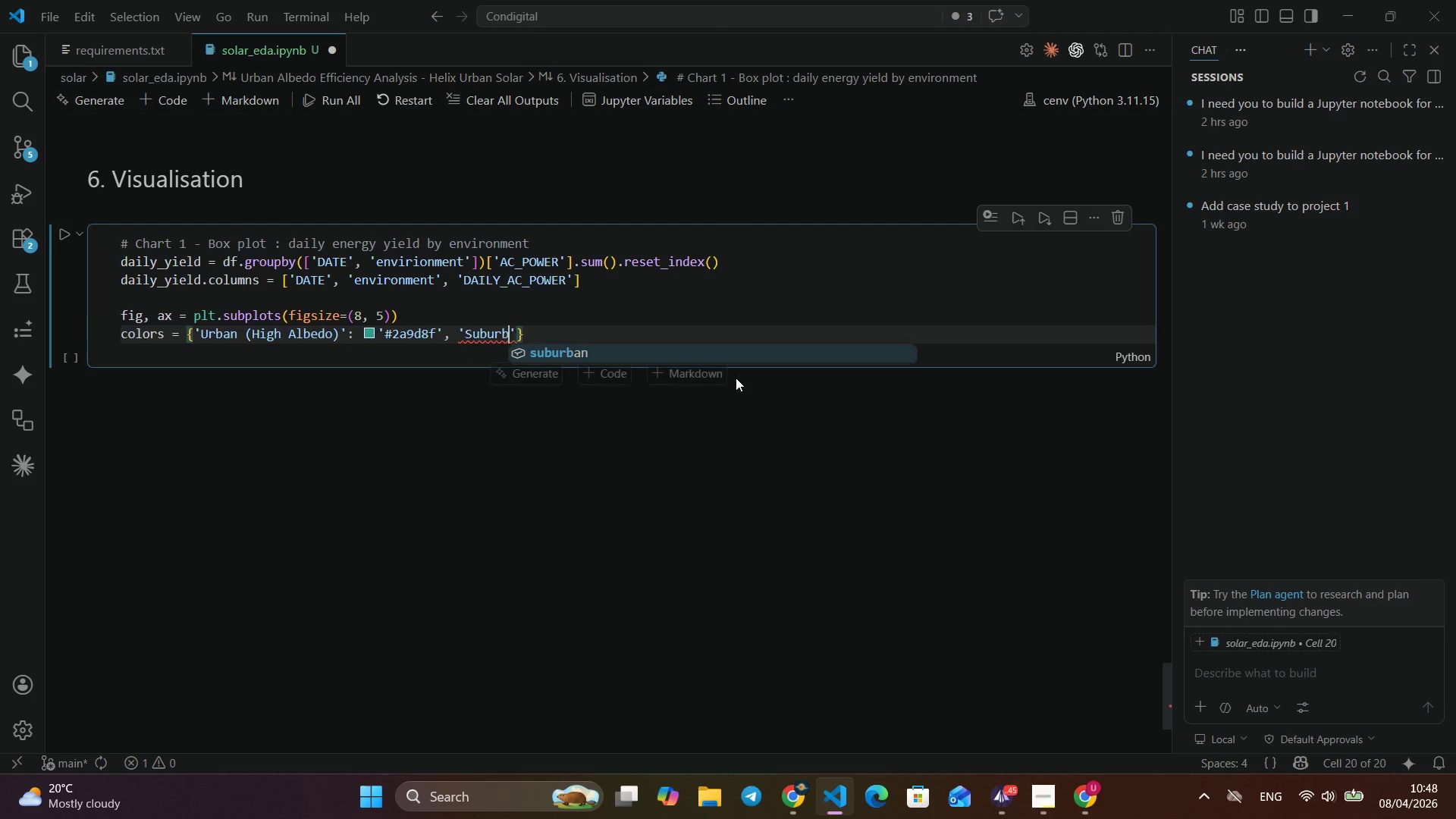 
type(burban (Low Albedo)
 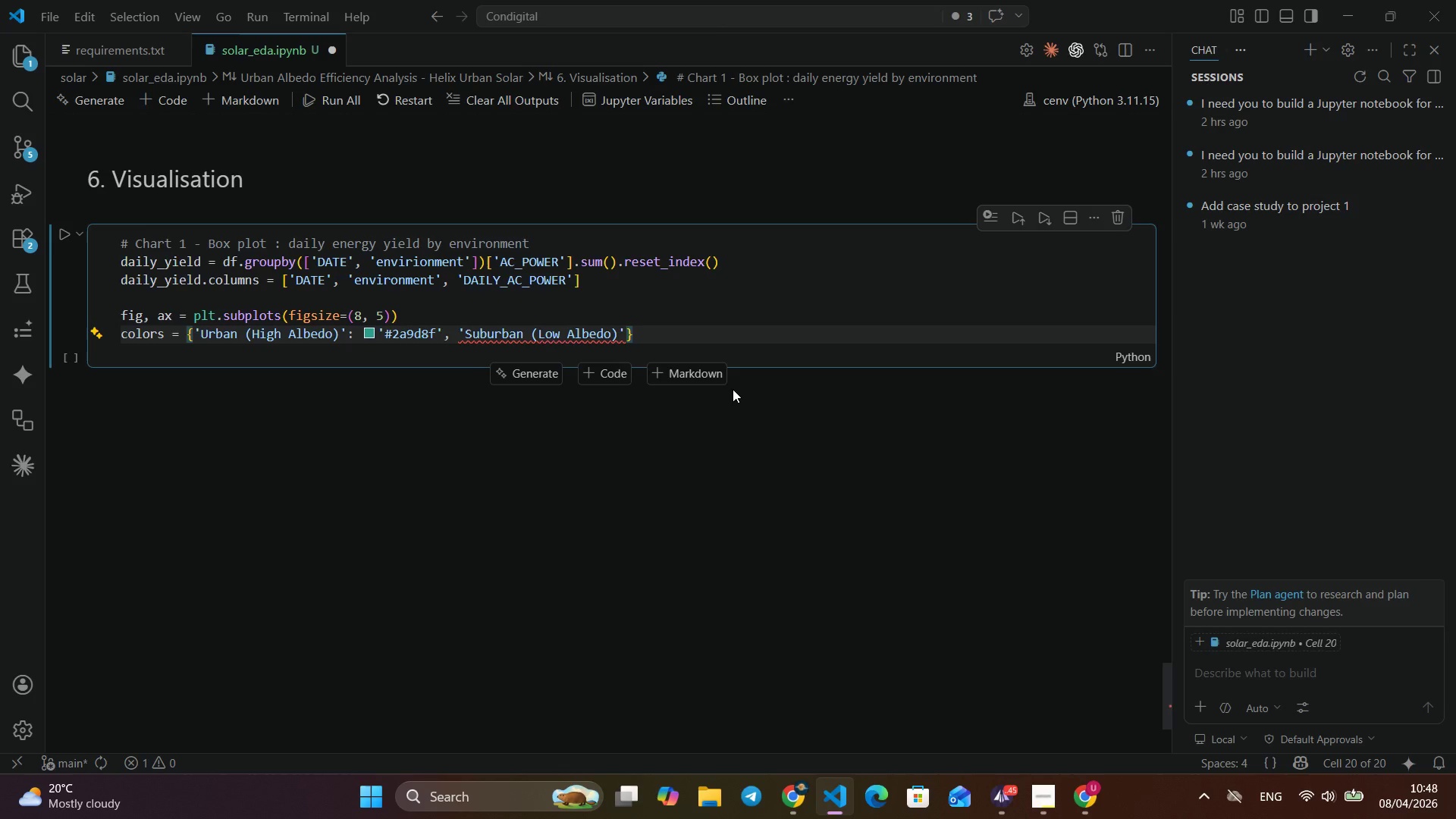 
key(ArrowRight)
 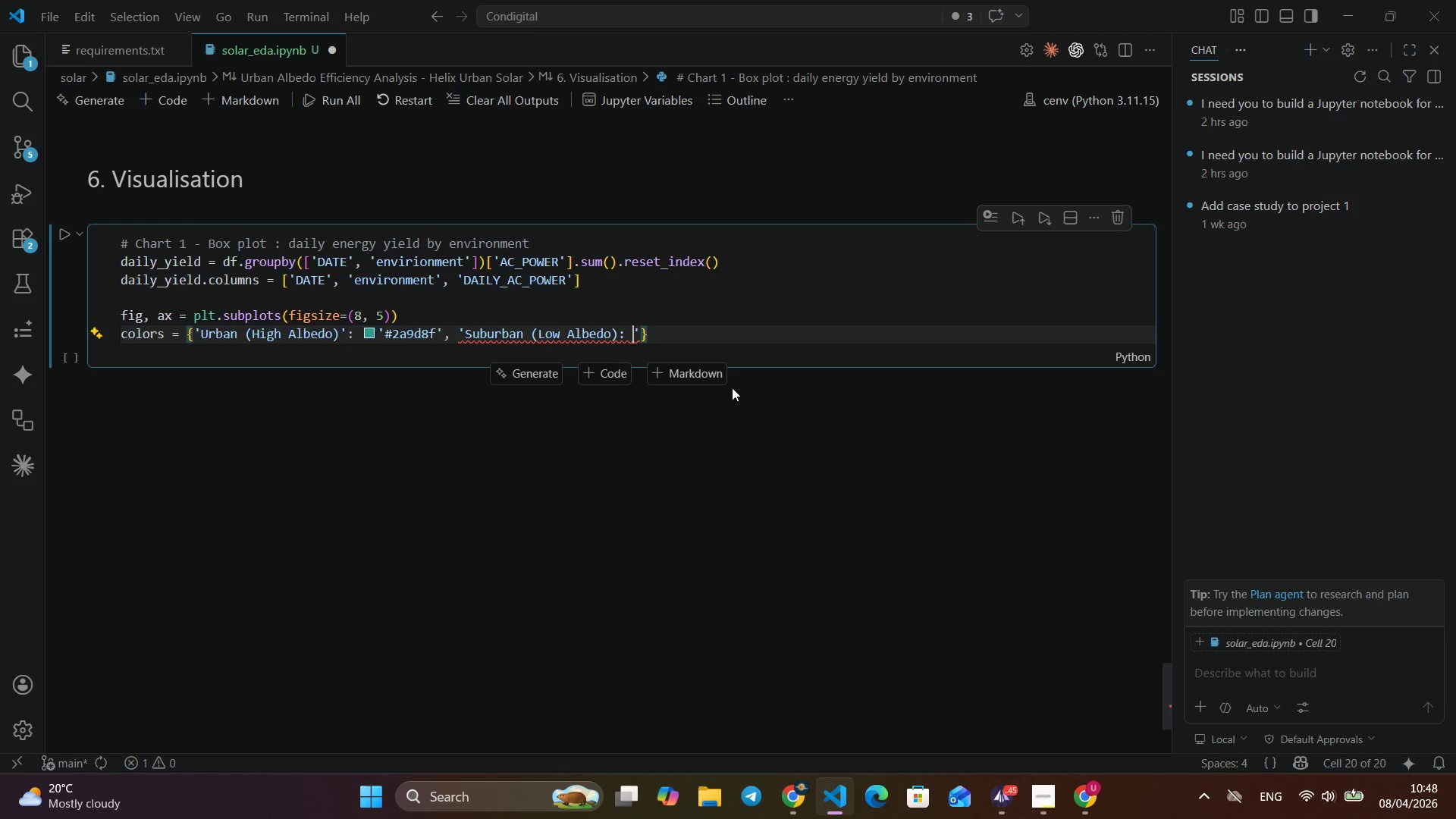 
key(Shift+ShiftLeft)
 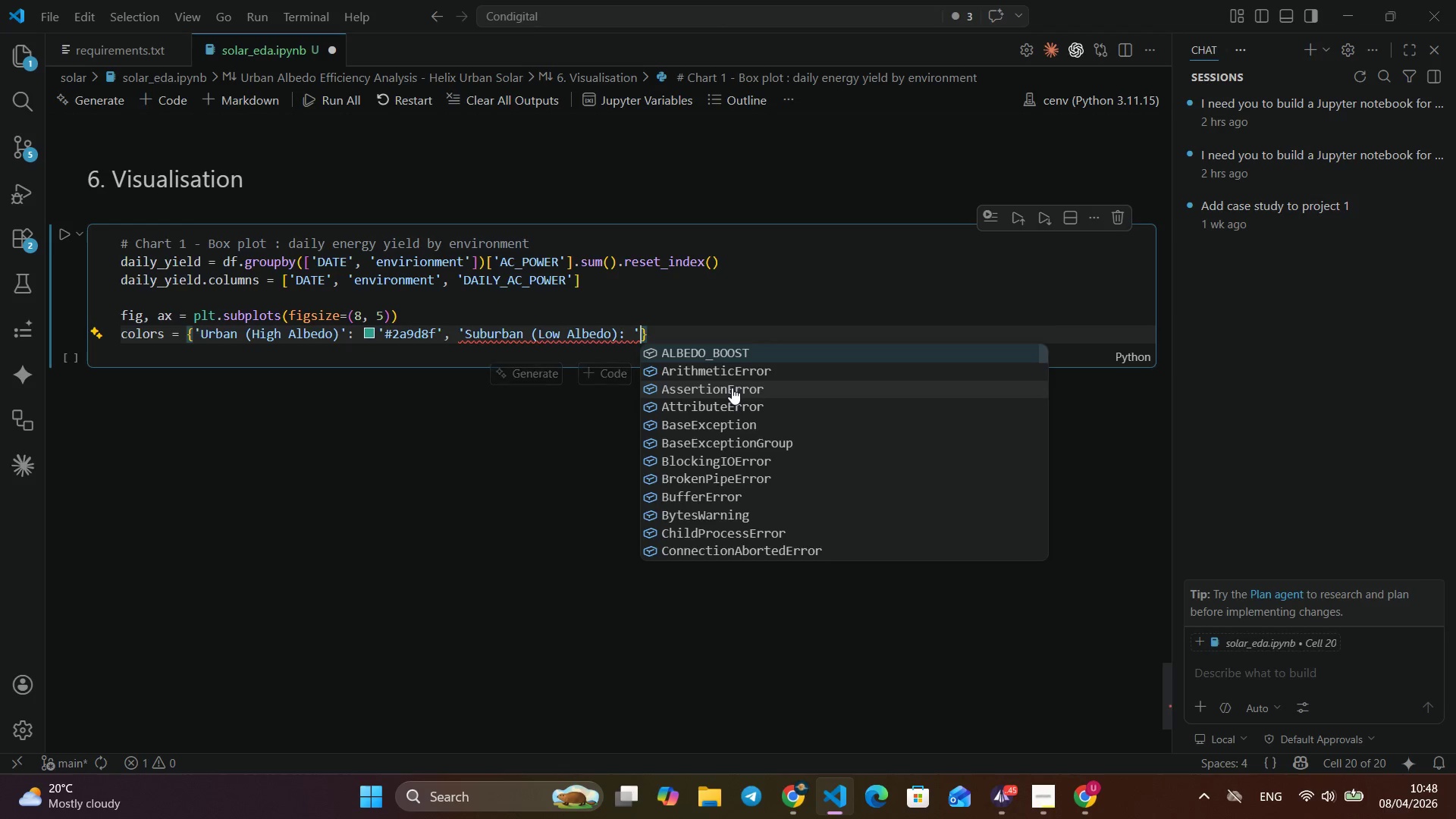 
key(Shift+Semicolon)
 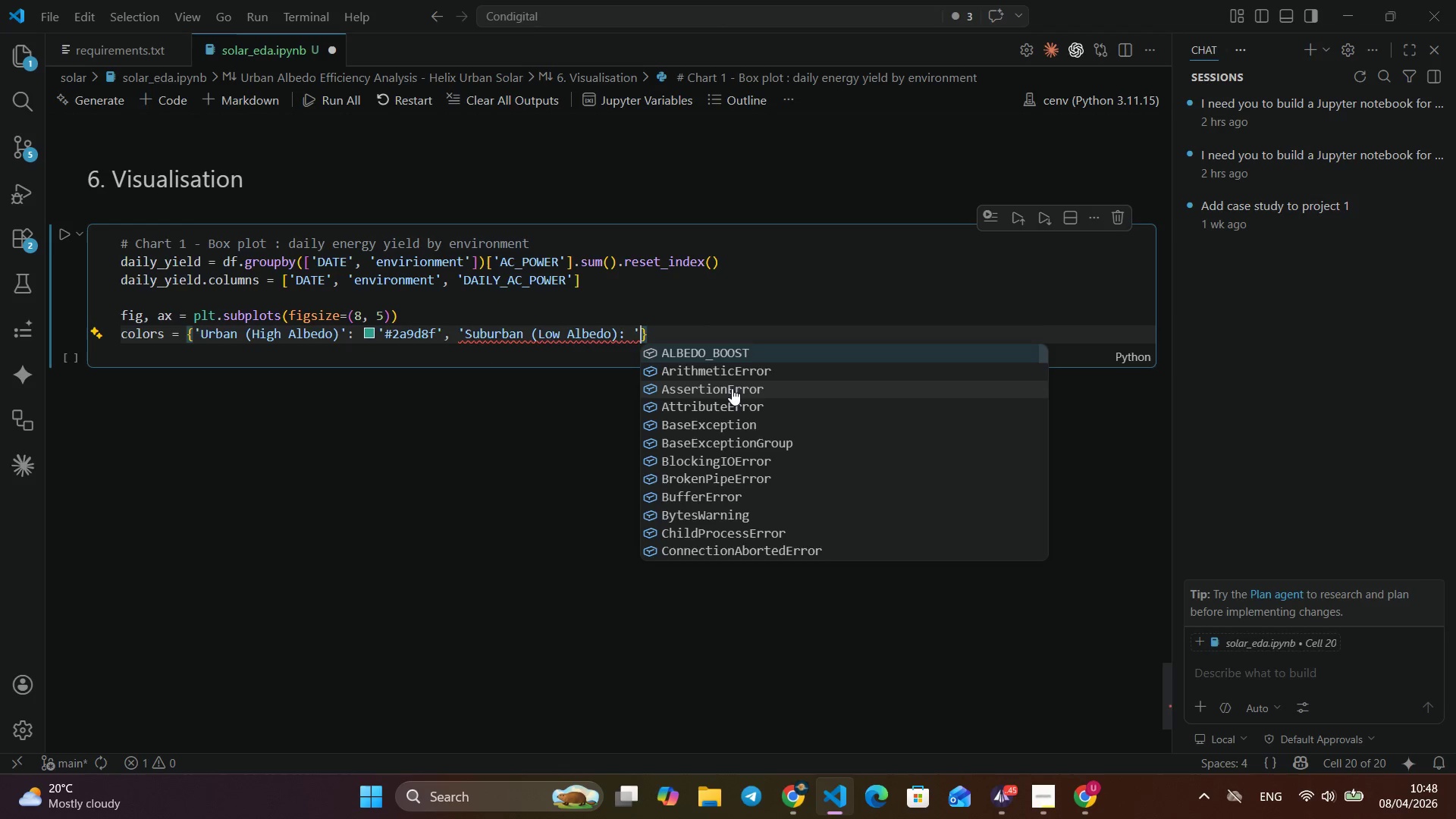 
key(Space)
 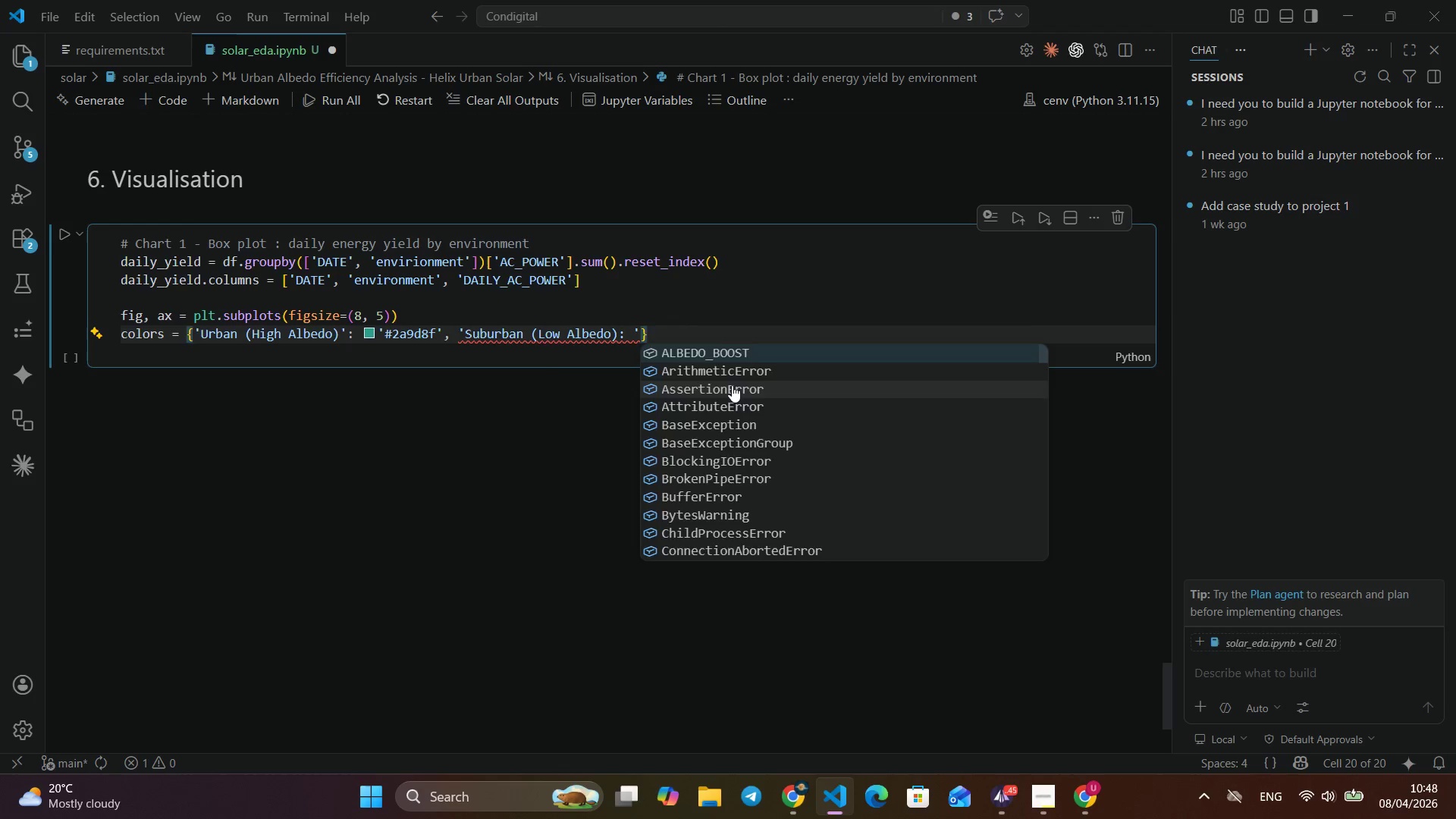 
key(Quote)
 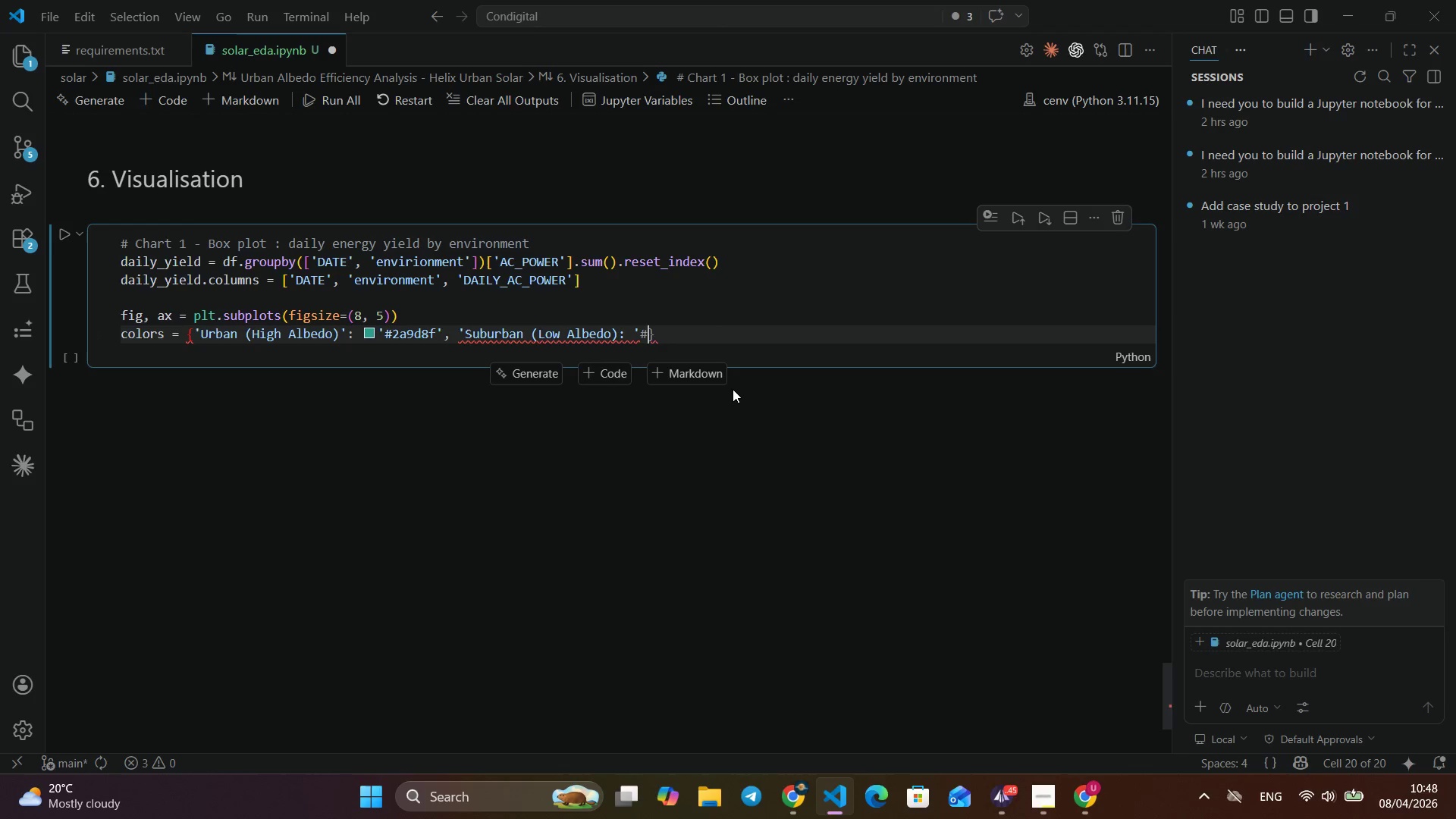 
key(Shift+3)
 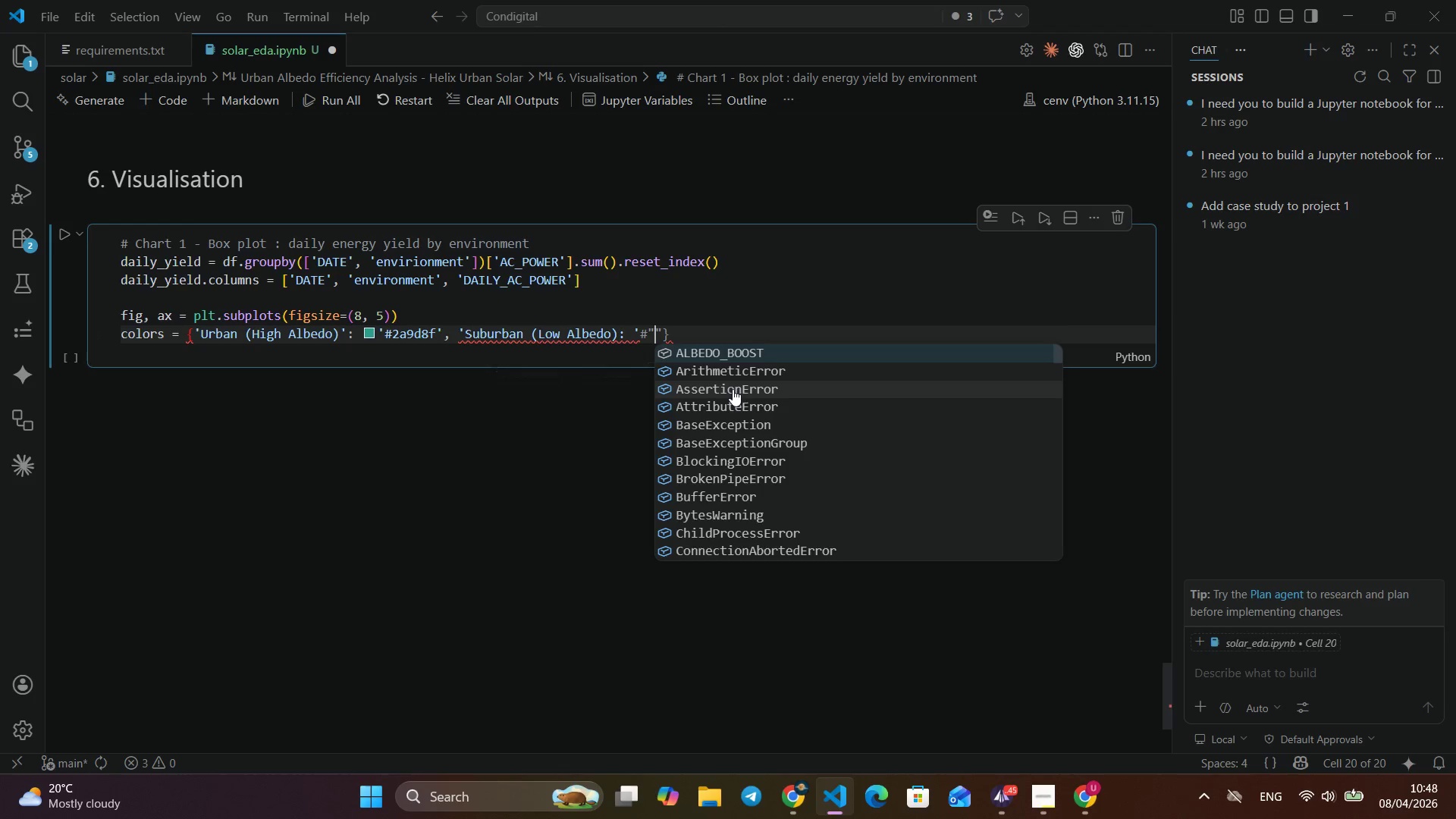 
key(Shift+ShiftLeft)
 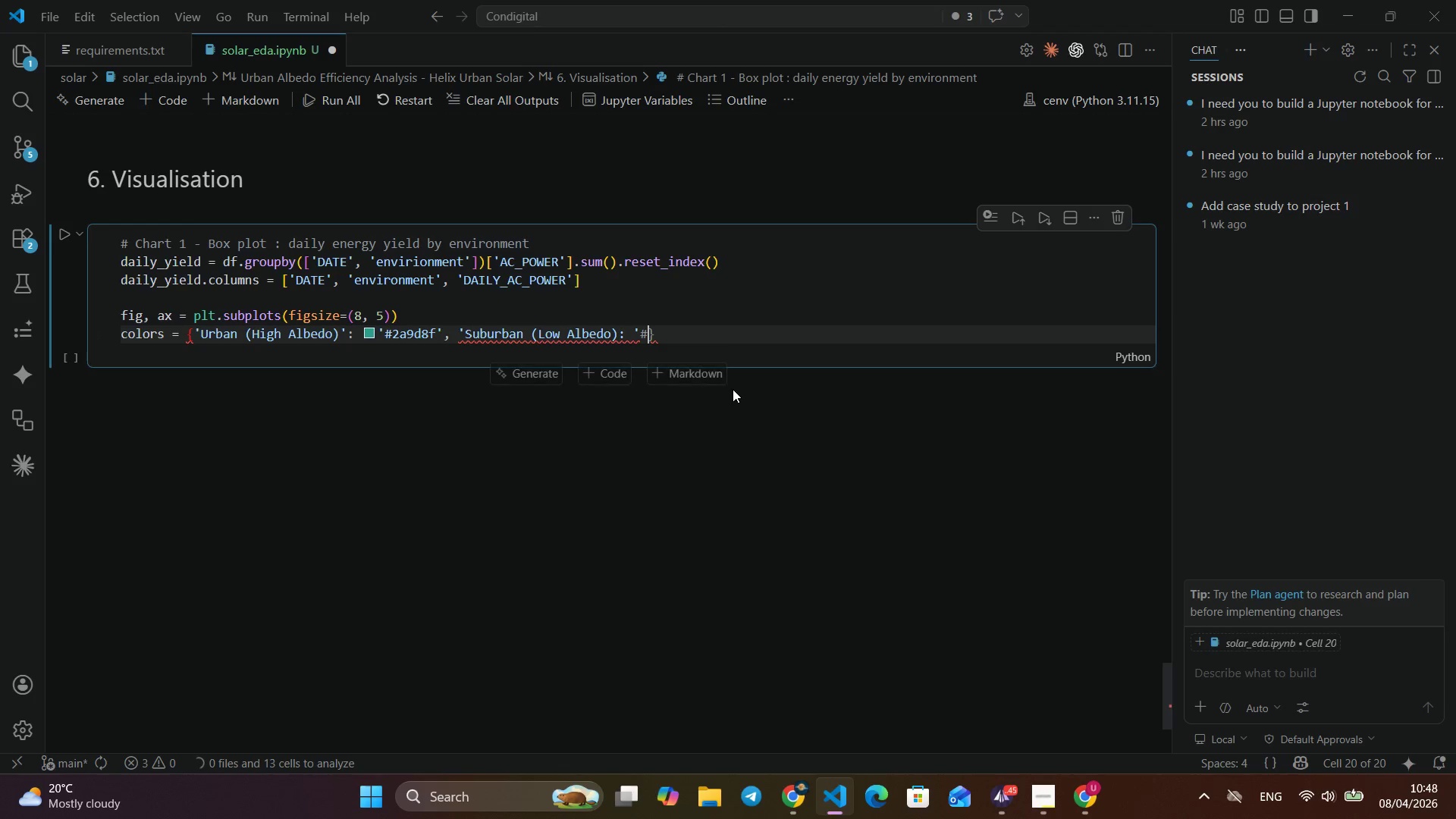 
key(Shift+Quote)
 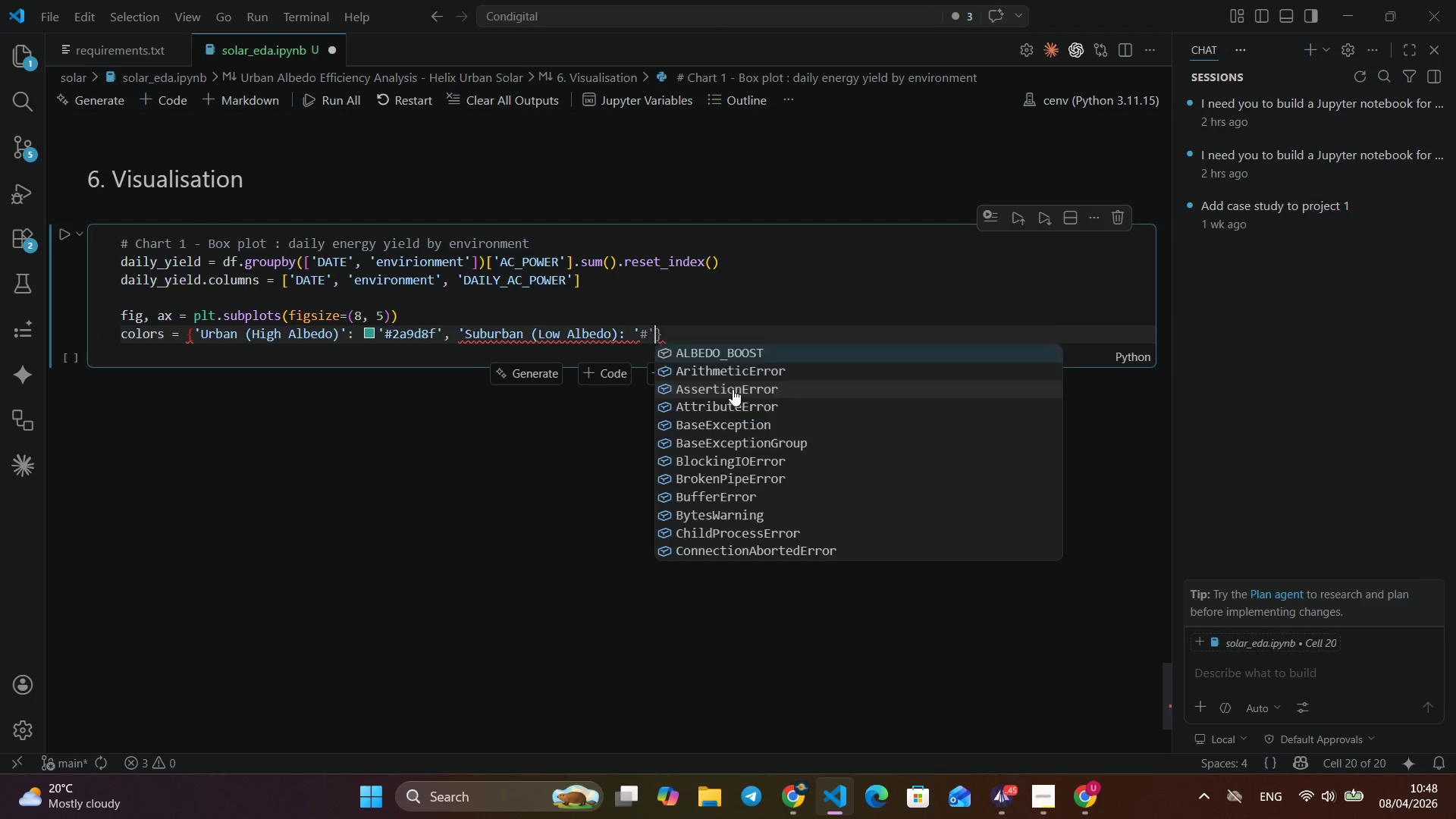 
key(Backspace)
 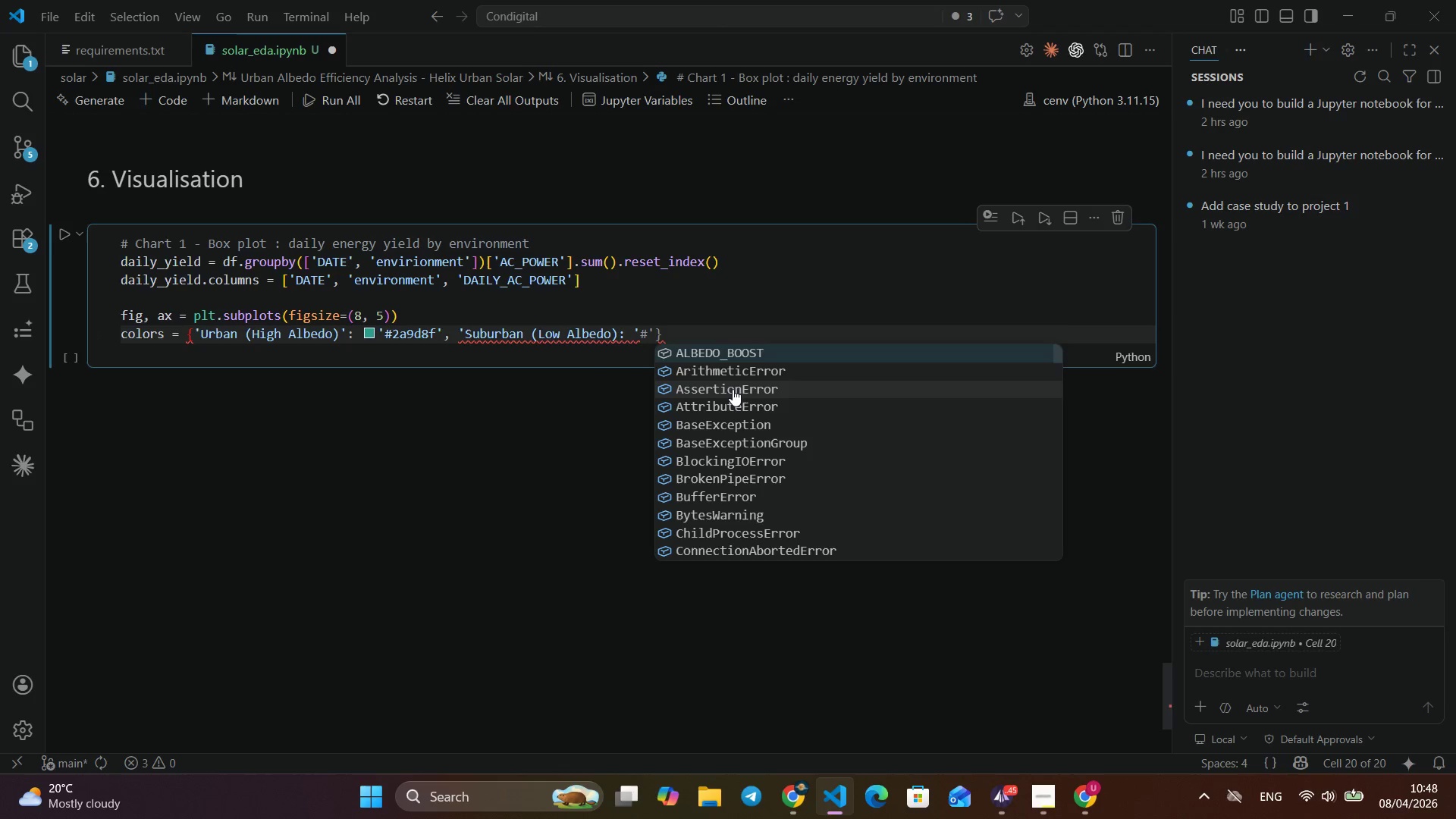 
key(Quote)
 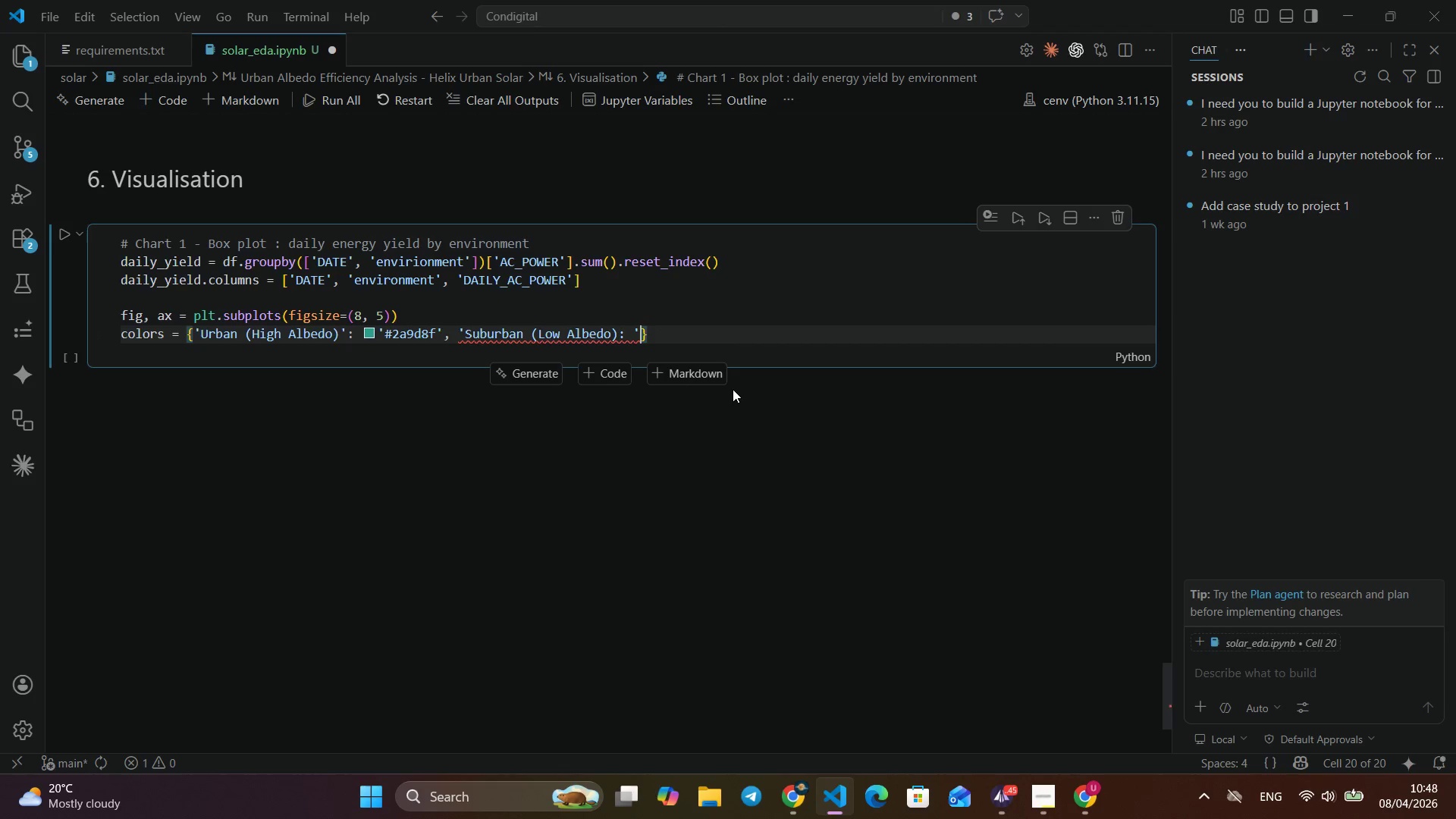 
key(Backspace)
 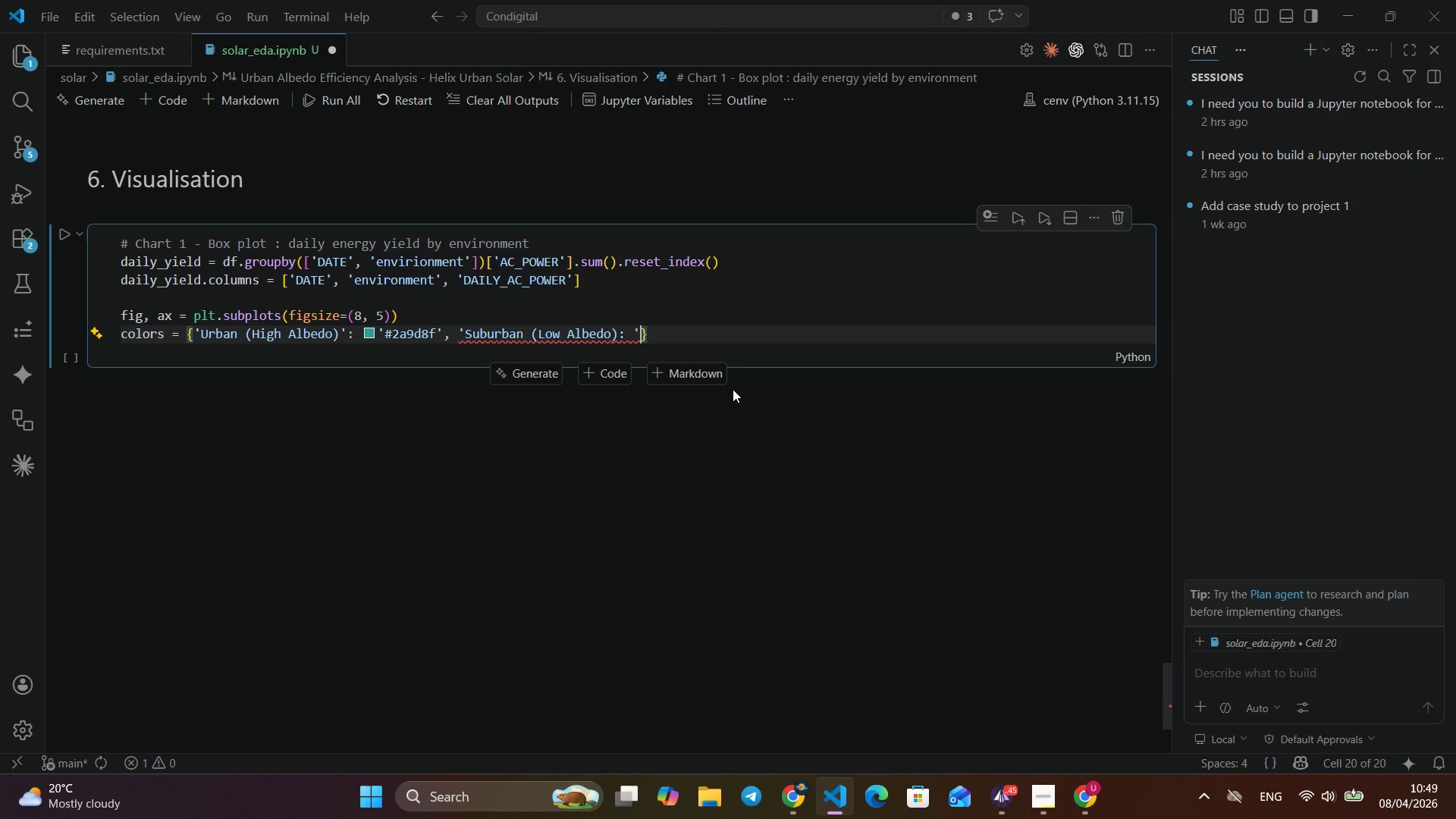 
key(Backspace)
 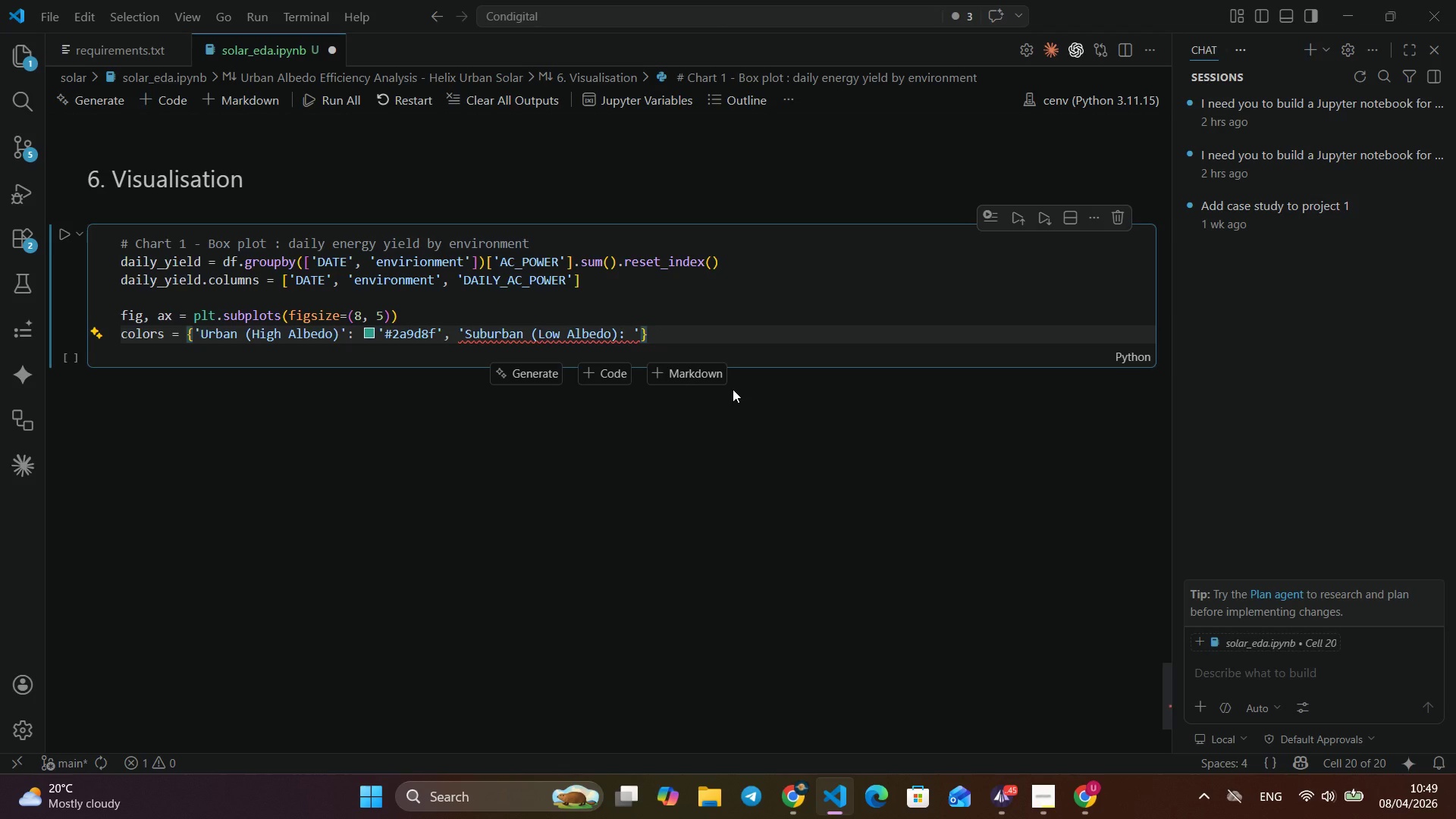 
key(ArrowLeft)
 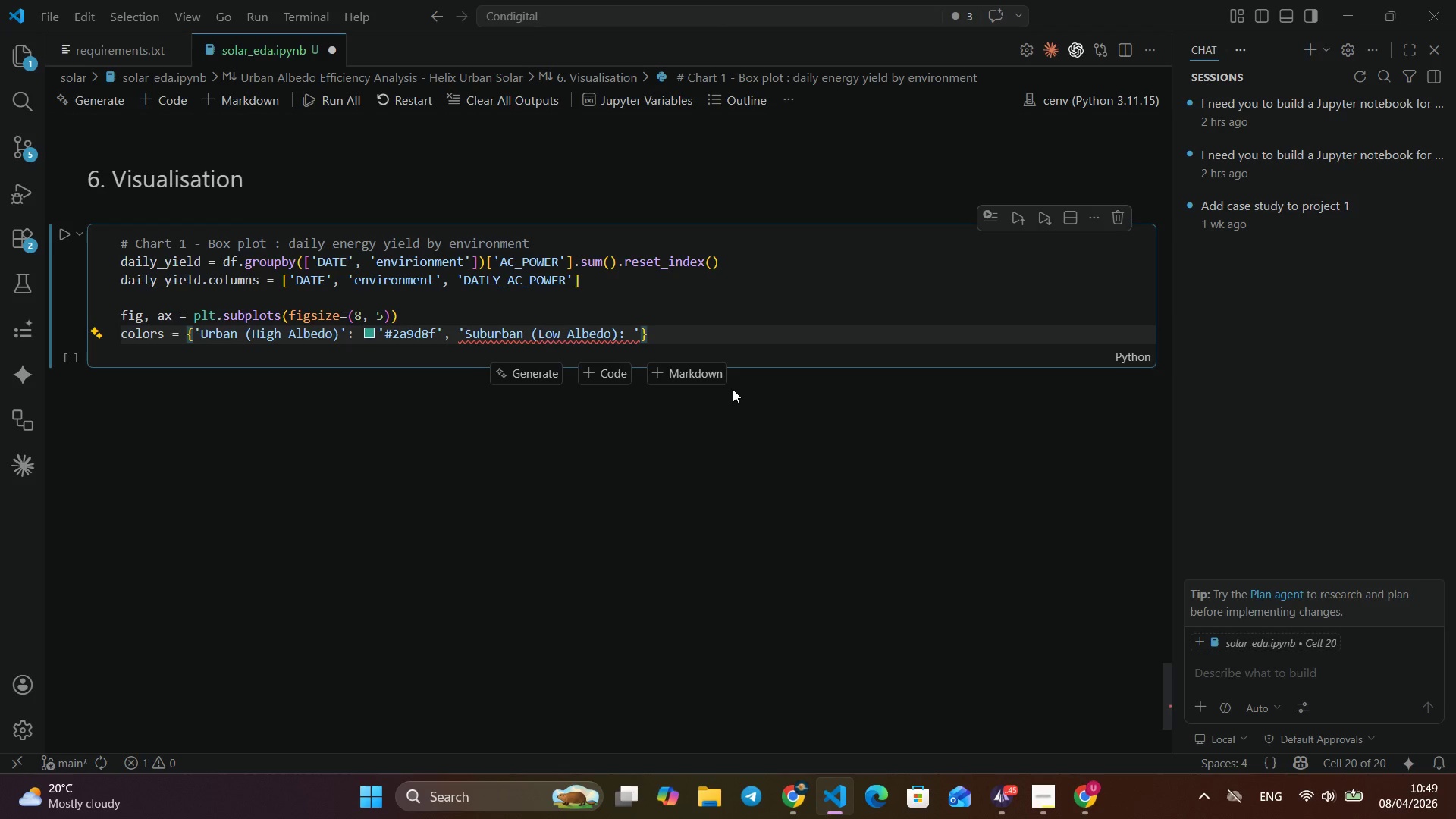 
wait(5.06)
 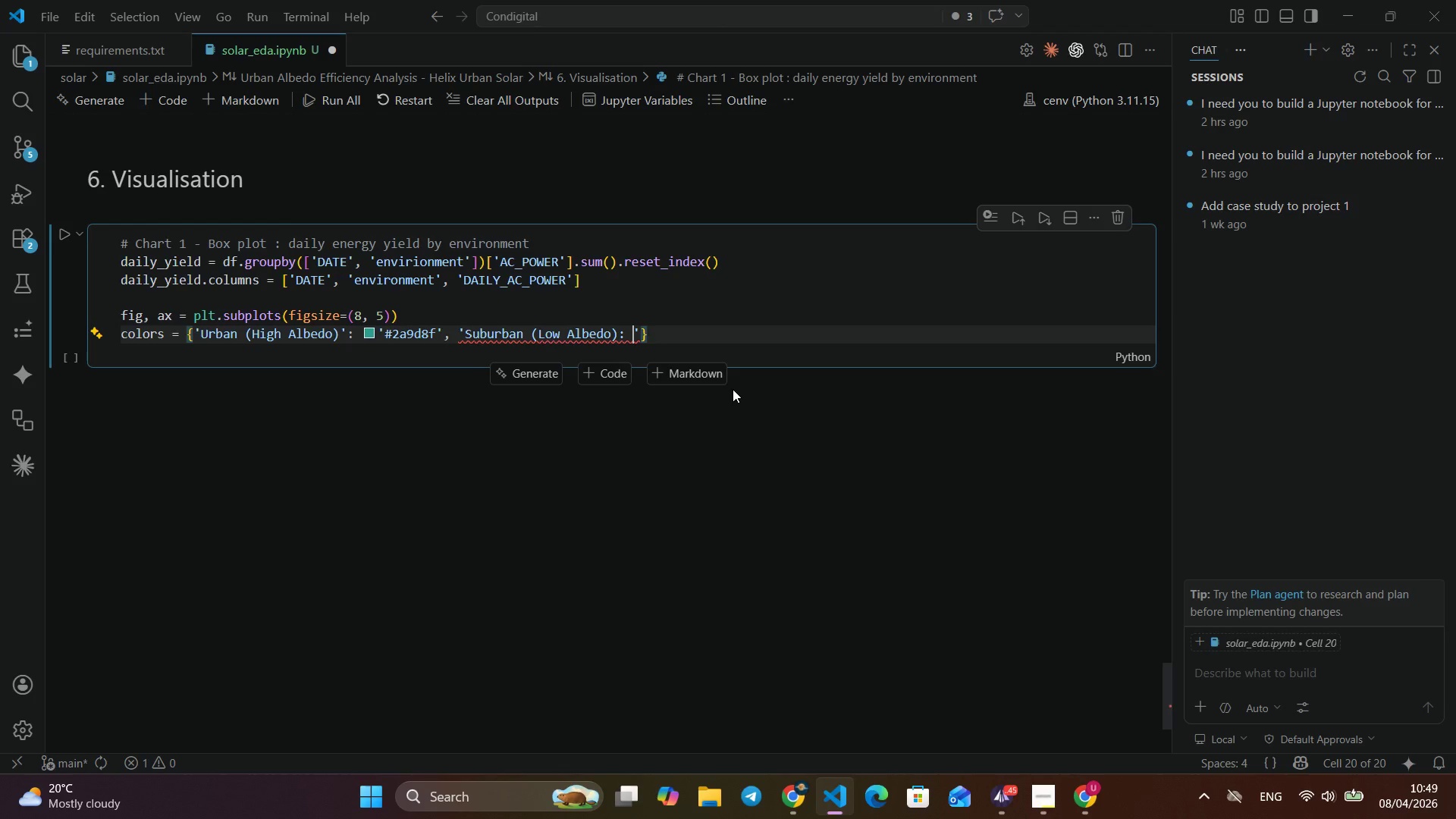 
key(Backspace)
 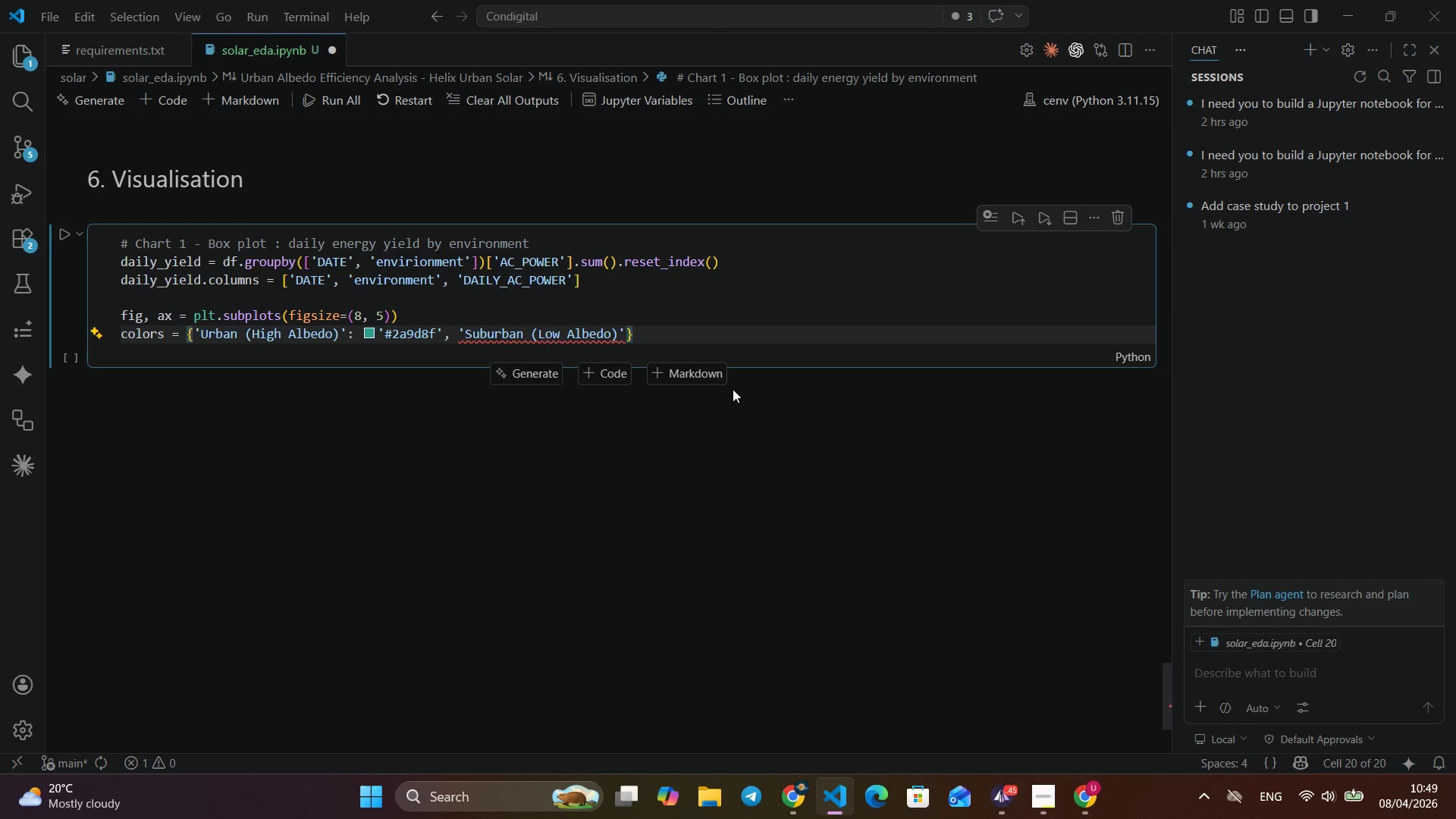 
key(Backspace)
 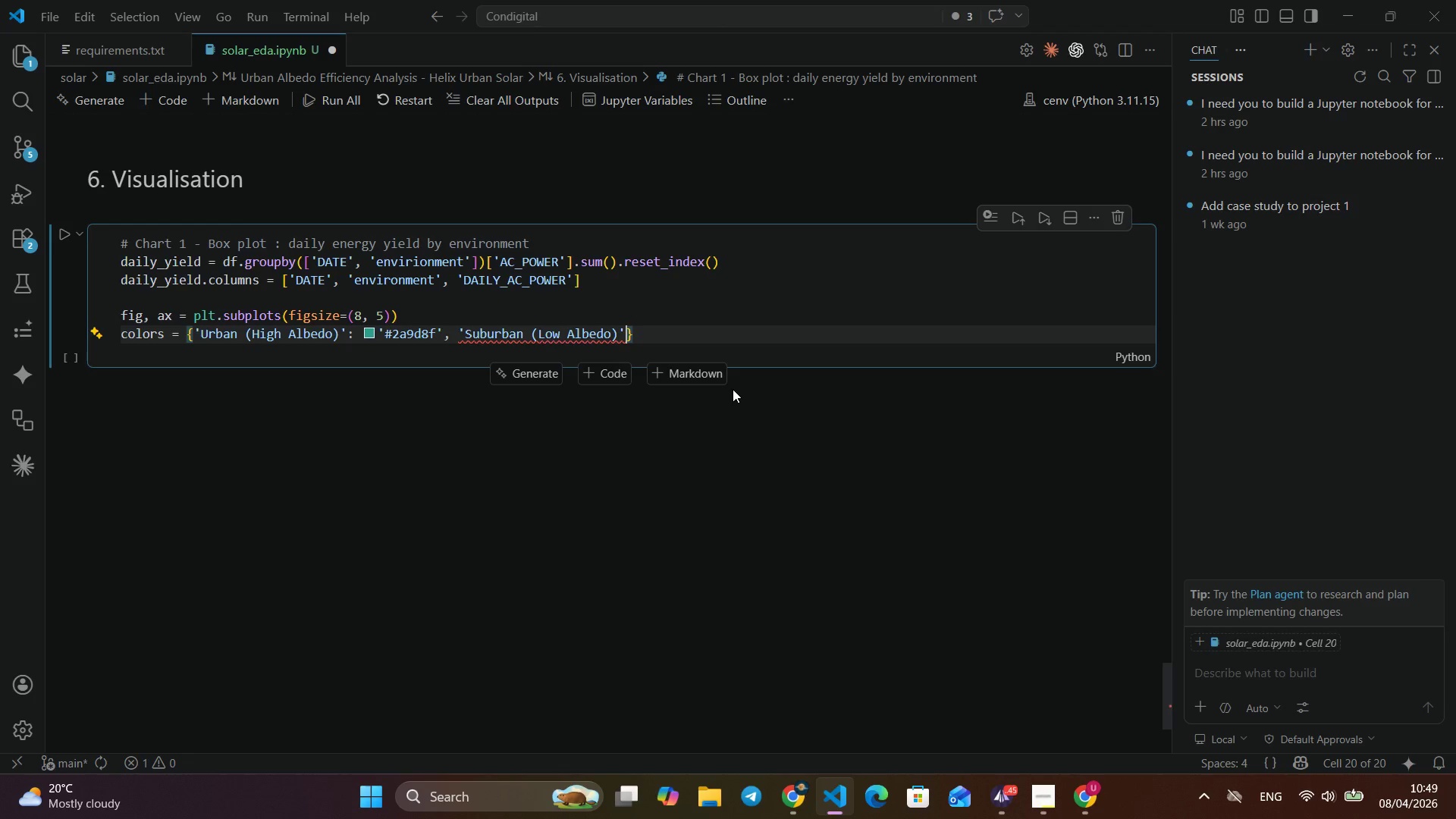 
key(ArrowRight)
 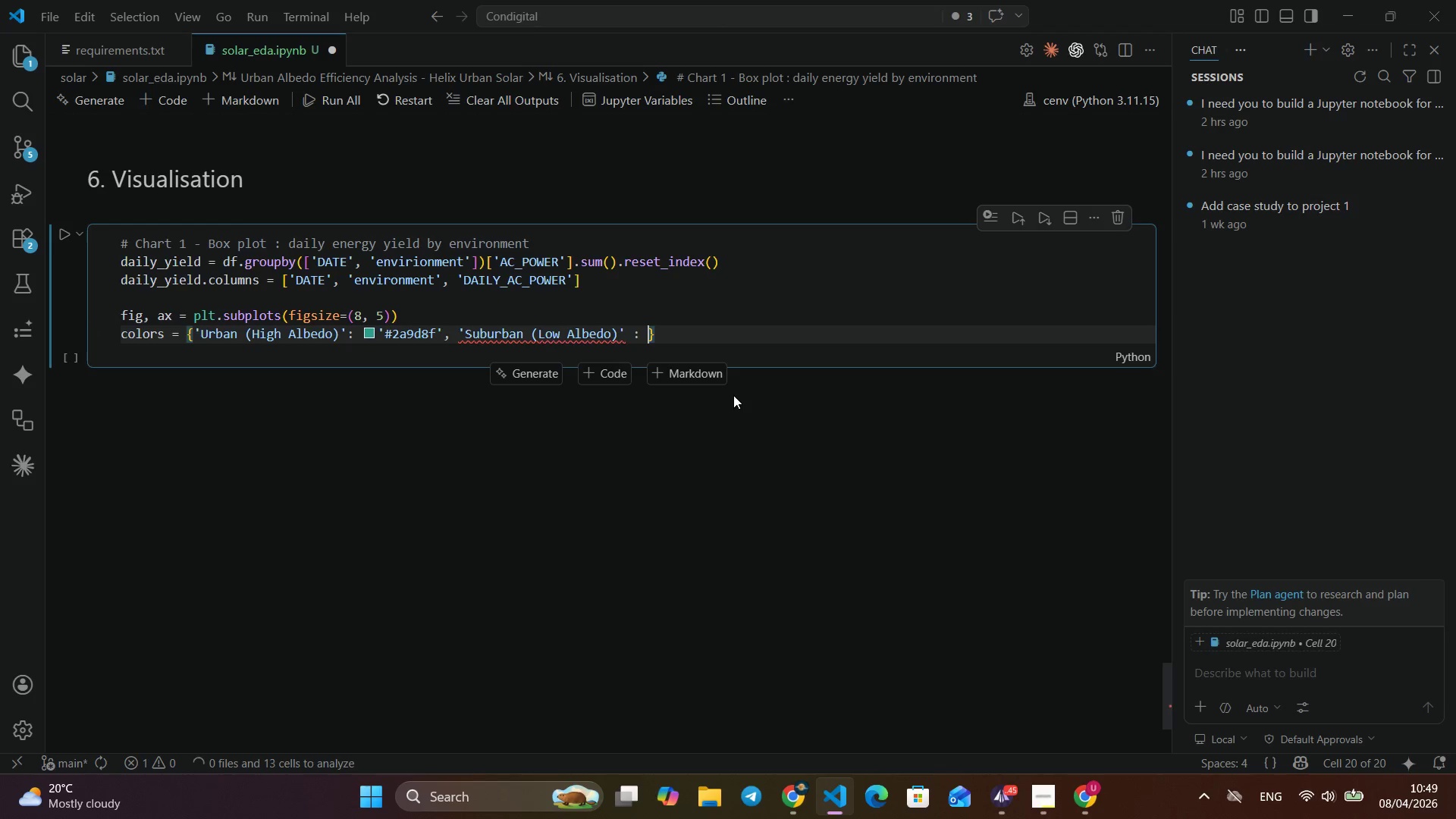 
type( : '#e776f51)
key(Backspace)
key(Backspace)
key(Backspace)
key(Backspace)
key(Backspace)
type(6f51)
 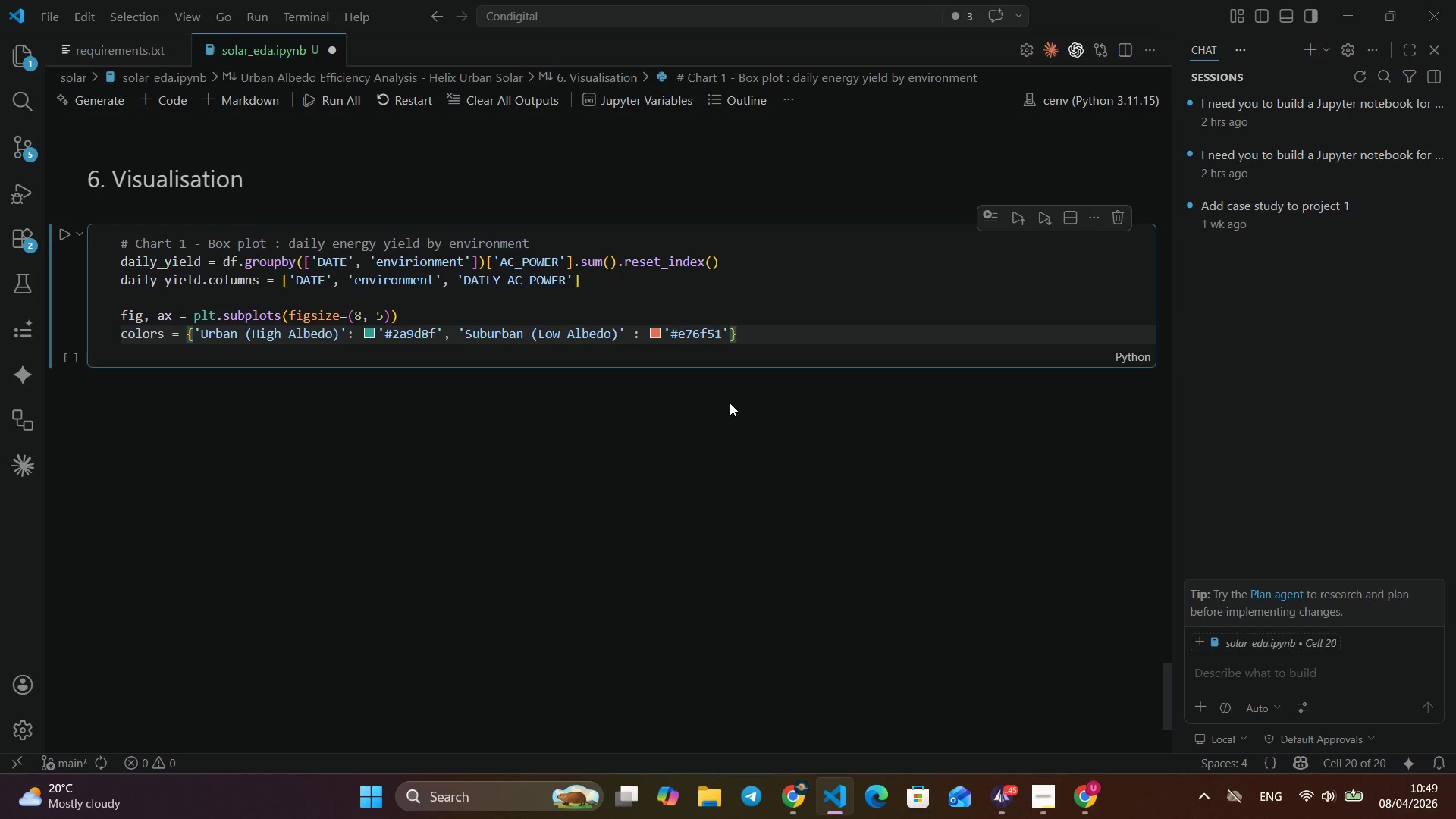 
key(ArrowRight)
 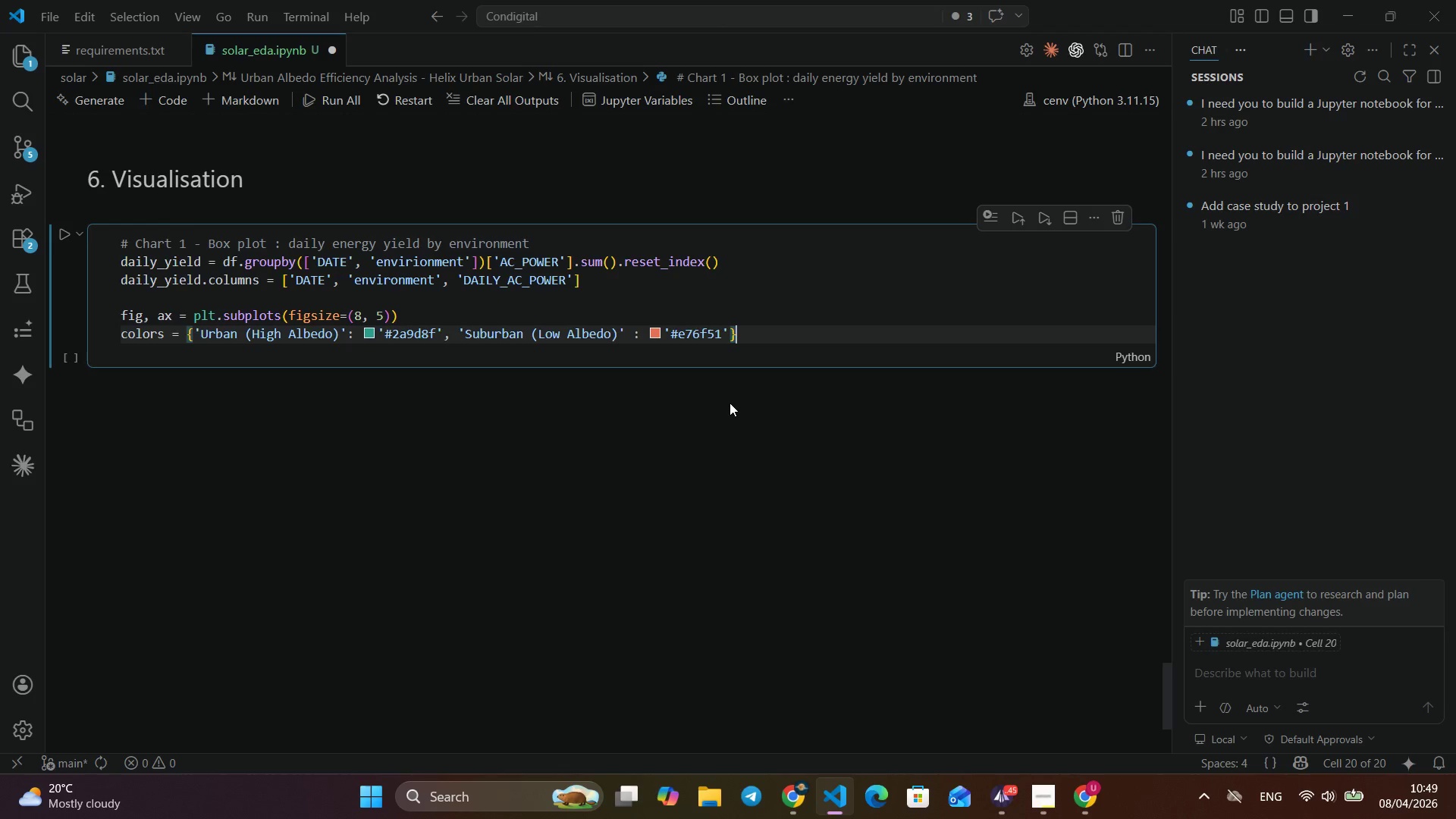 
key(ArrowRight)
 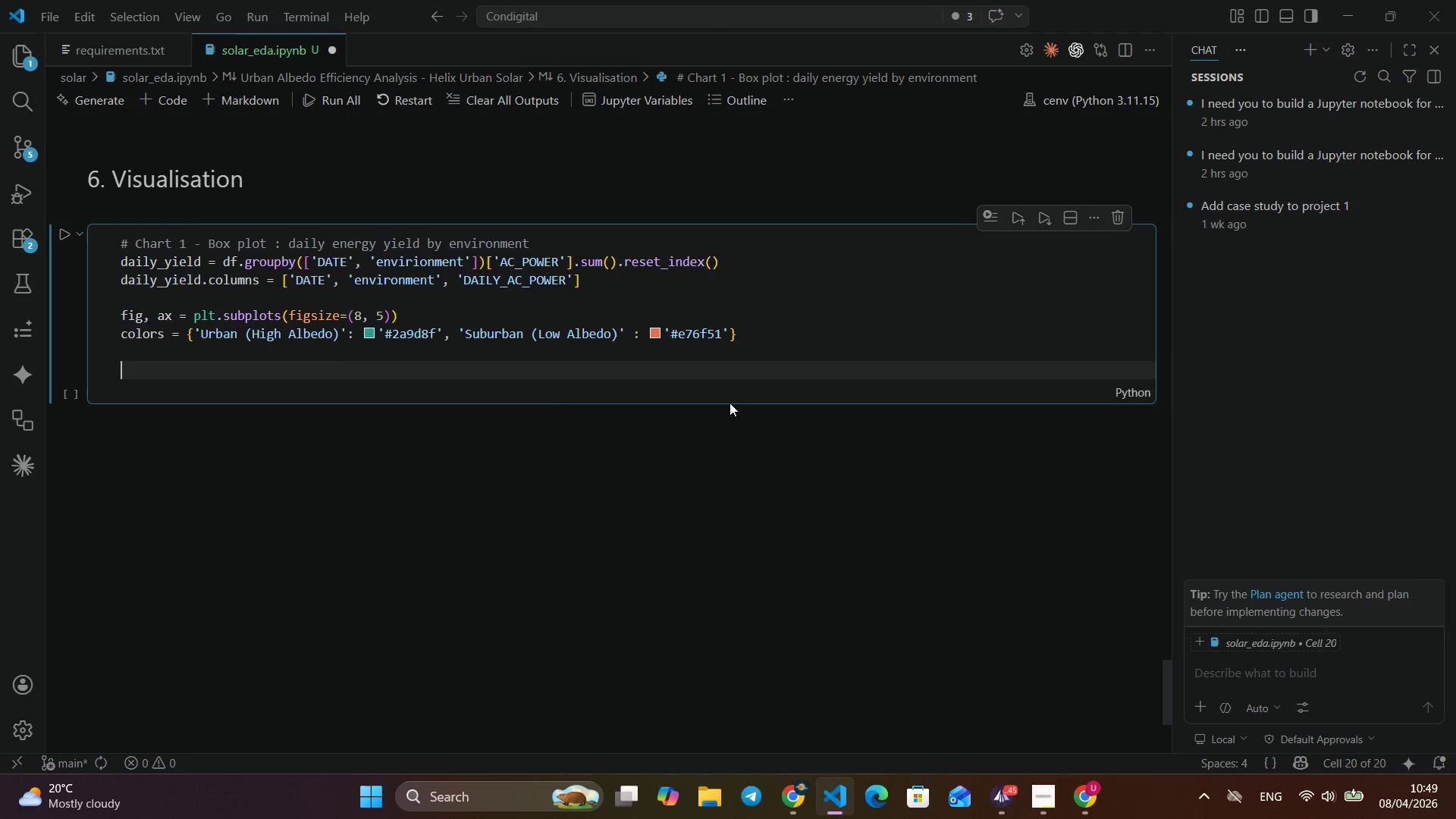 
key(Enter)
 